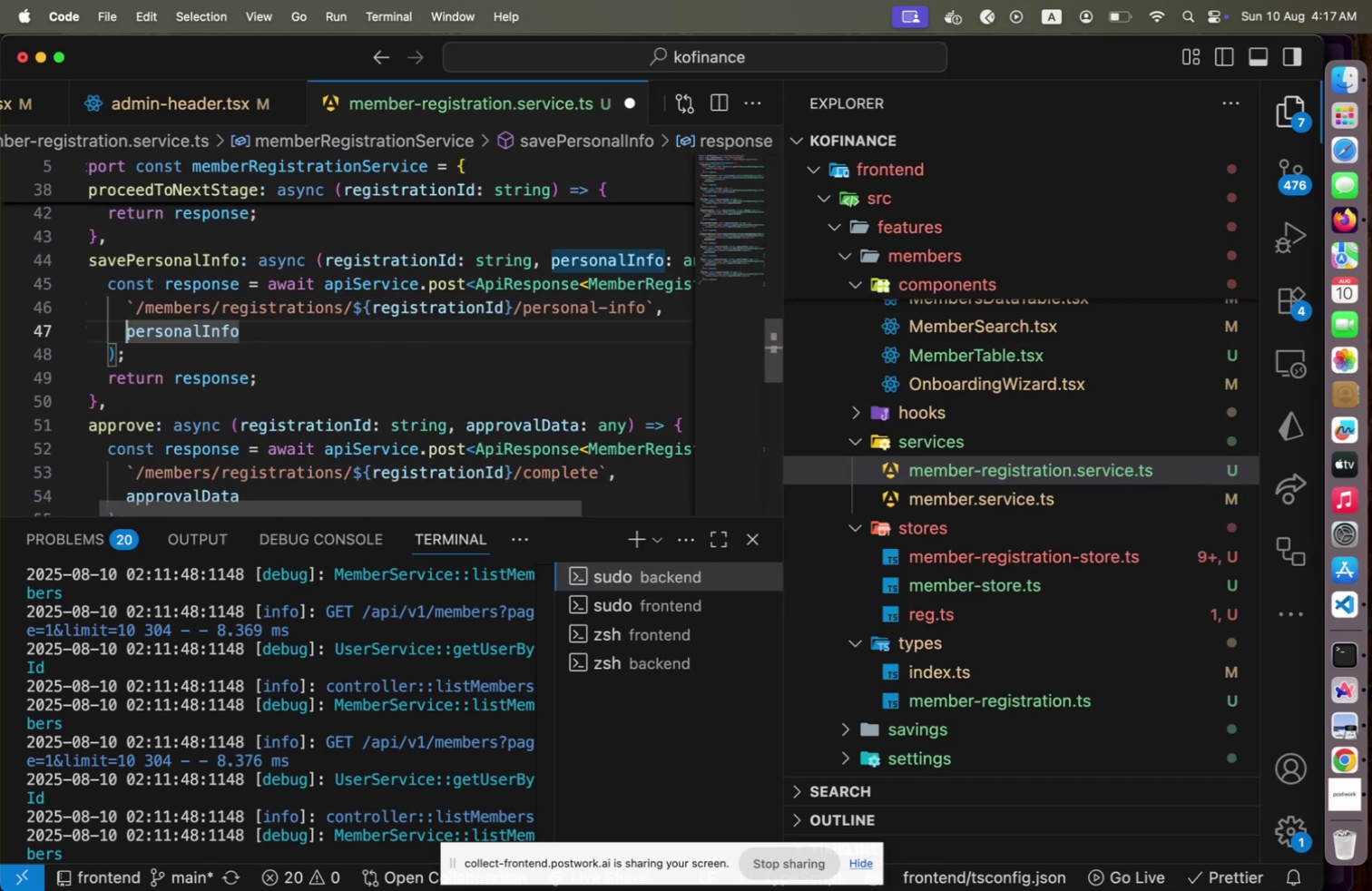 
key(ArrowUp)
 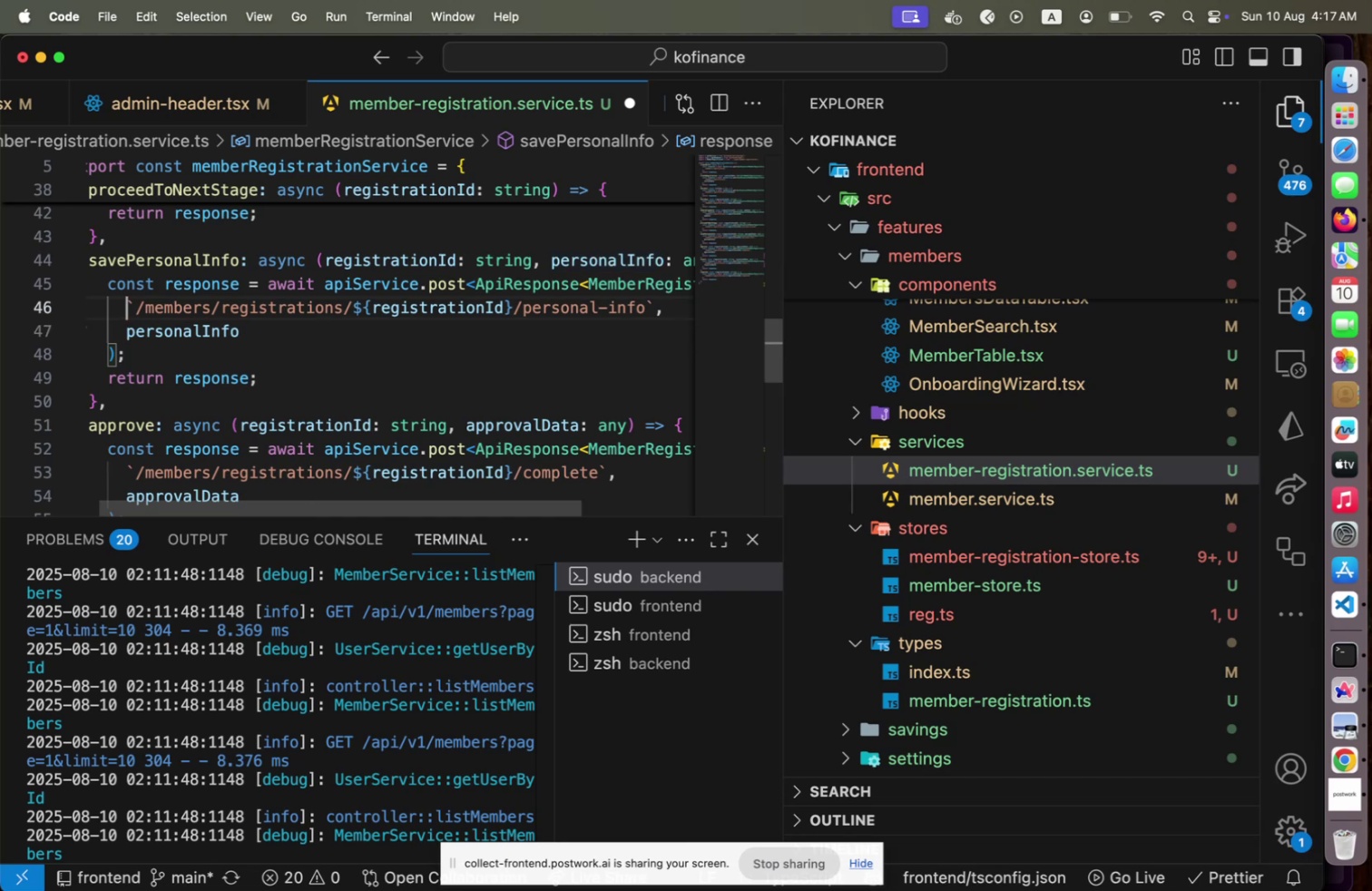 
key(ArrowUp)
 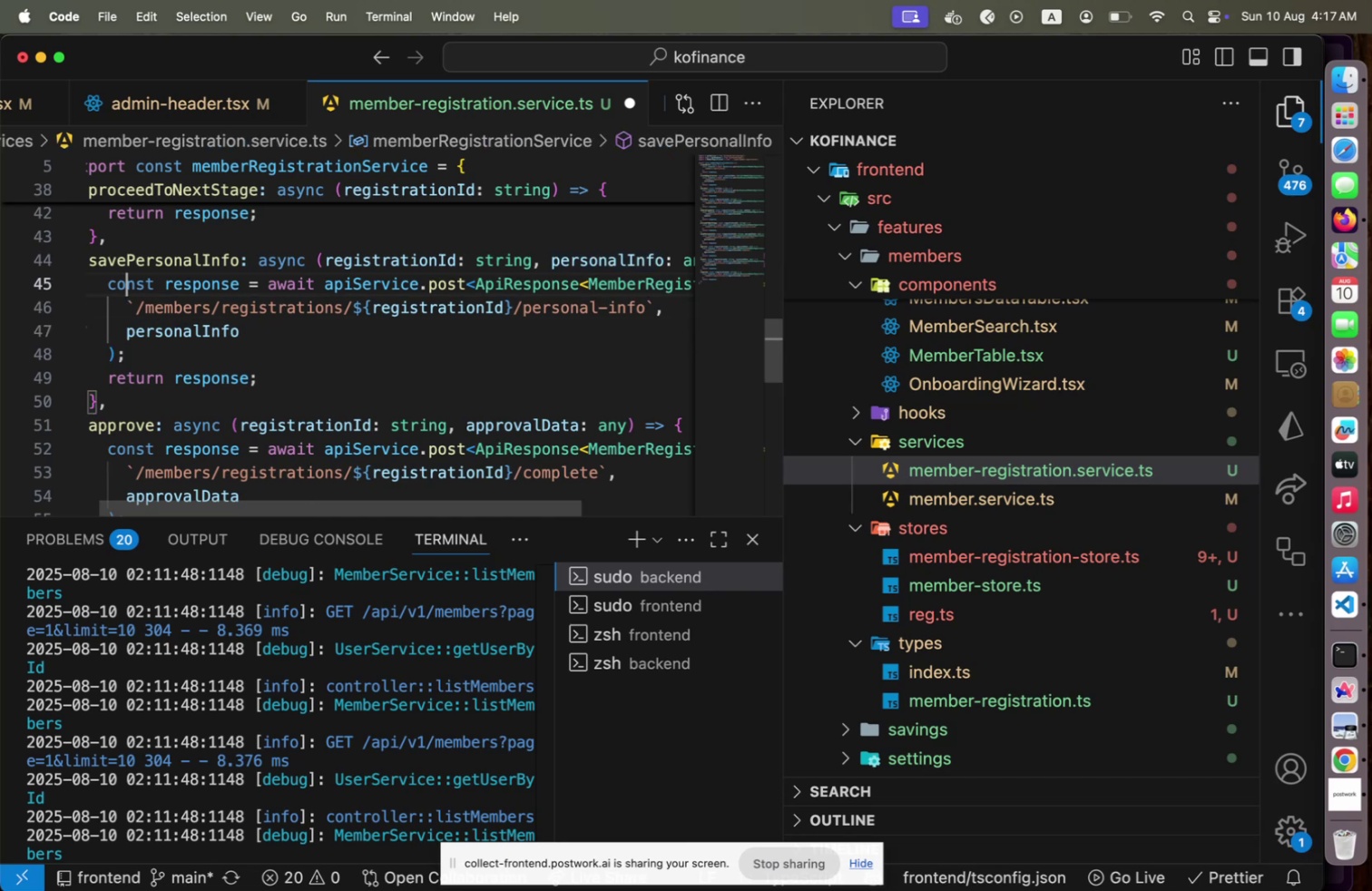 
key(ArrowUp)
 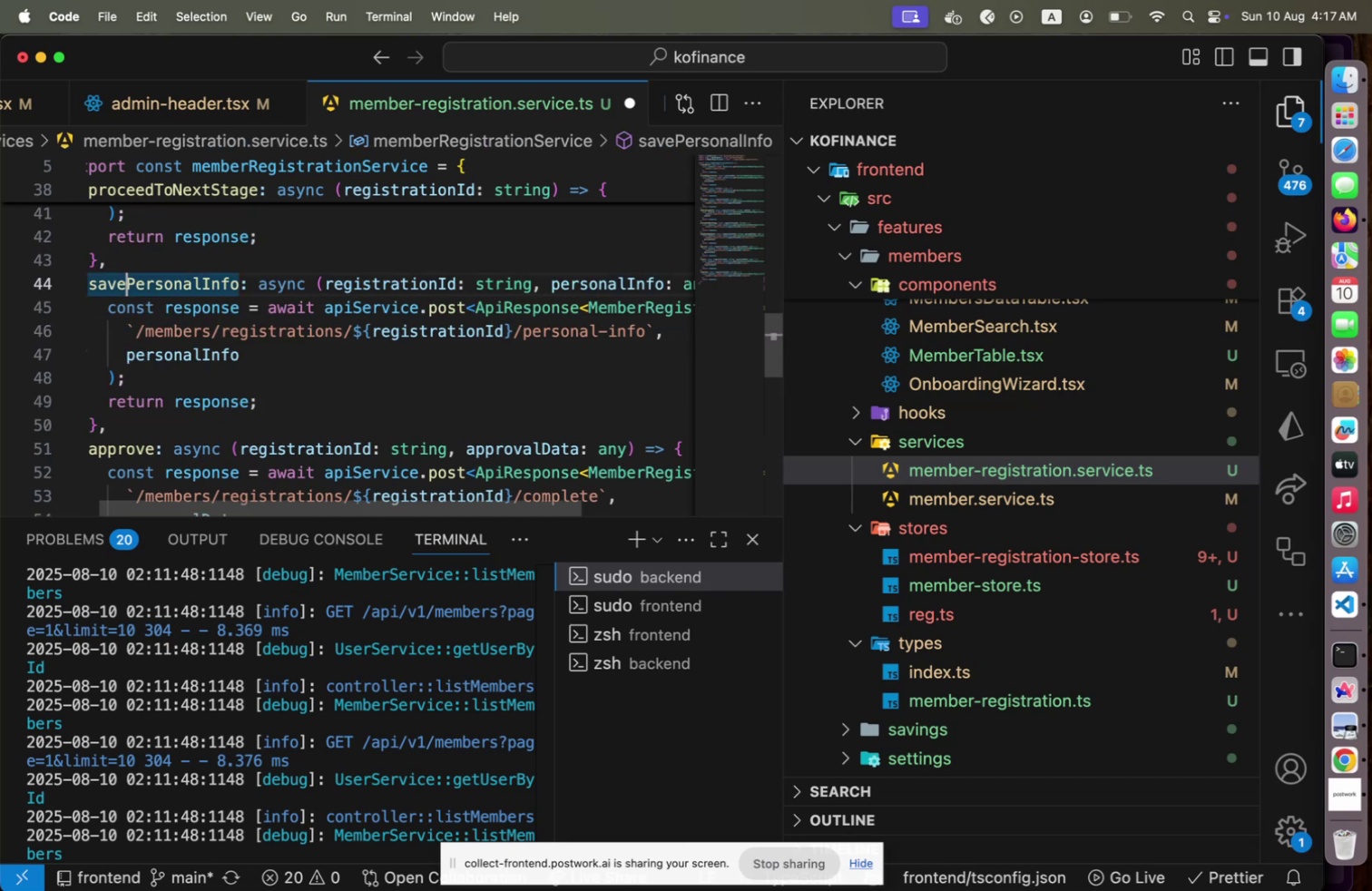 
key(ArrowUp)
 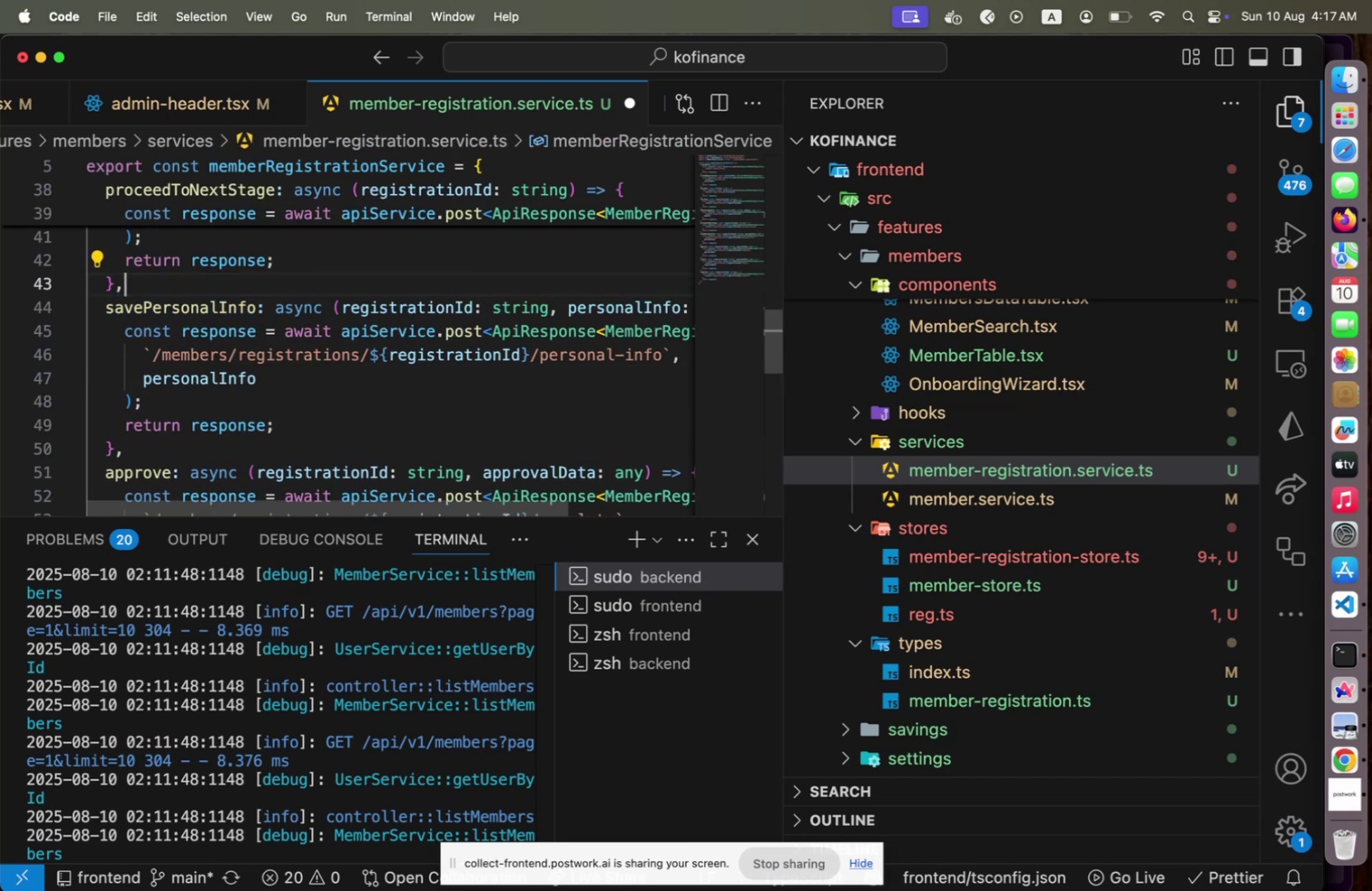 
key(ArrowUp)
 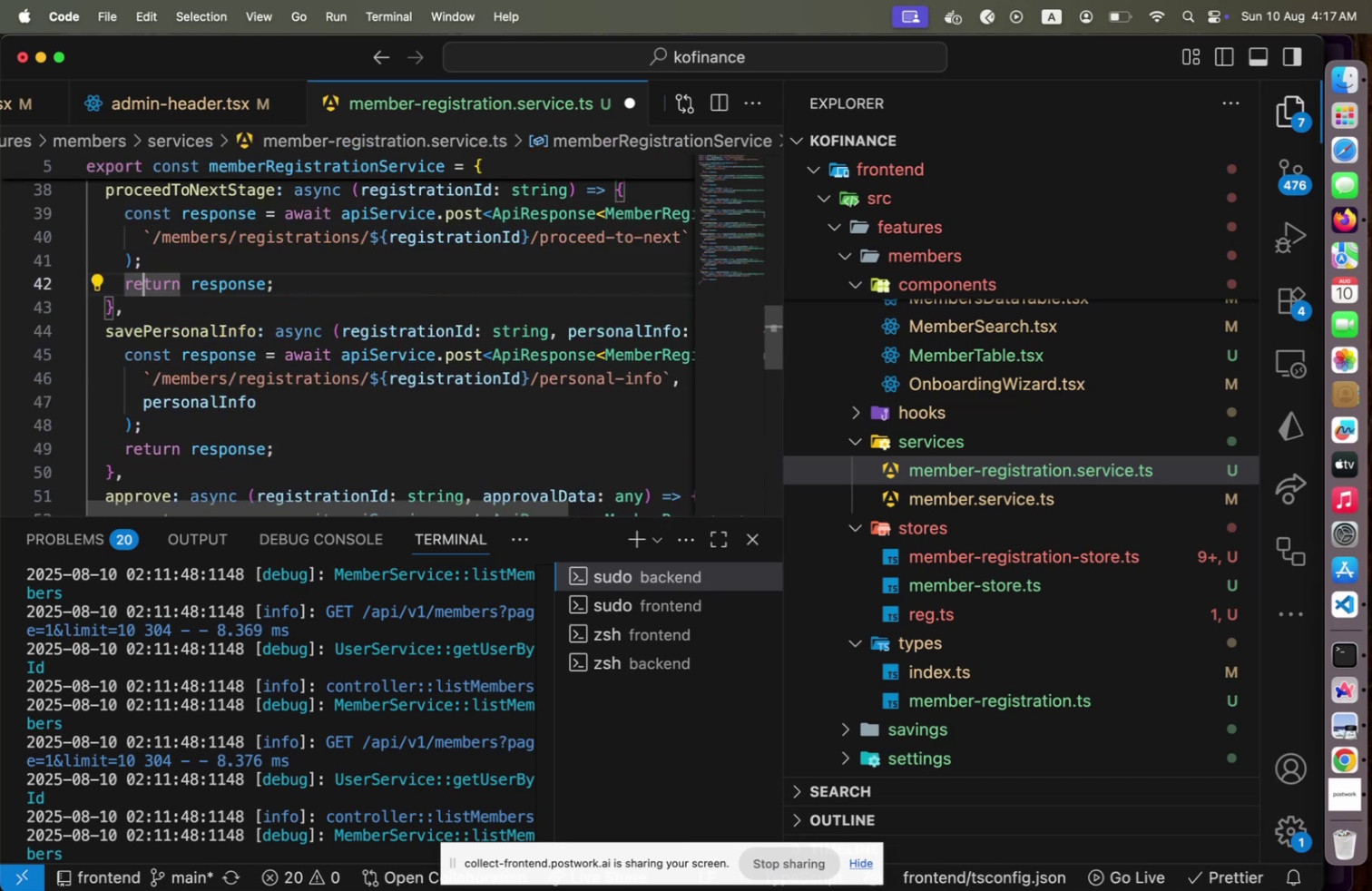 
key(ArrowDown)
 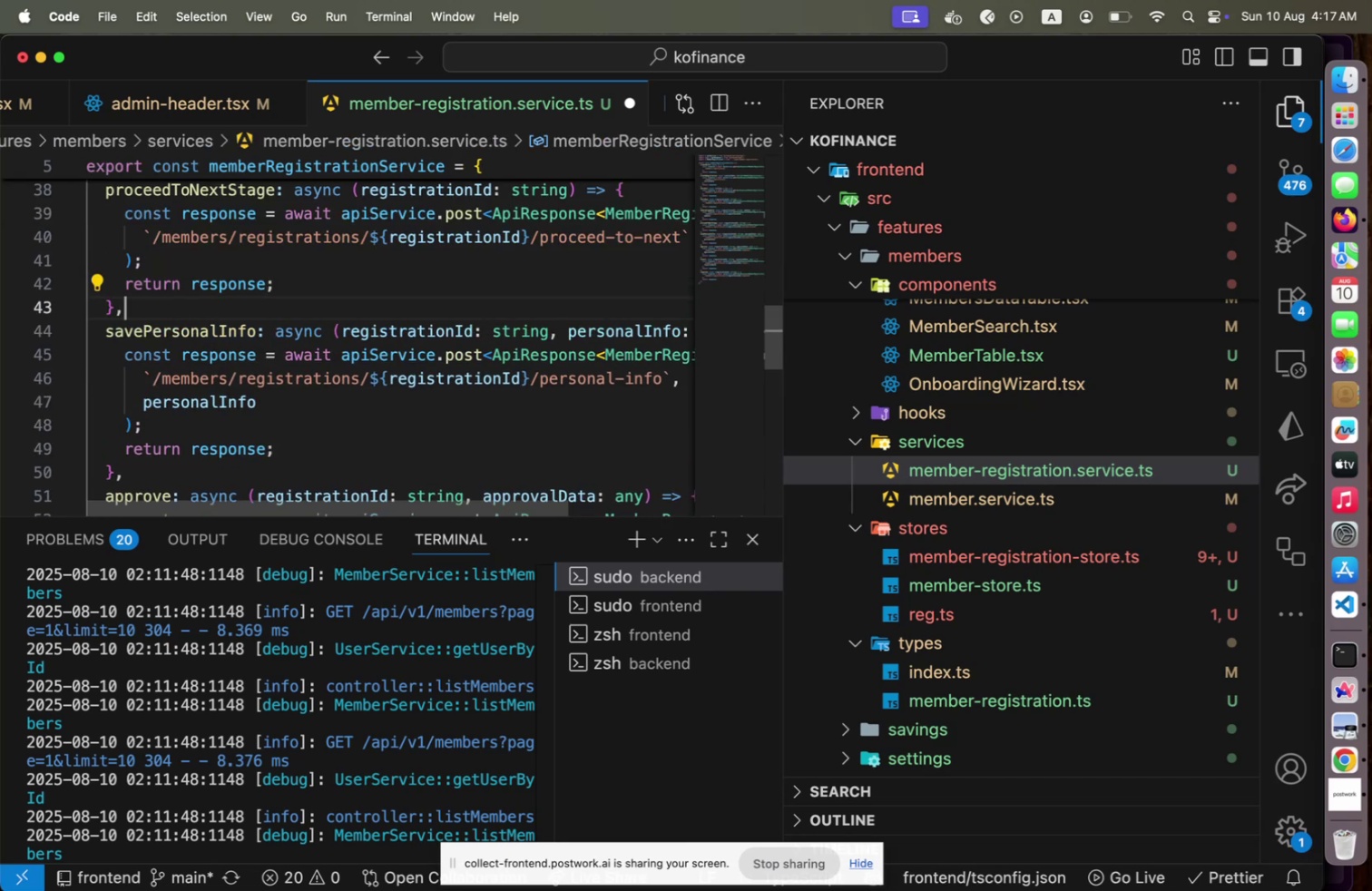 
key(ArrowDown)
 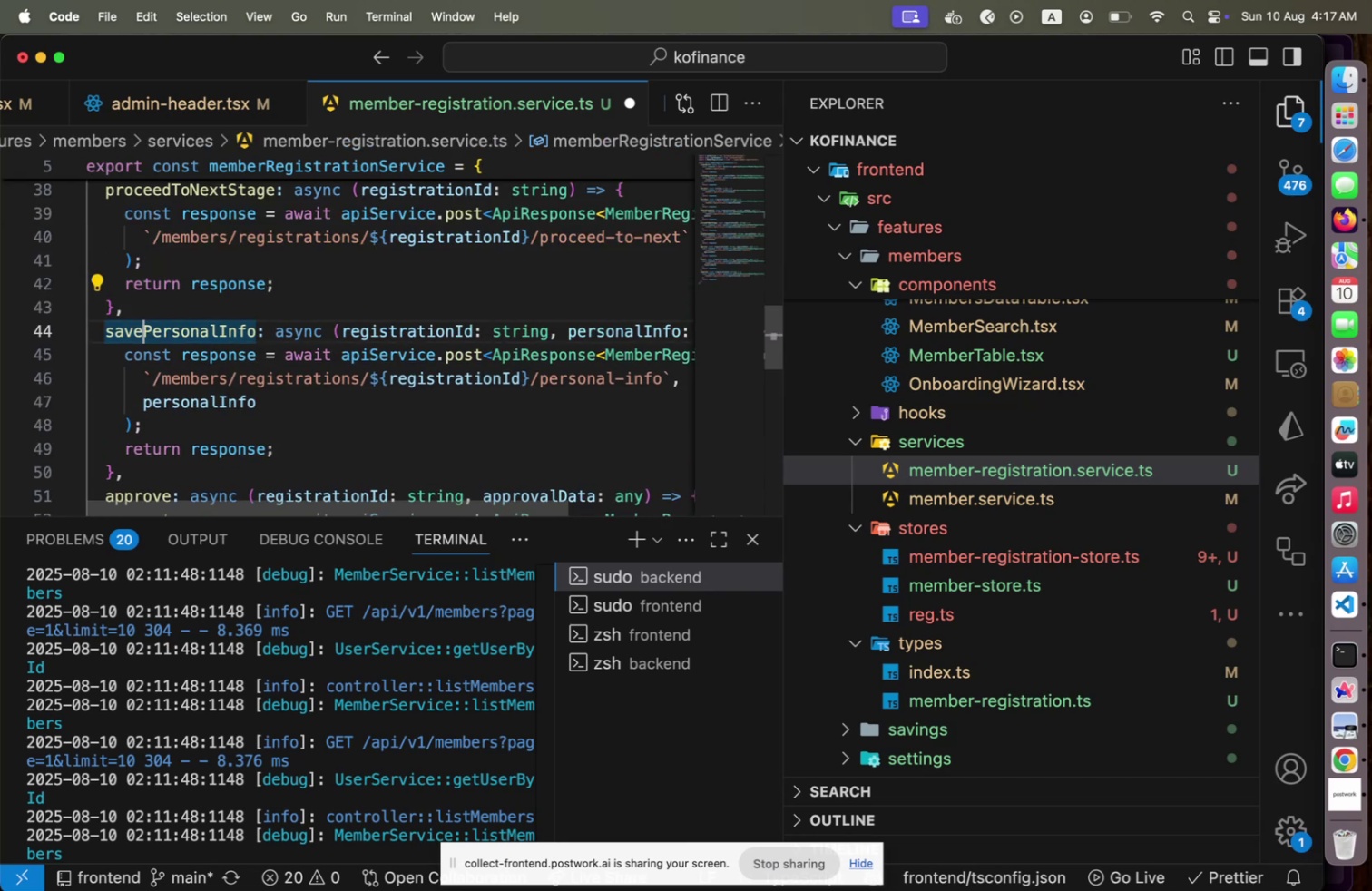 
key(Home)
 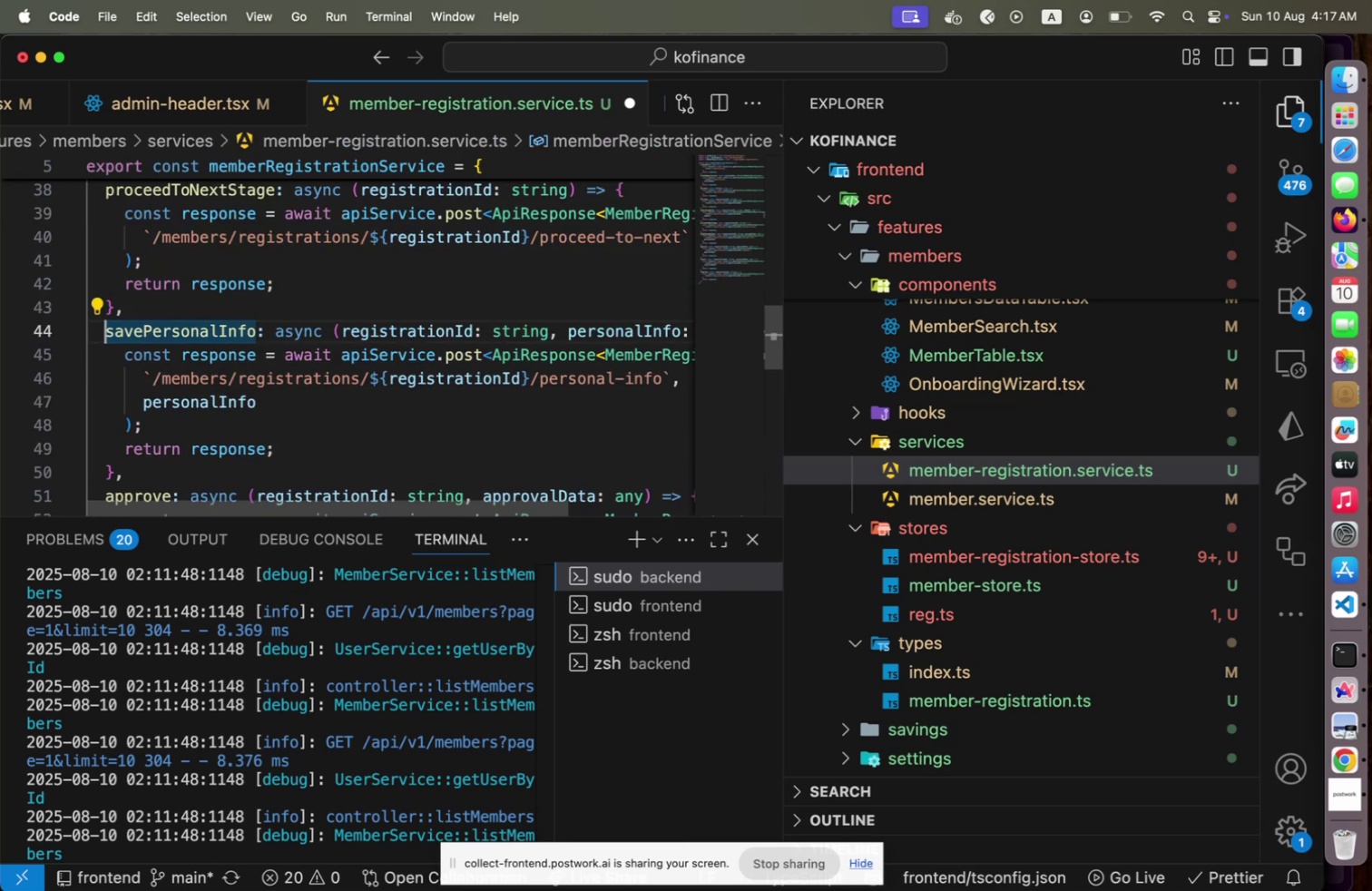 
key(Shift+ArrowDown)
 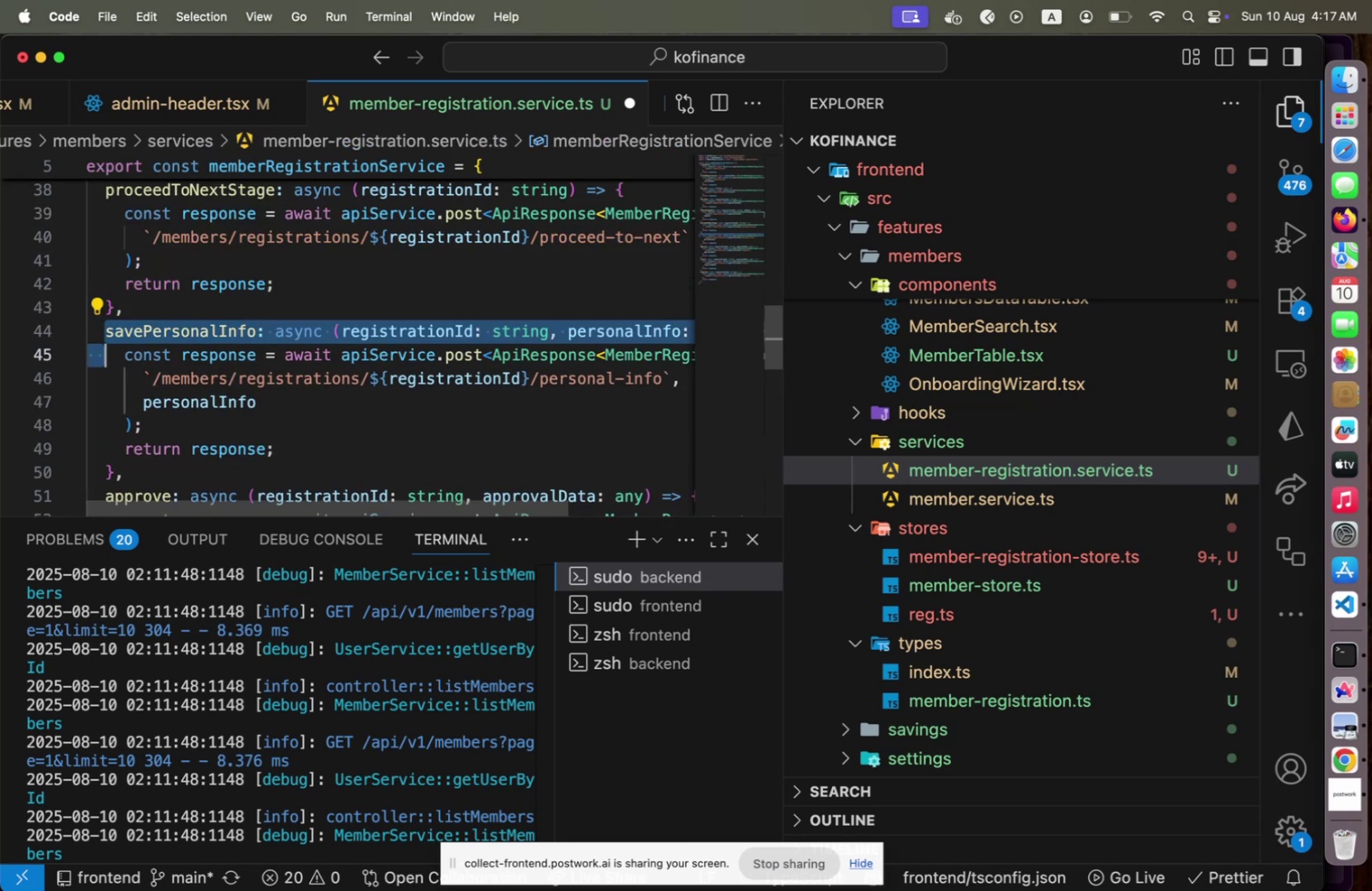 
key(Shift+ArrowDown)
 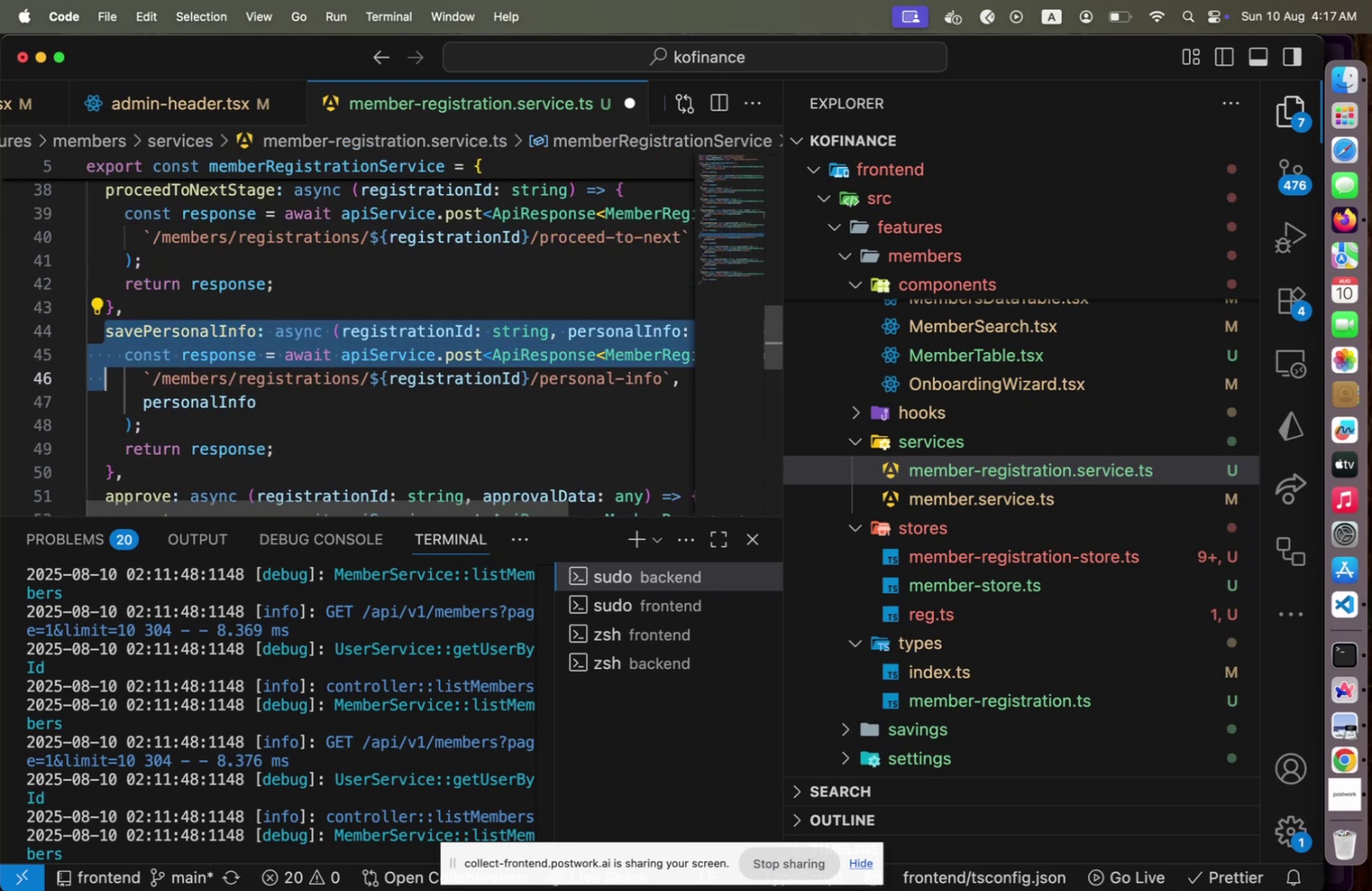 
key(Shift+ArrowDown)
 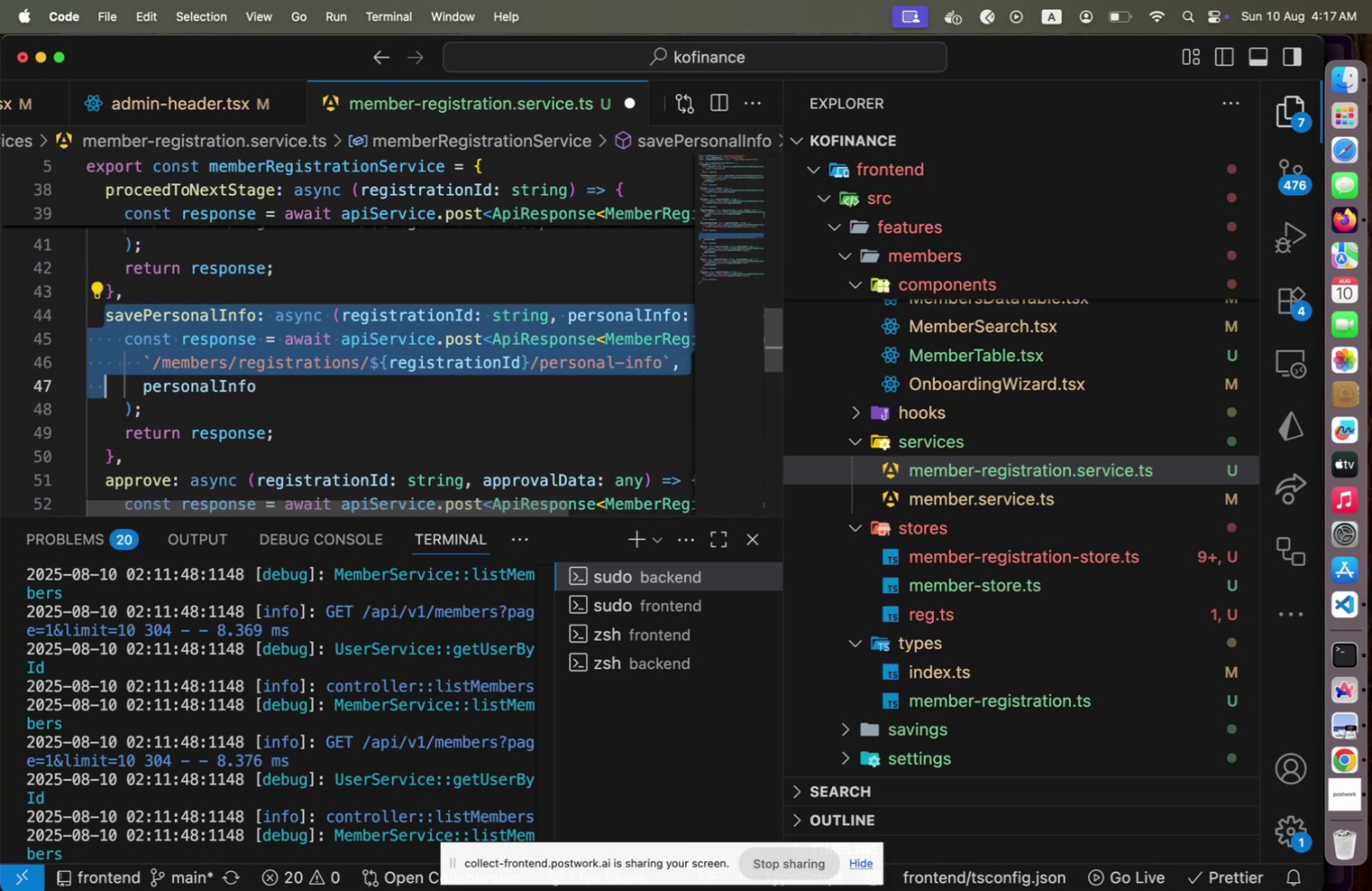 
key(Shift+ArrowDown)
 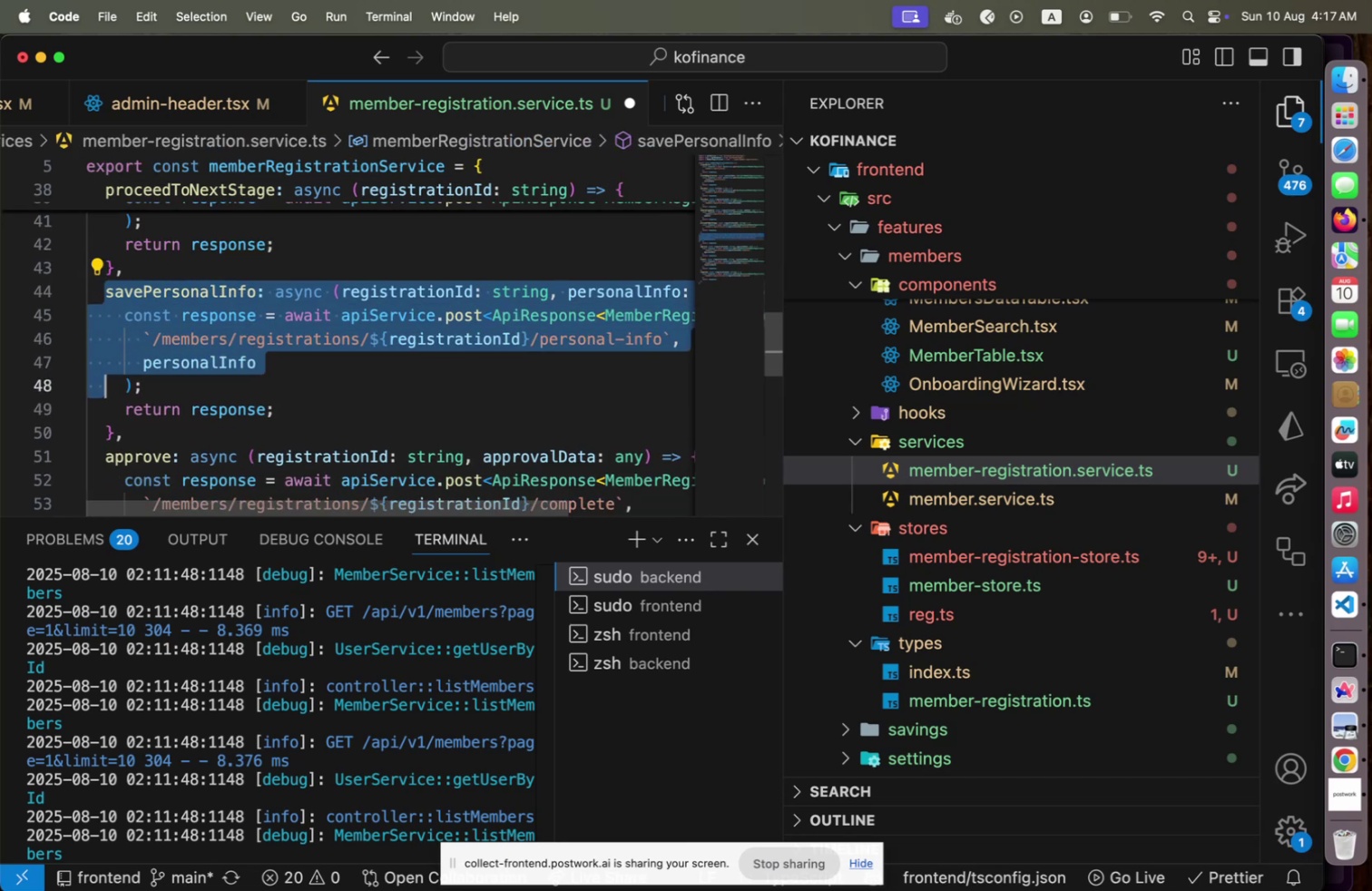 
key(Shift+ArrowDown)
 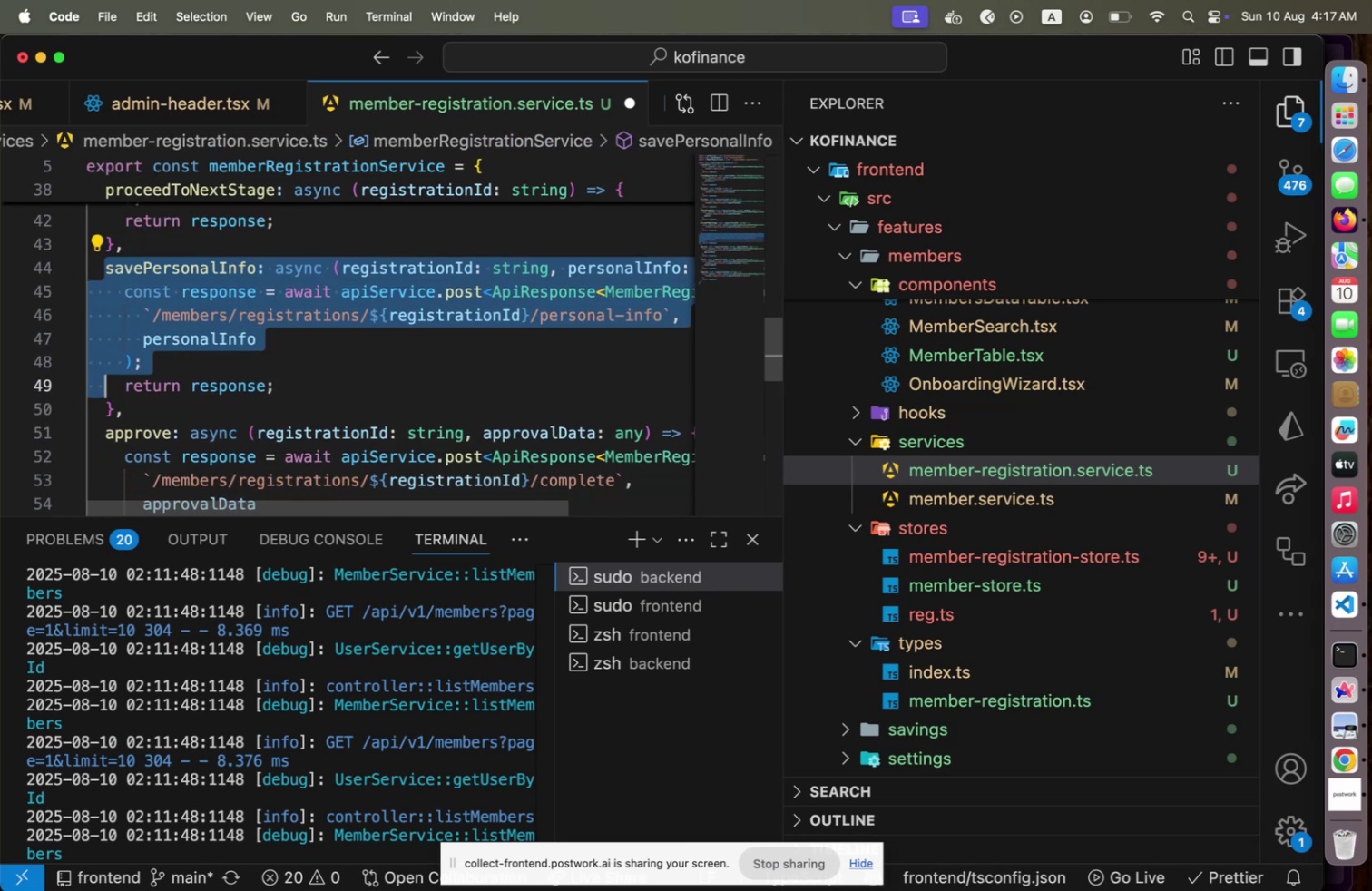 
key(Shift+End)
 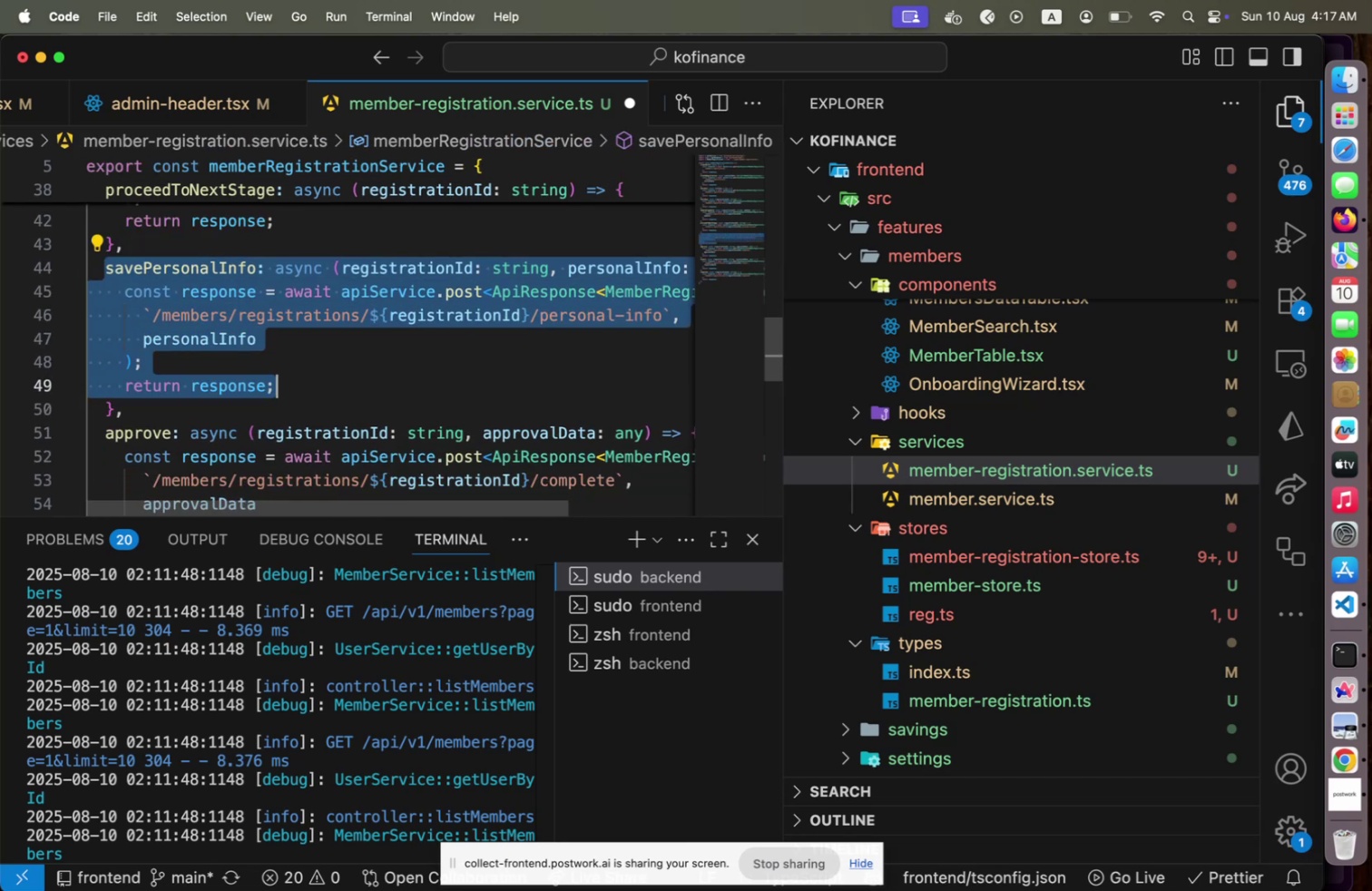 
key(Shift+ArrowDown)
 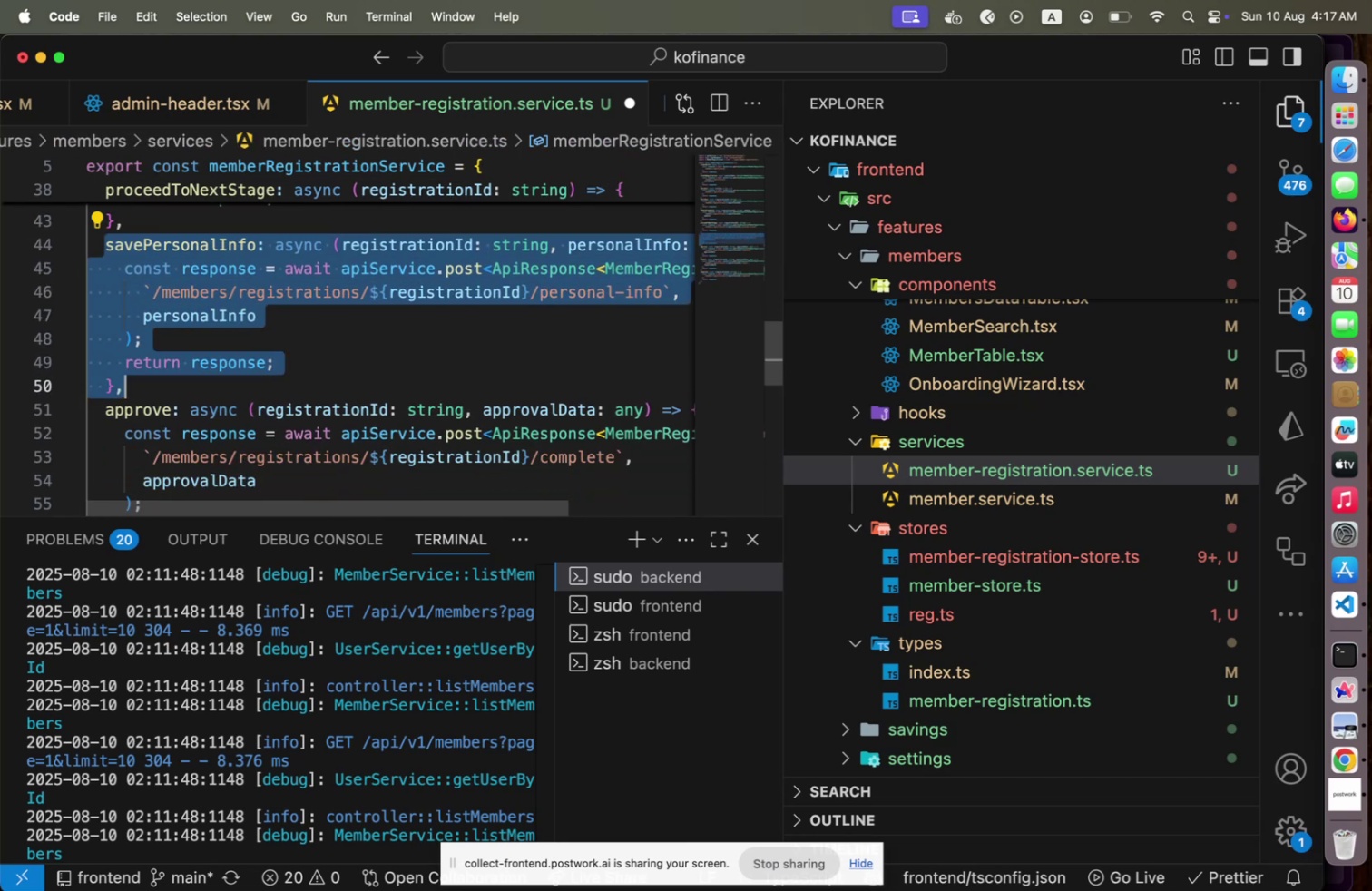 
key(Alt+Shift+ArrowDown)
 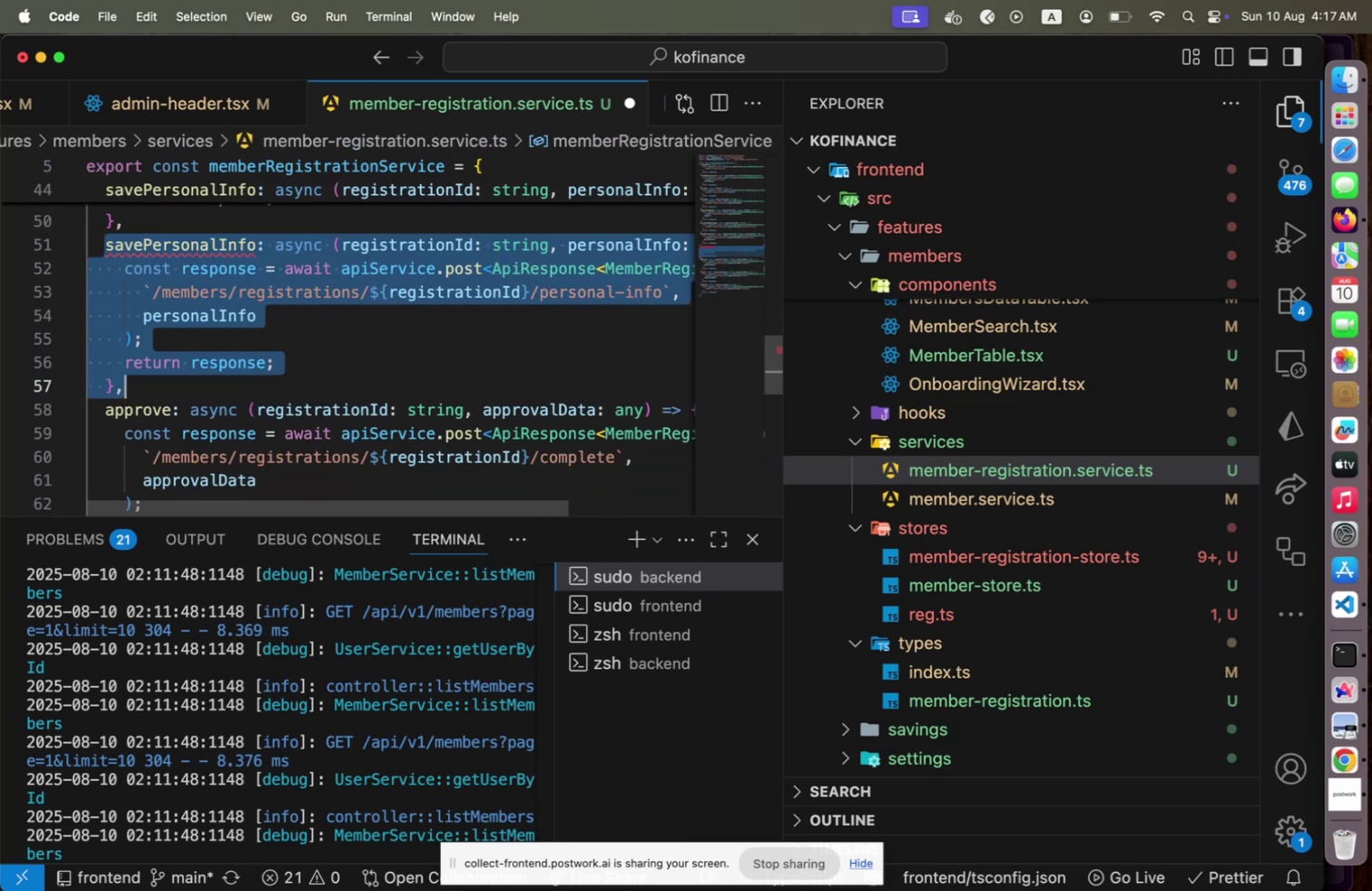 
key(ArrowLeft)
 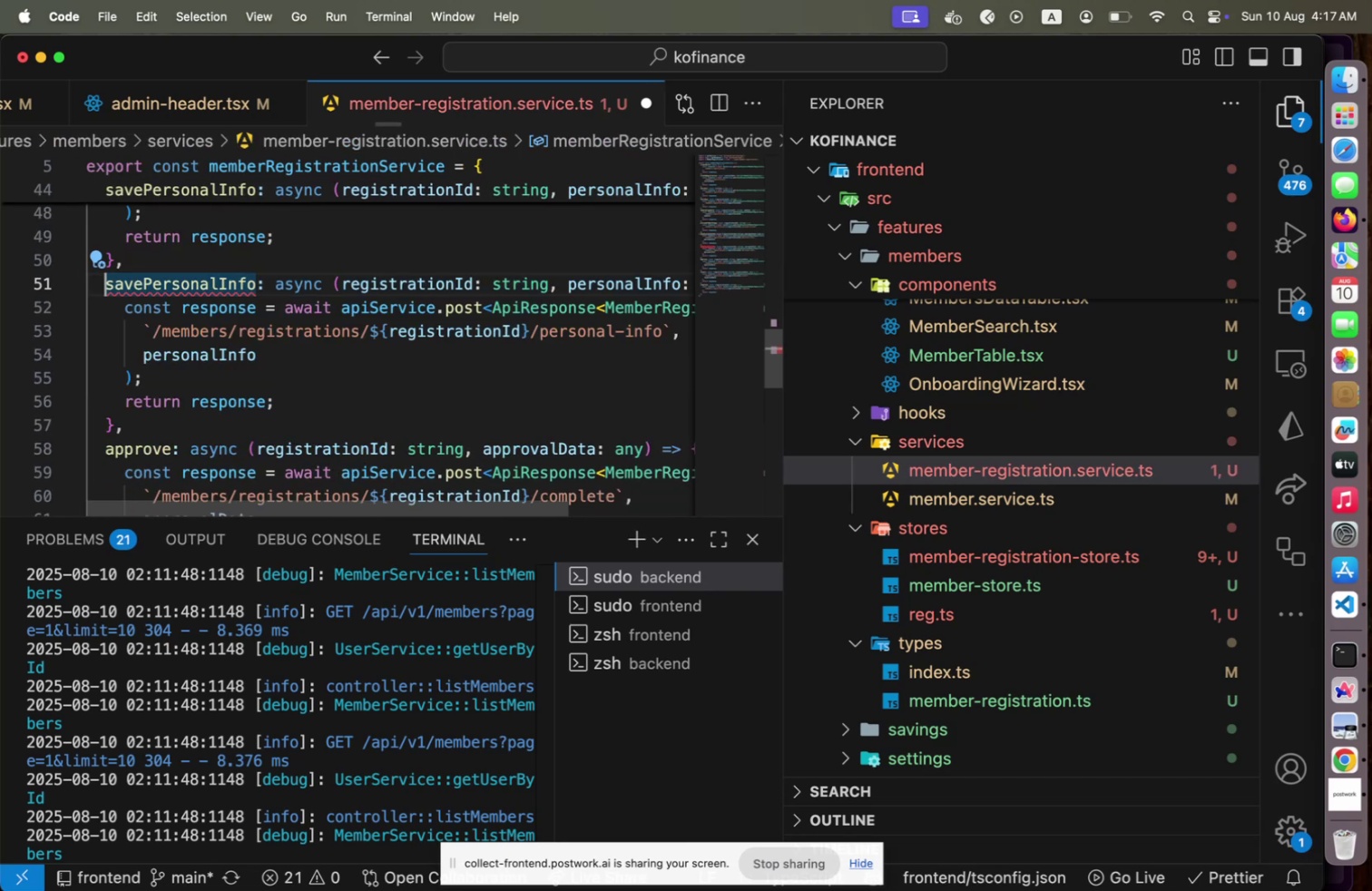 
hold_key(key=ArrowRight, duration=0.65)
 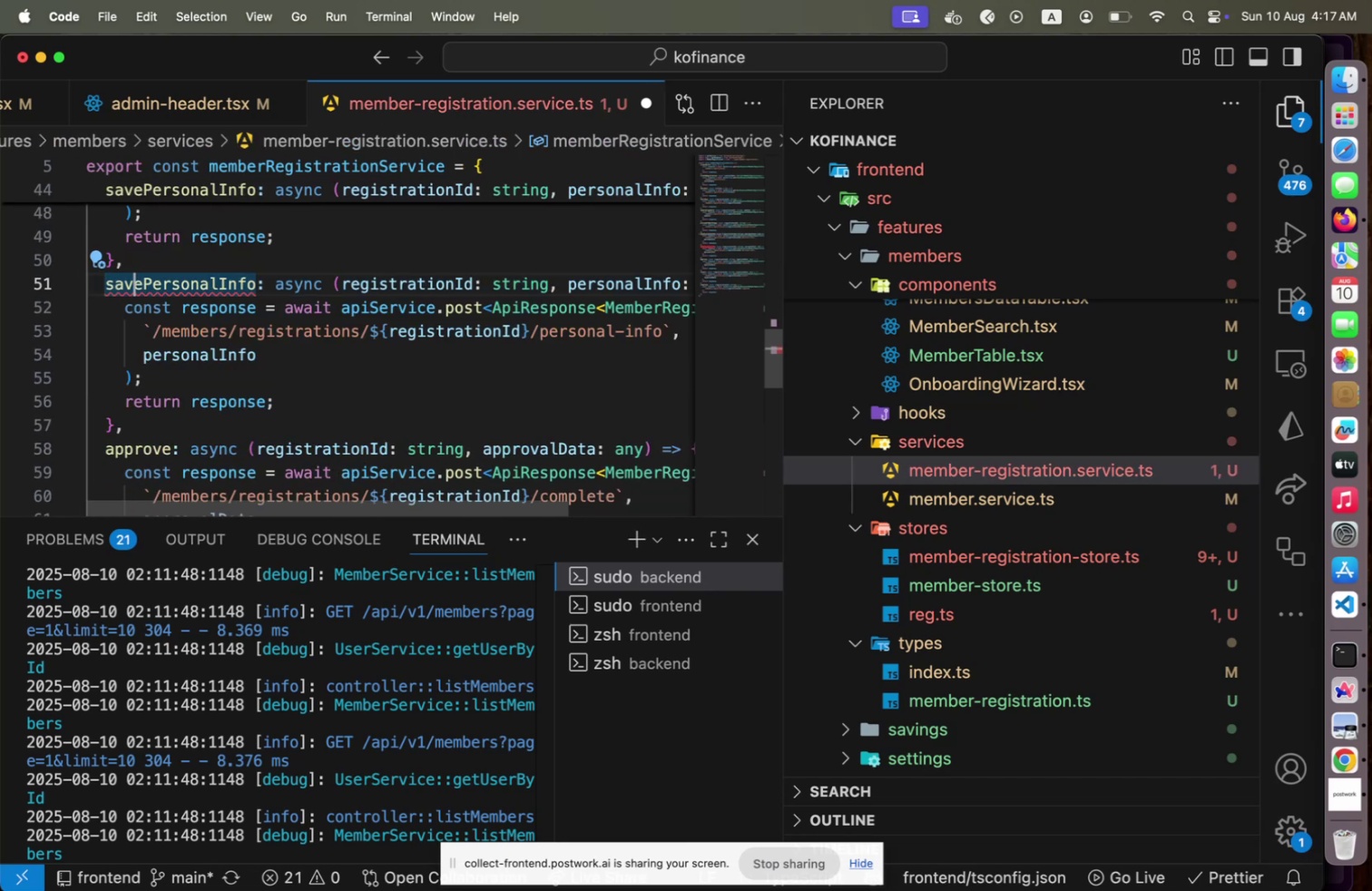 
key(Shift+ShiftLeft)
 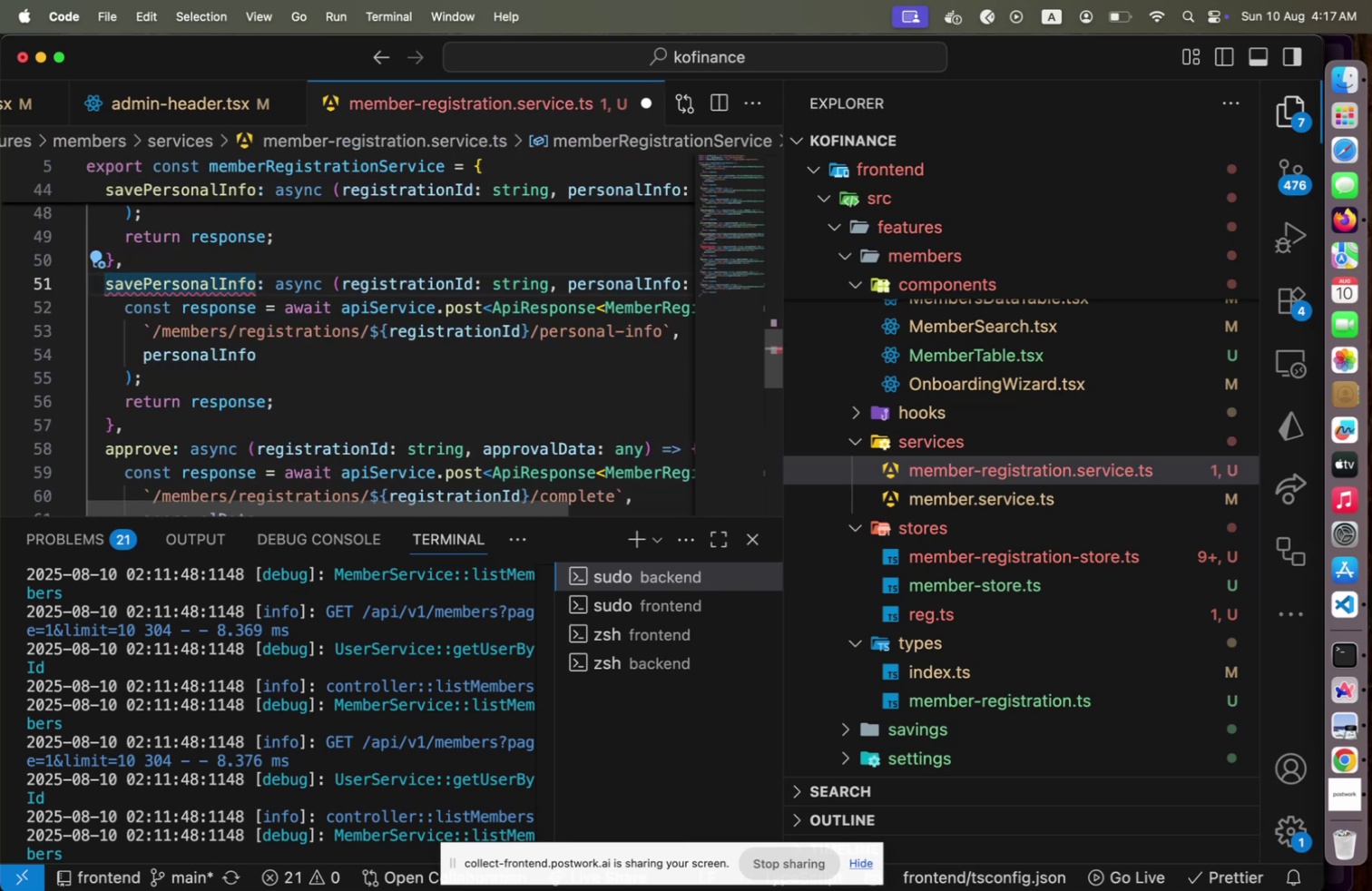 
key(ArrowRight)
 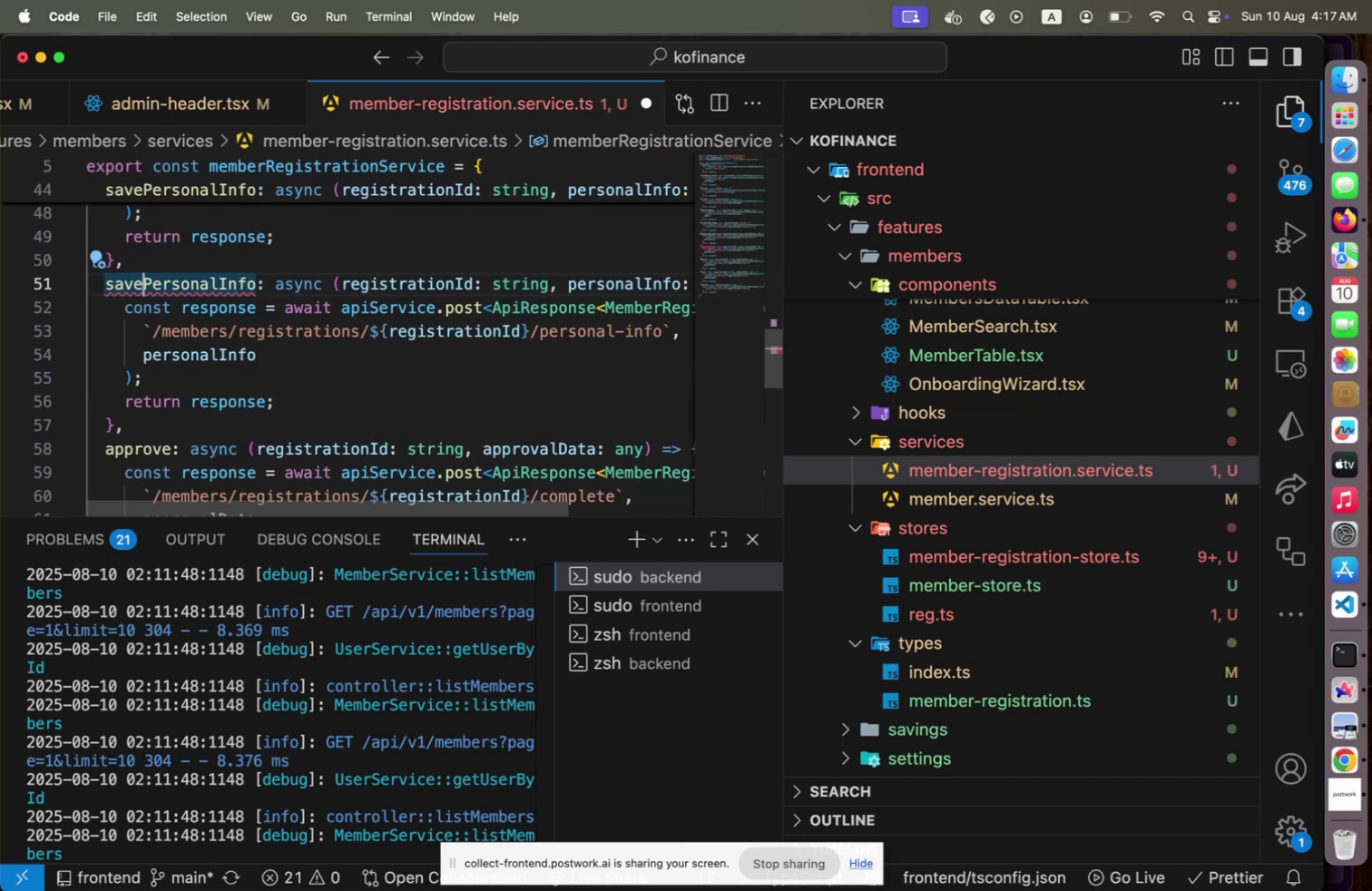 
hold_key(key=ArrowRight, duration=1.33)
 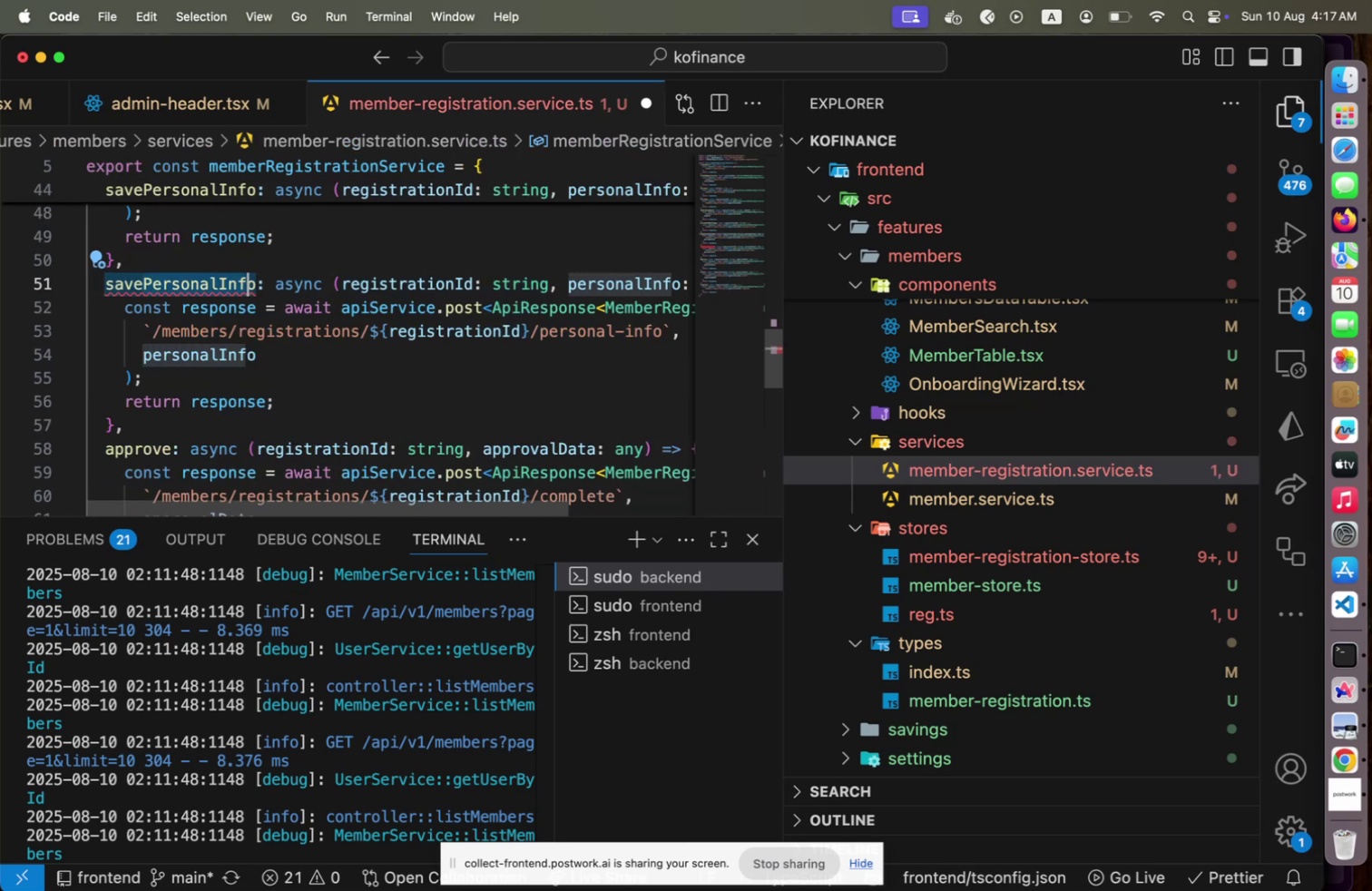 
key(Shift+ArrowRight)
 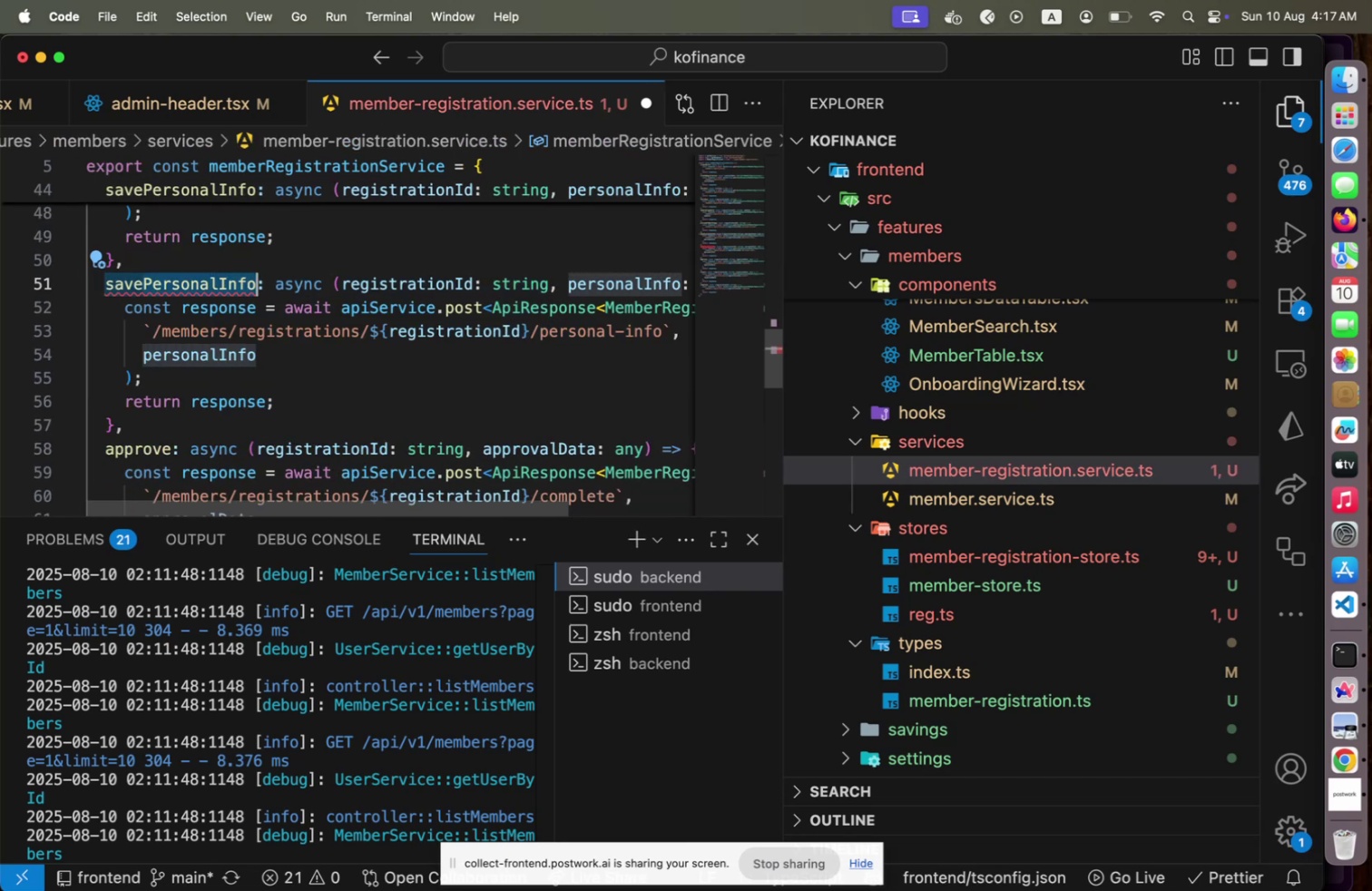 
type(MembershipRequirements)
 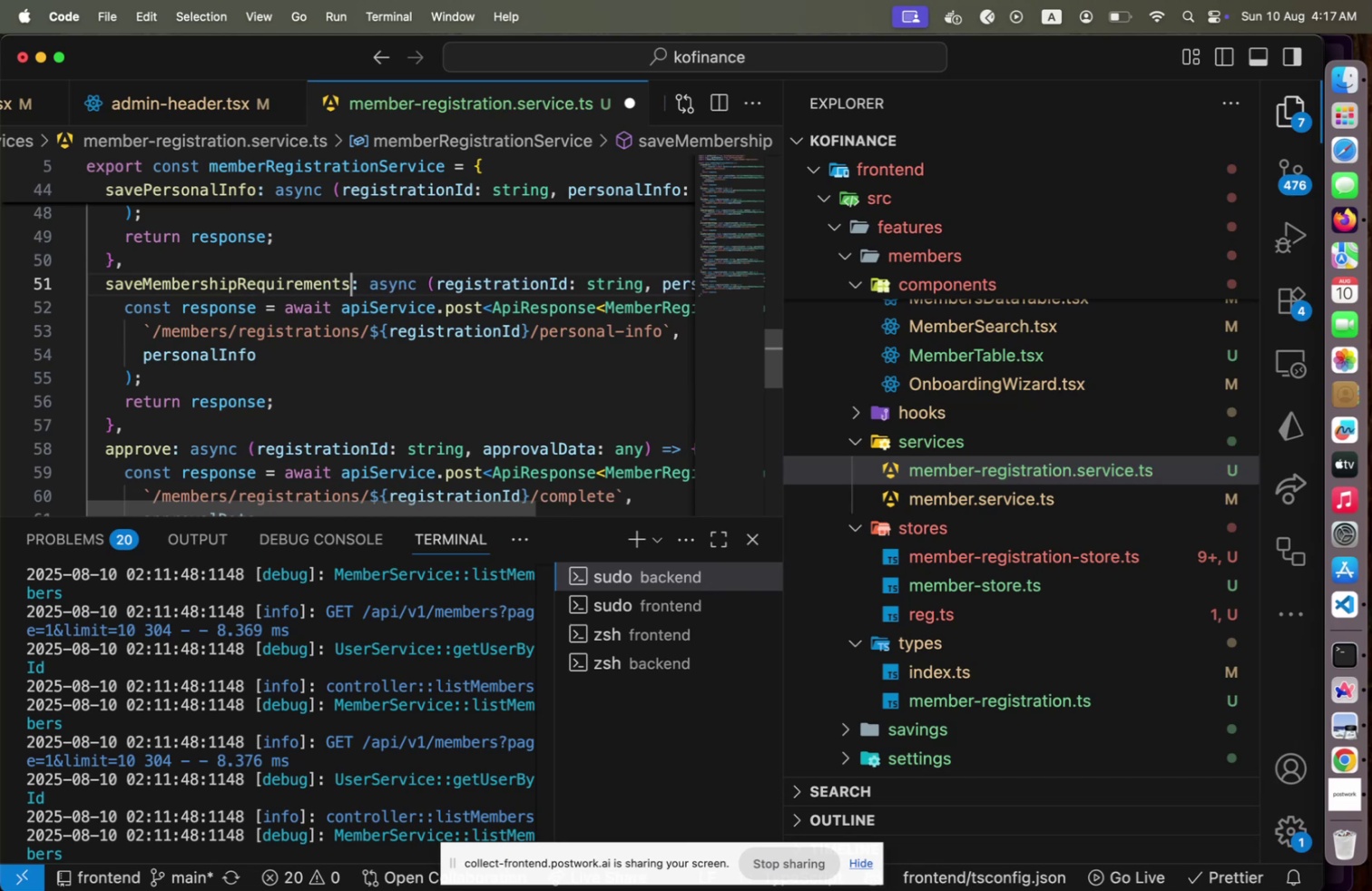 
hold_key(key=ArrowRight, duration=1.39)
 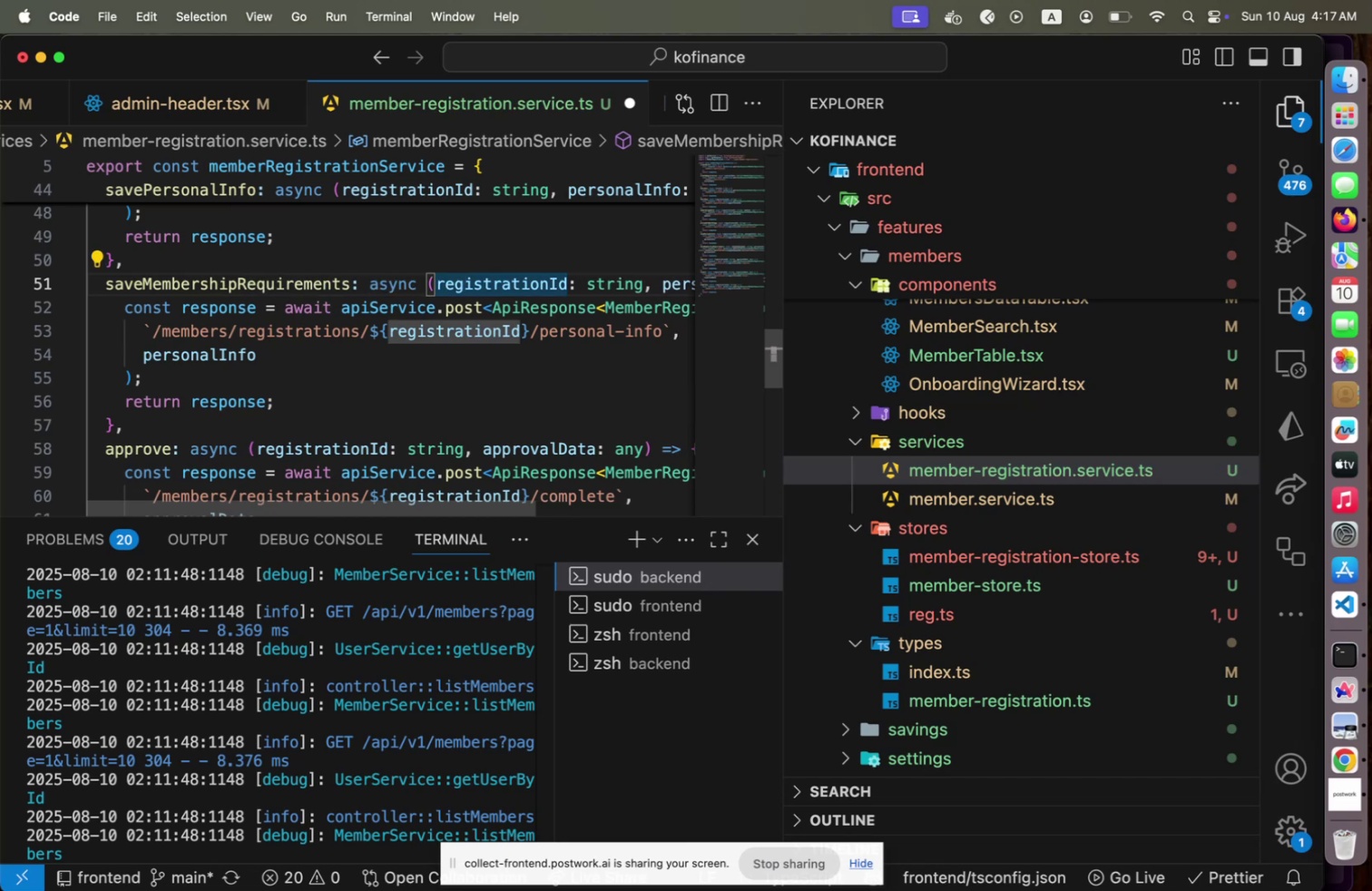 
hold_key(key=ArrowRight, duration=1.04)
 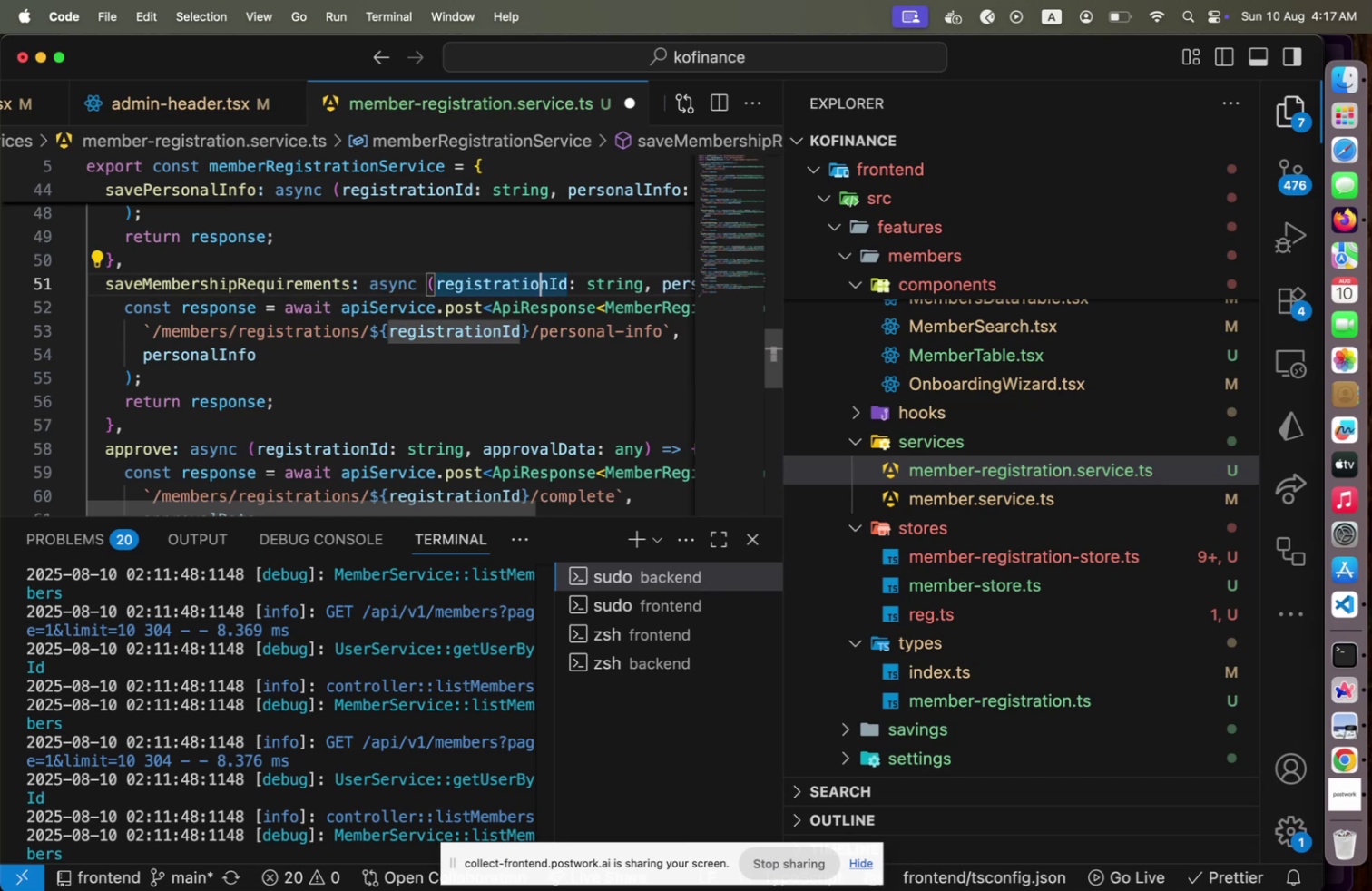 
key(ArrowDown)
 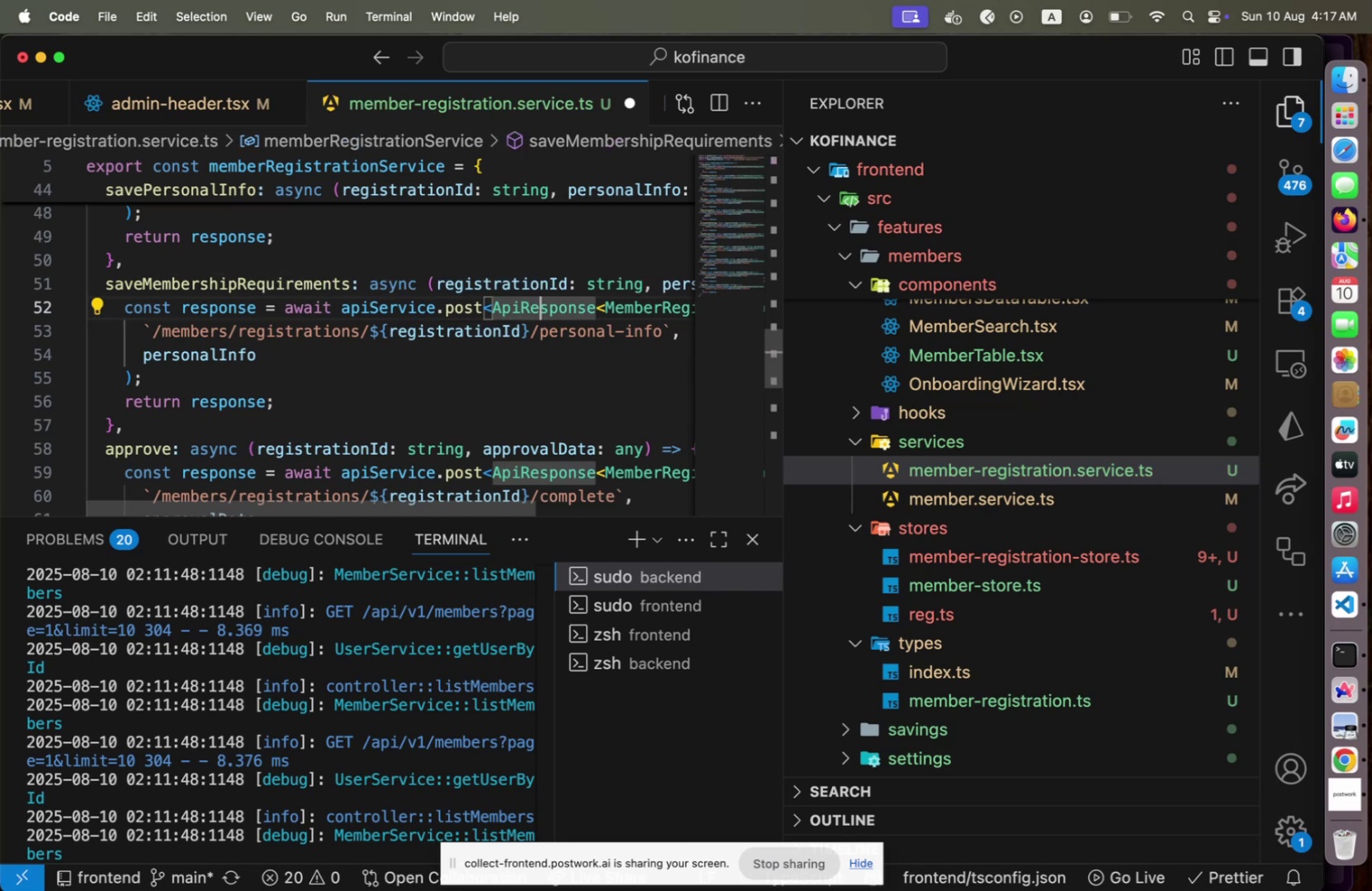 
key(ArrowDown)
 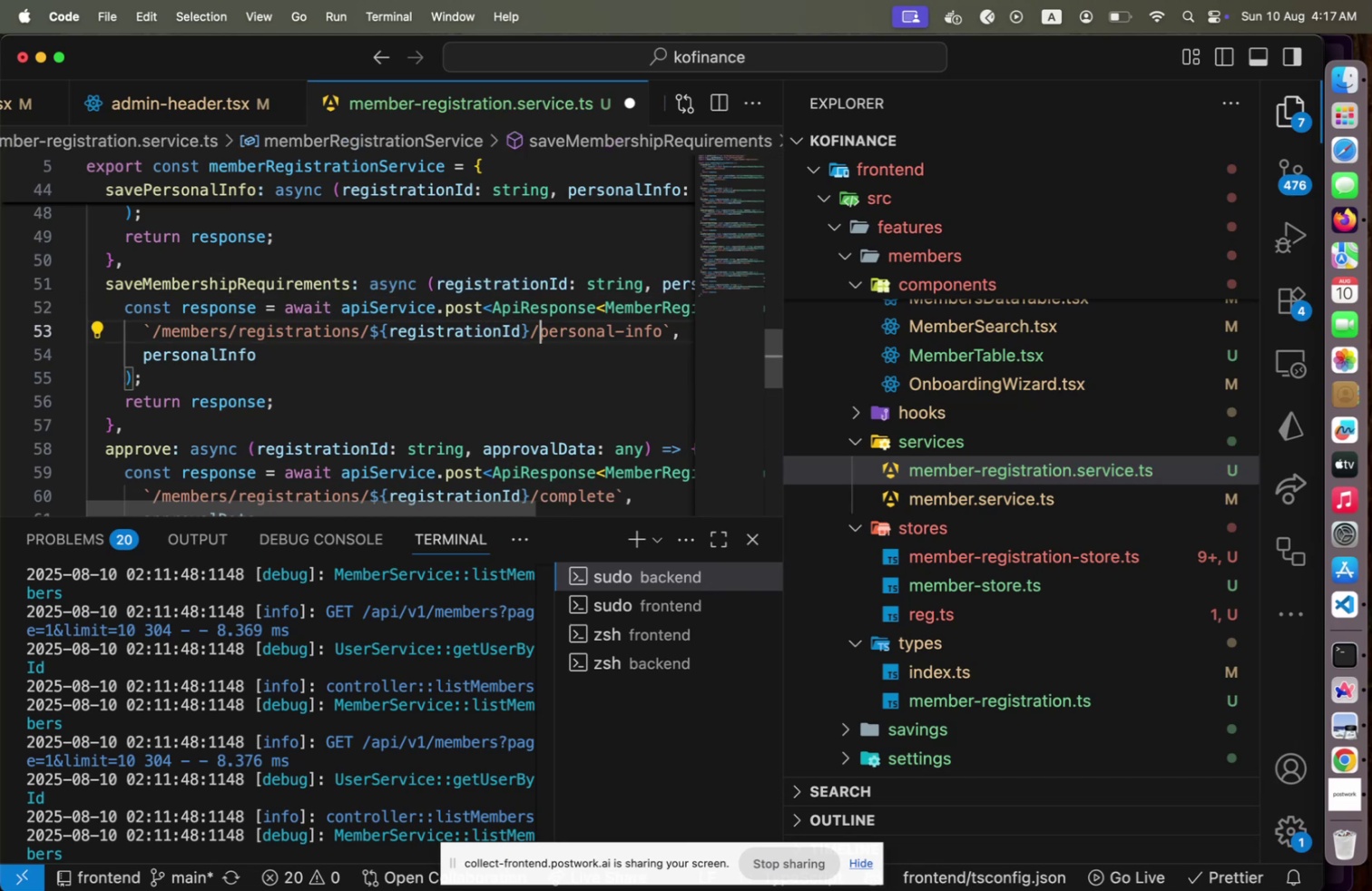 
hold_key(key=ArrowRight, duration=0.93)
 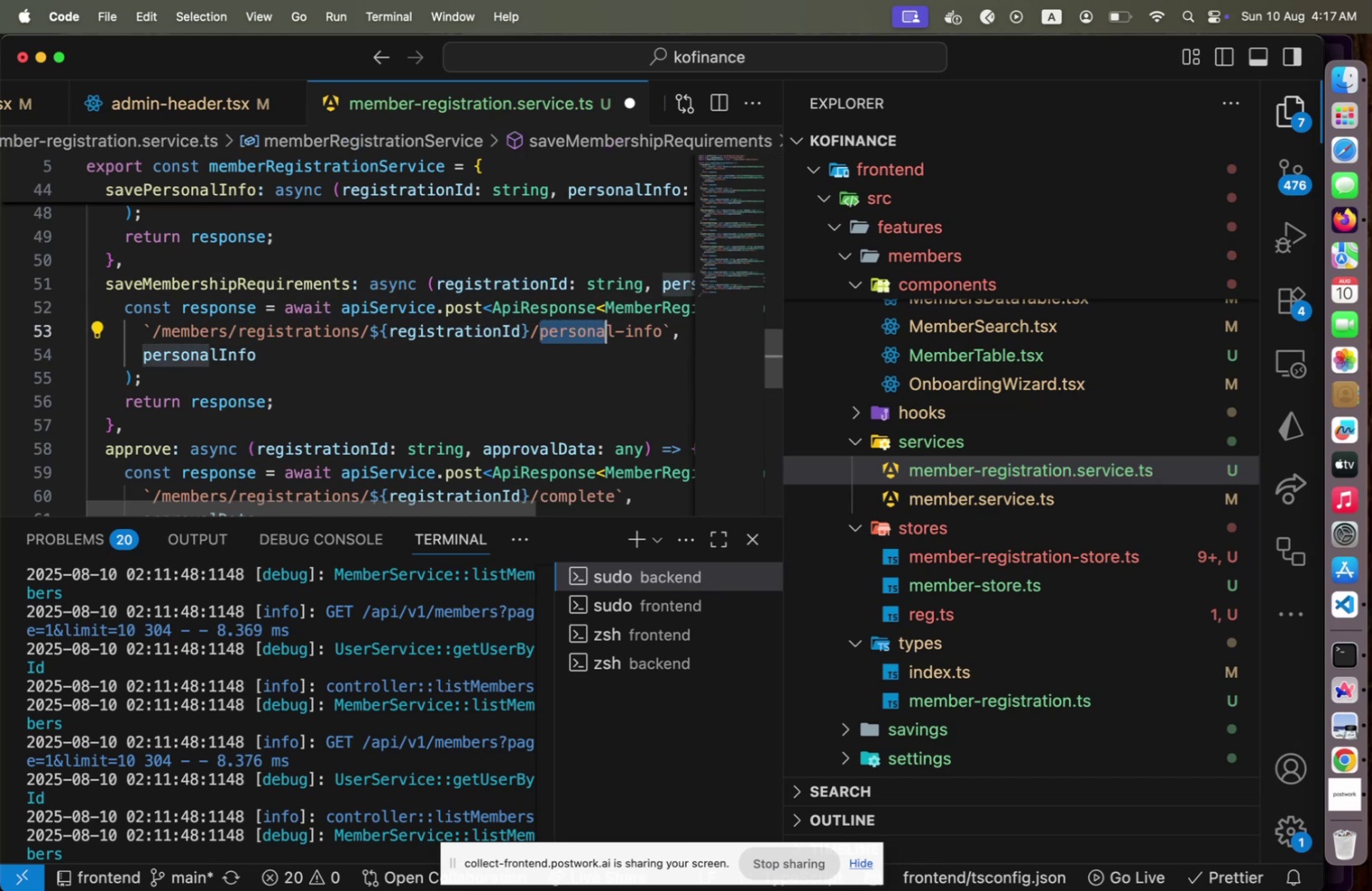 
key(Shift+ArrowRight)
 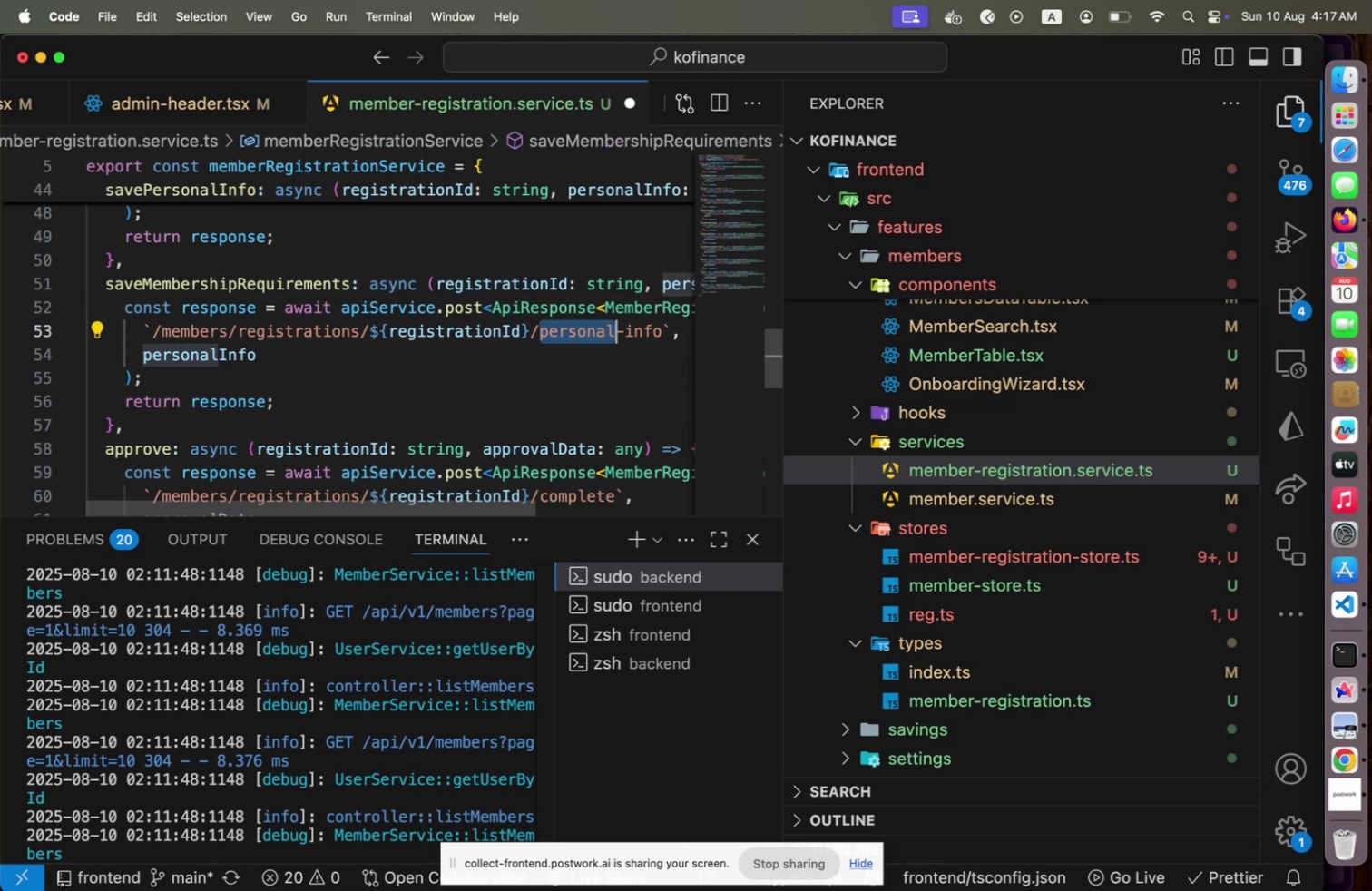 
key(Shift+ArrowRight)
 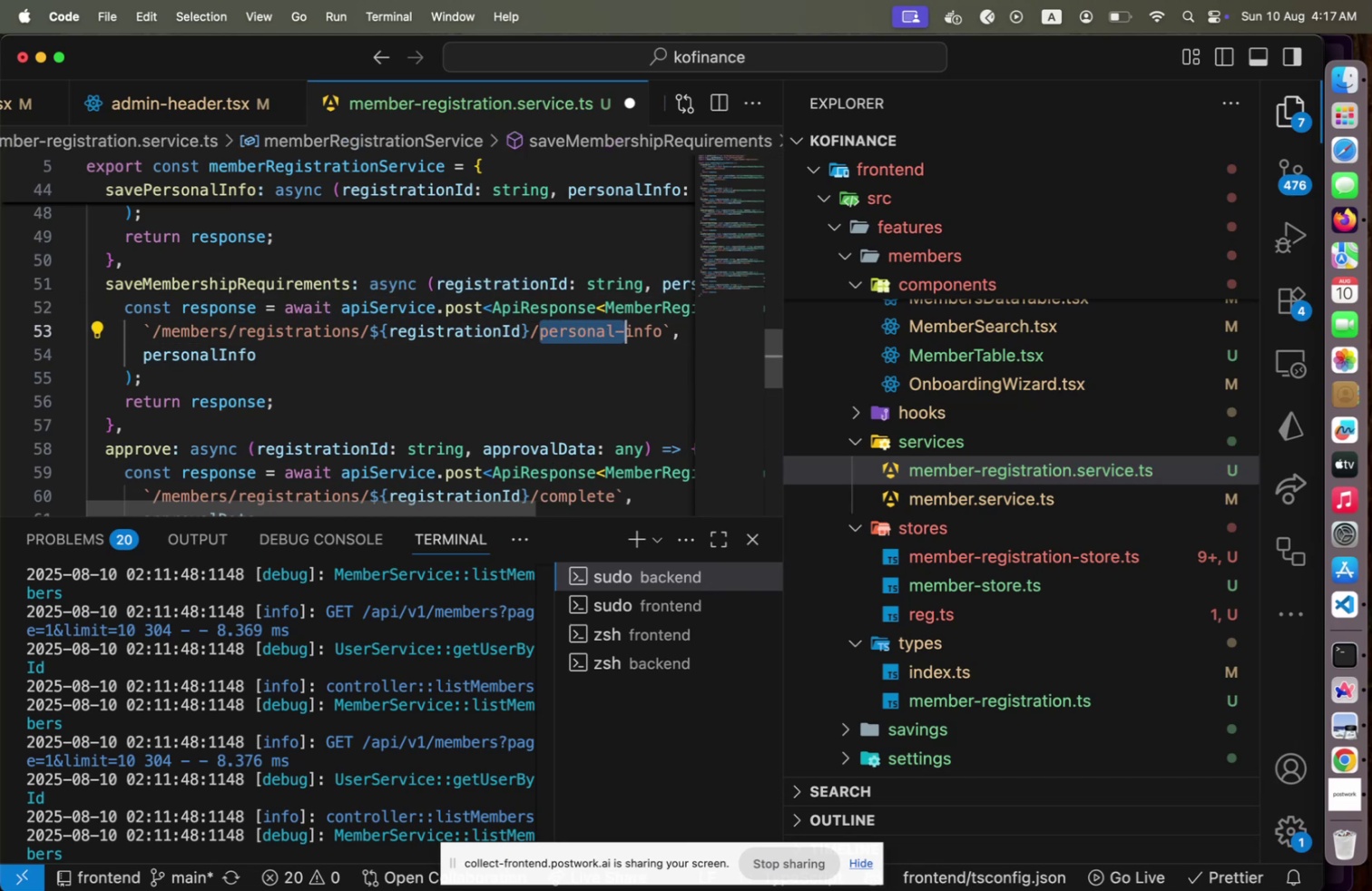 
key(Shift+ArrowRight)
 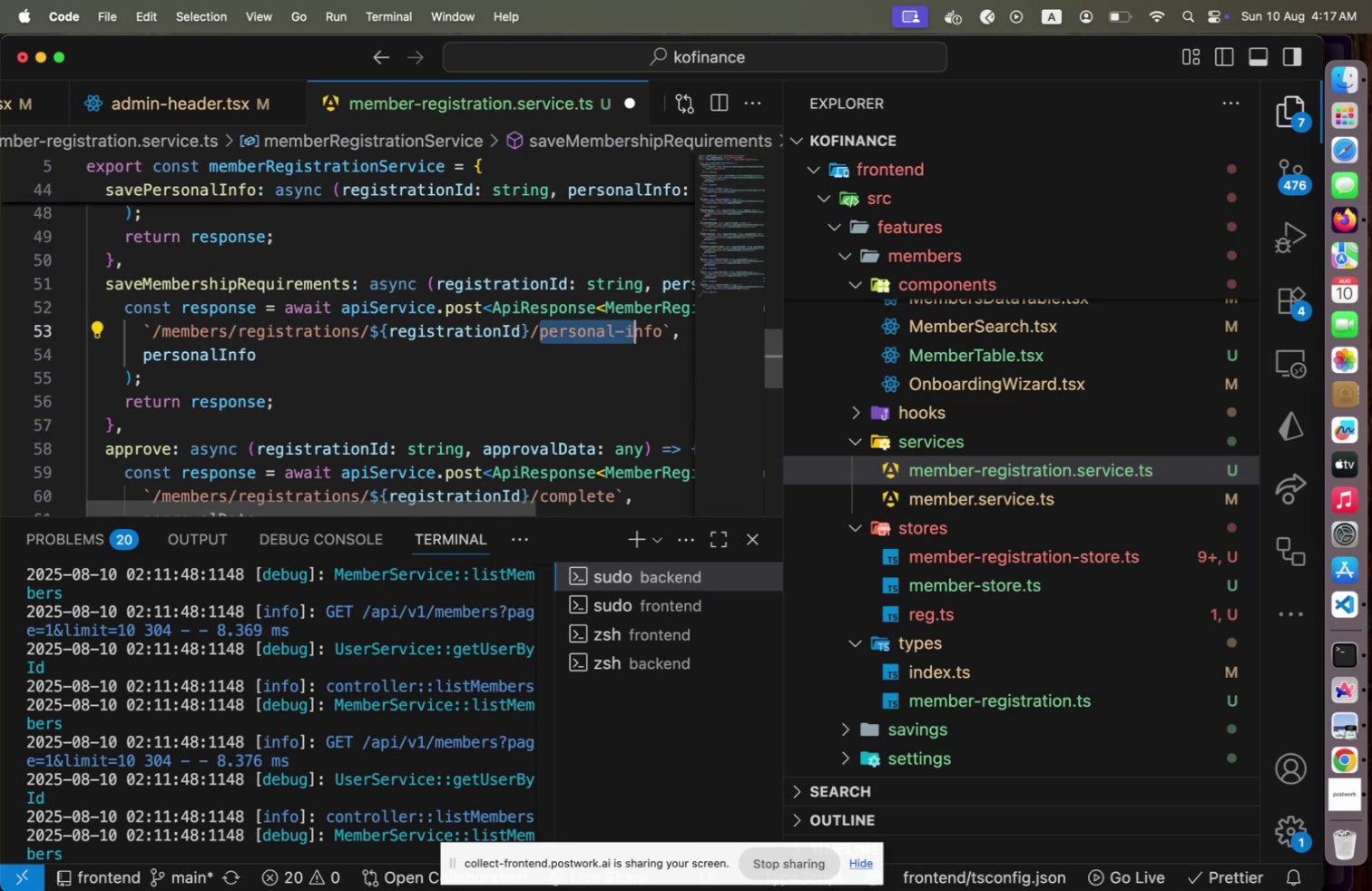 
key(Shift+ArrowRight)
 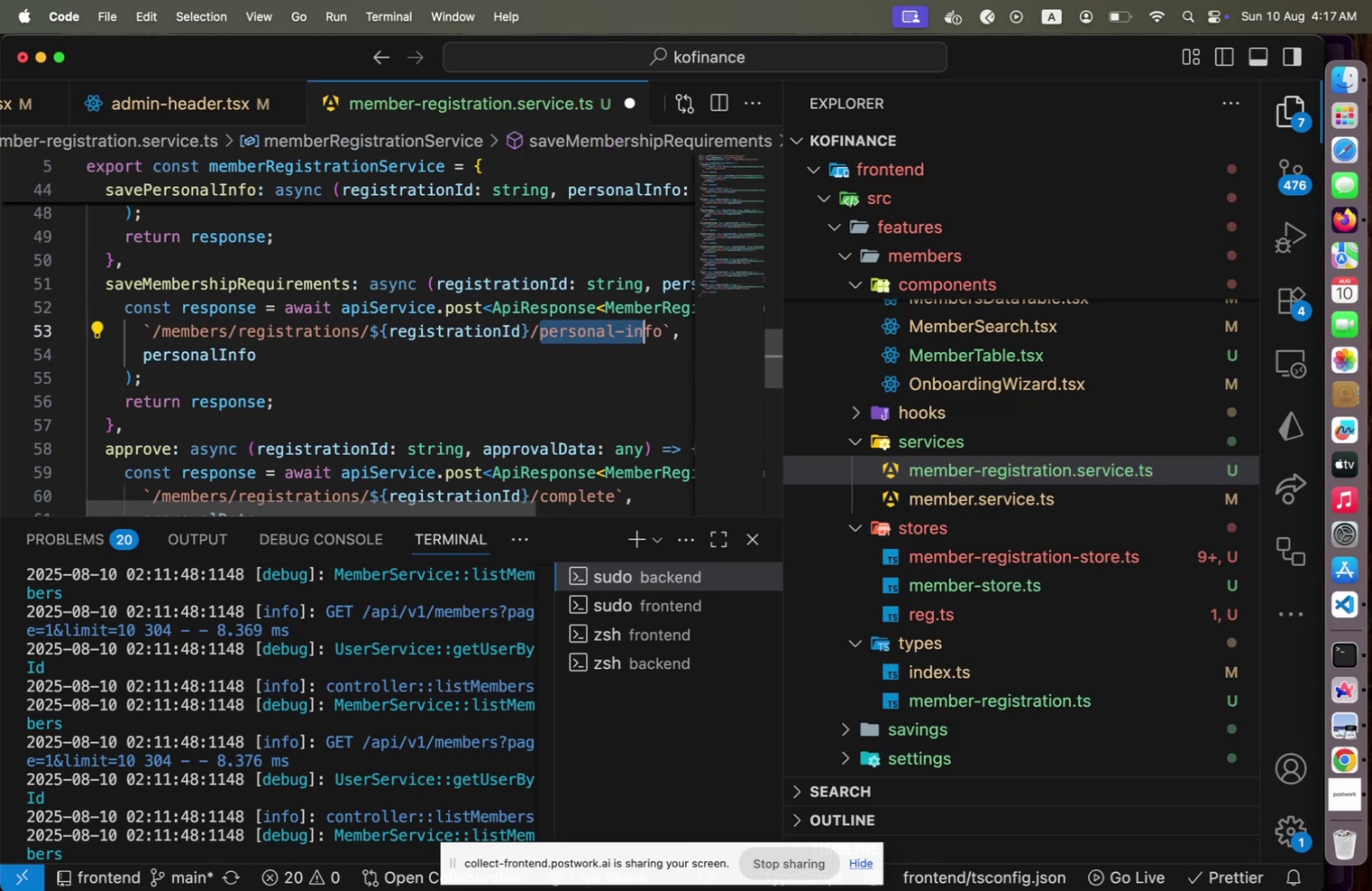 
key(Shift+ArrowRight)
 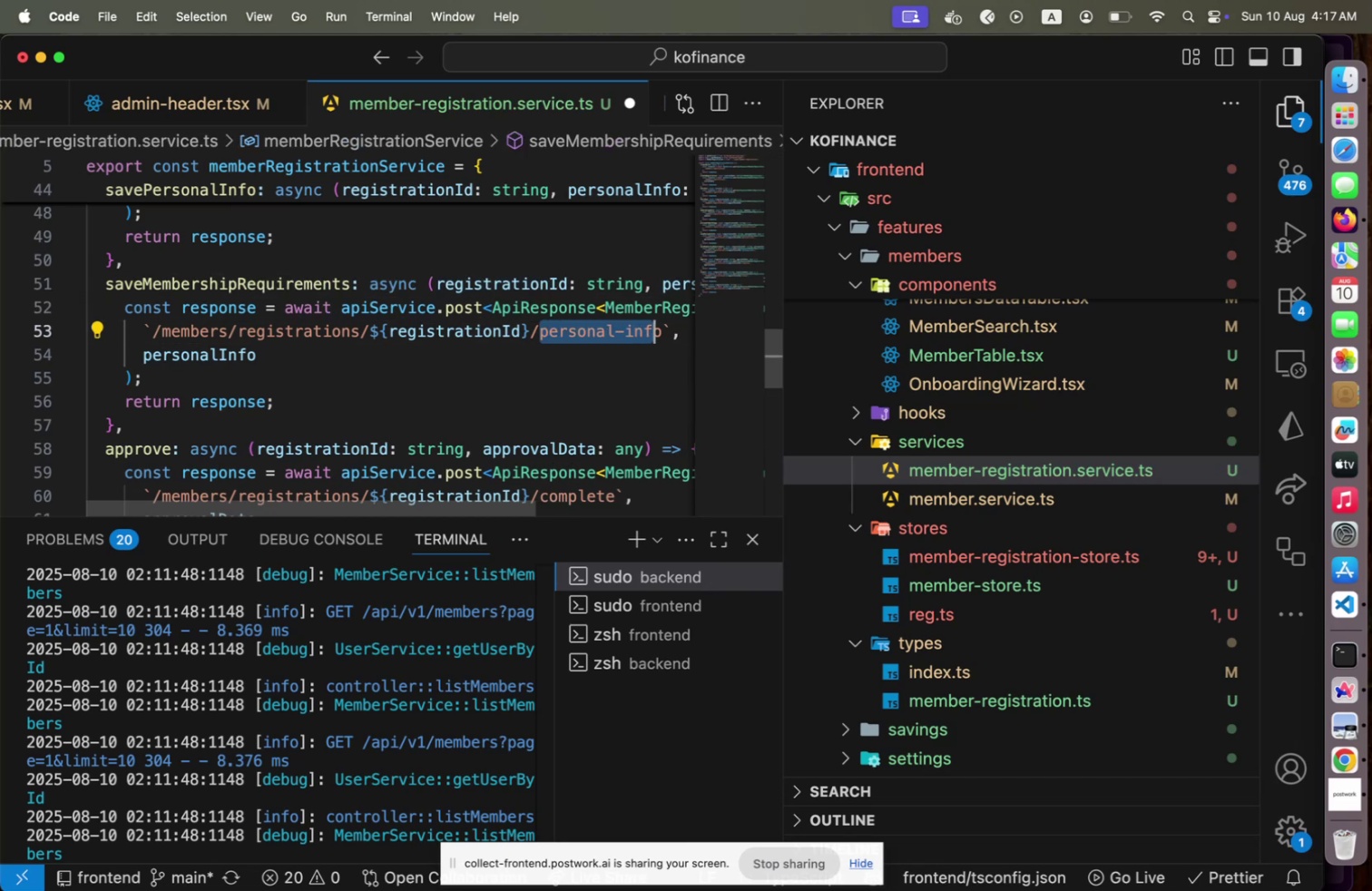 
key(Shift+ArrowRight)
 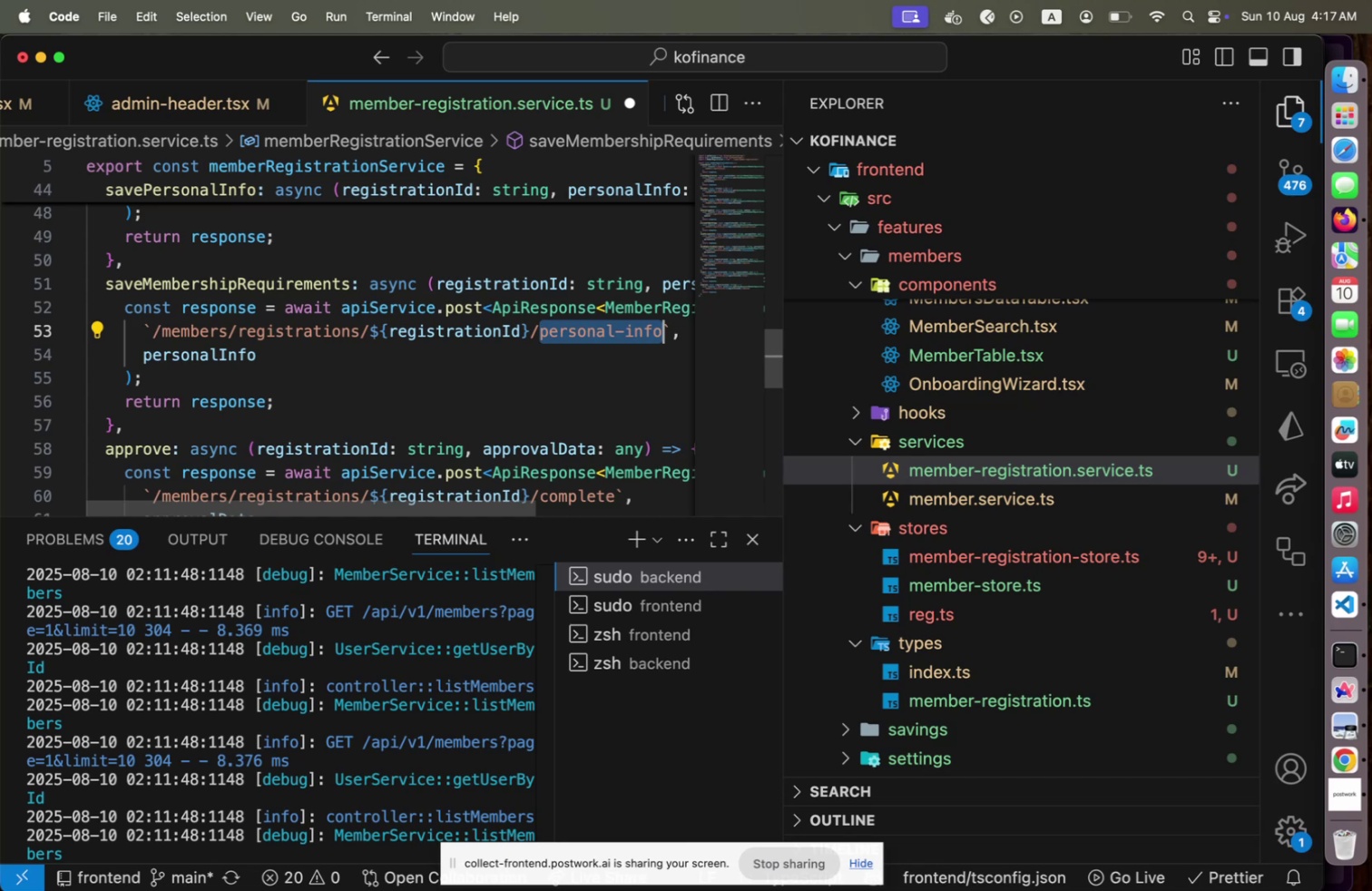 
type(membership-requirements)
 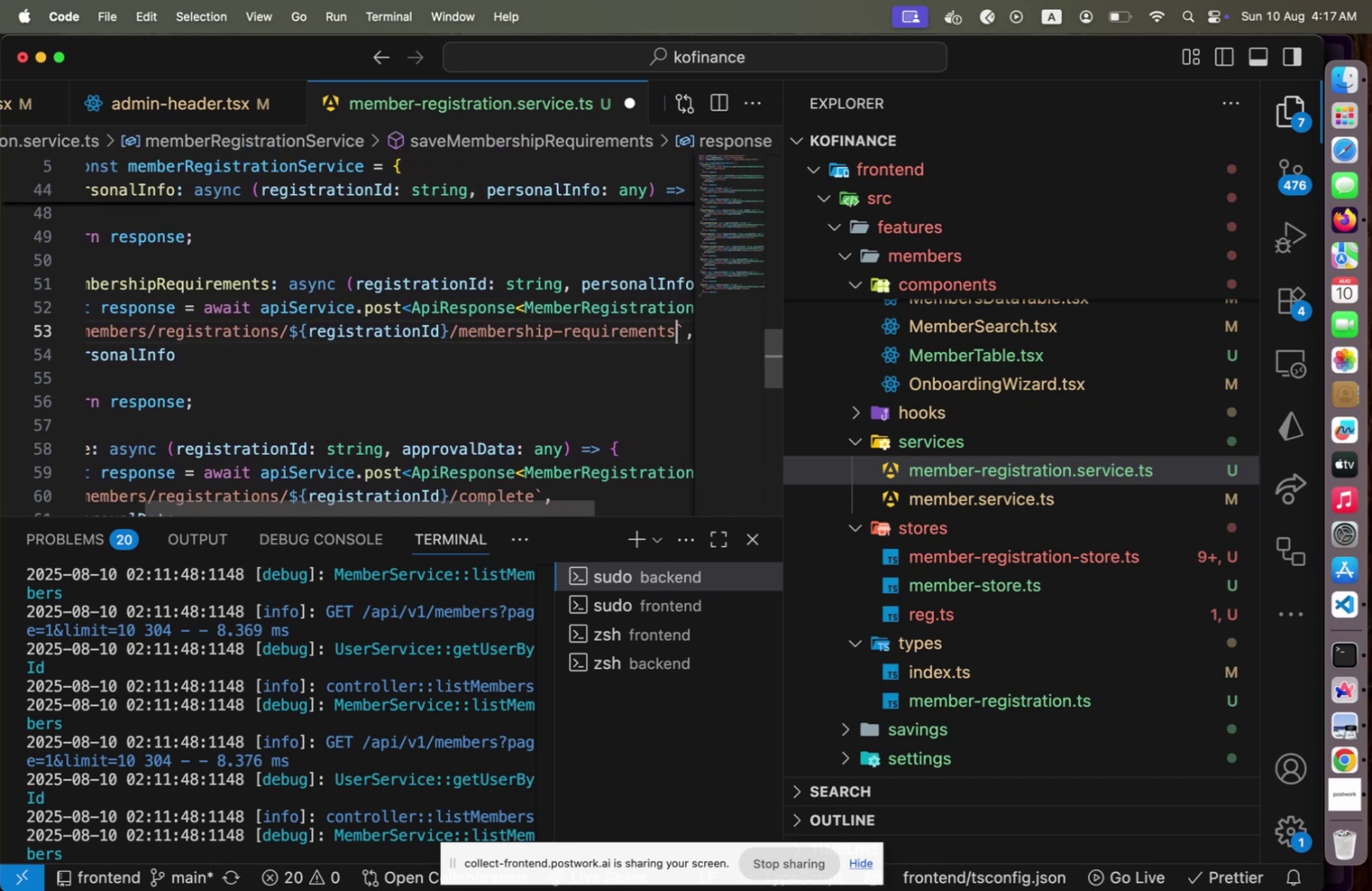 
key(ArrowRight)
 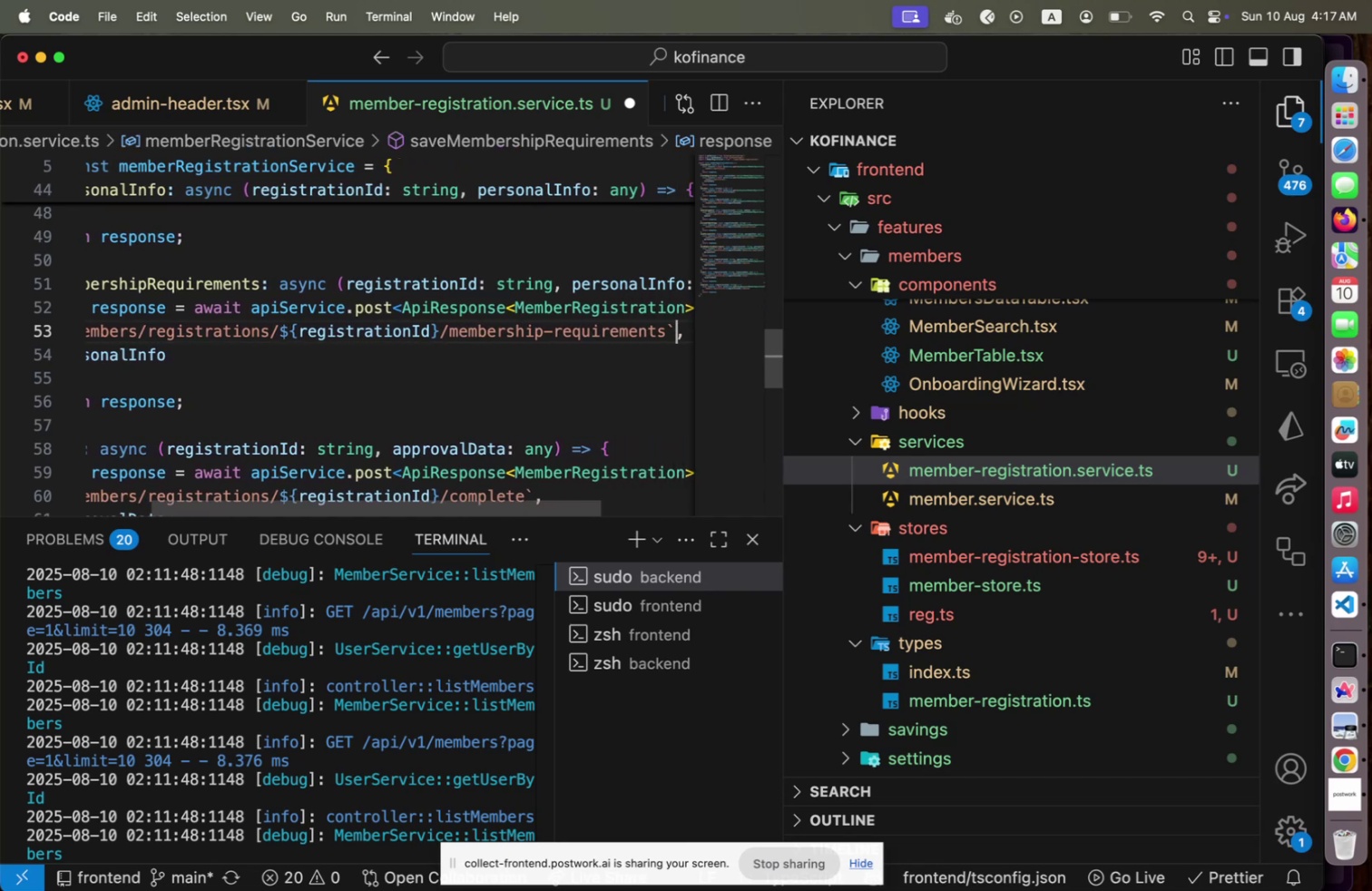 
key(ArrowDown)
 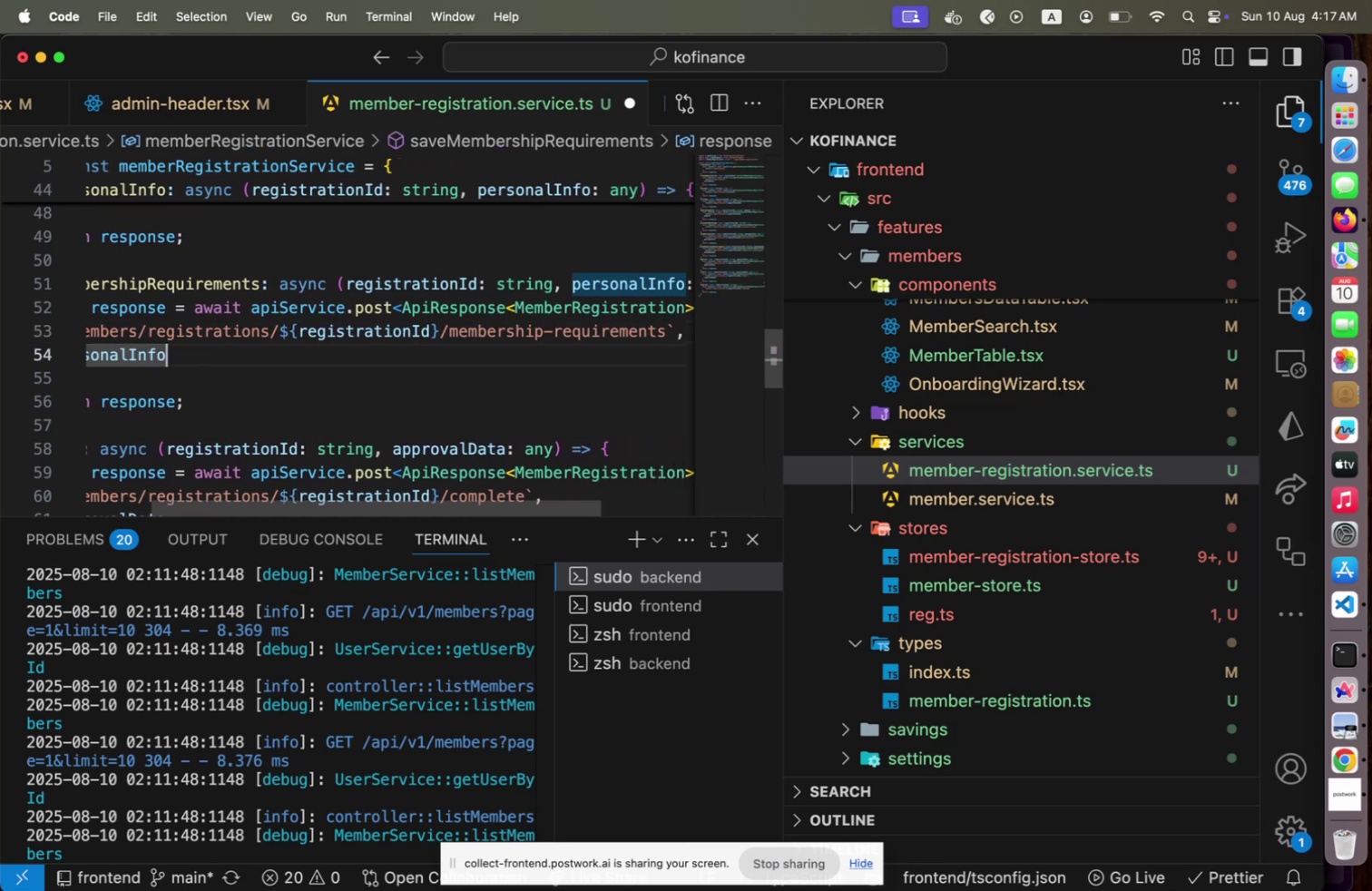 
type([Home][End]membershipRequire[Home]data)
 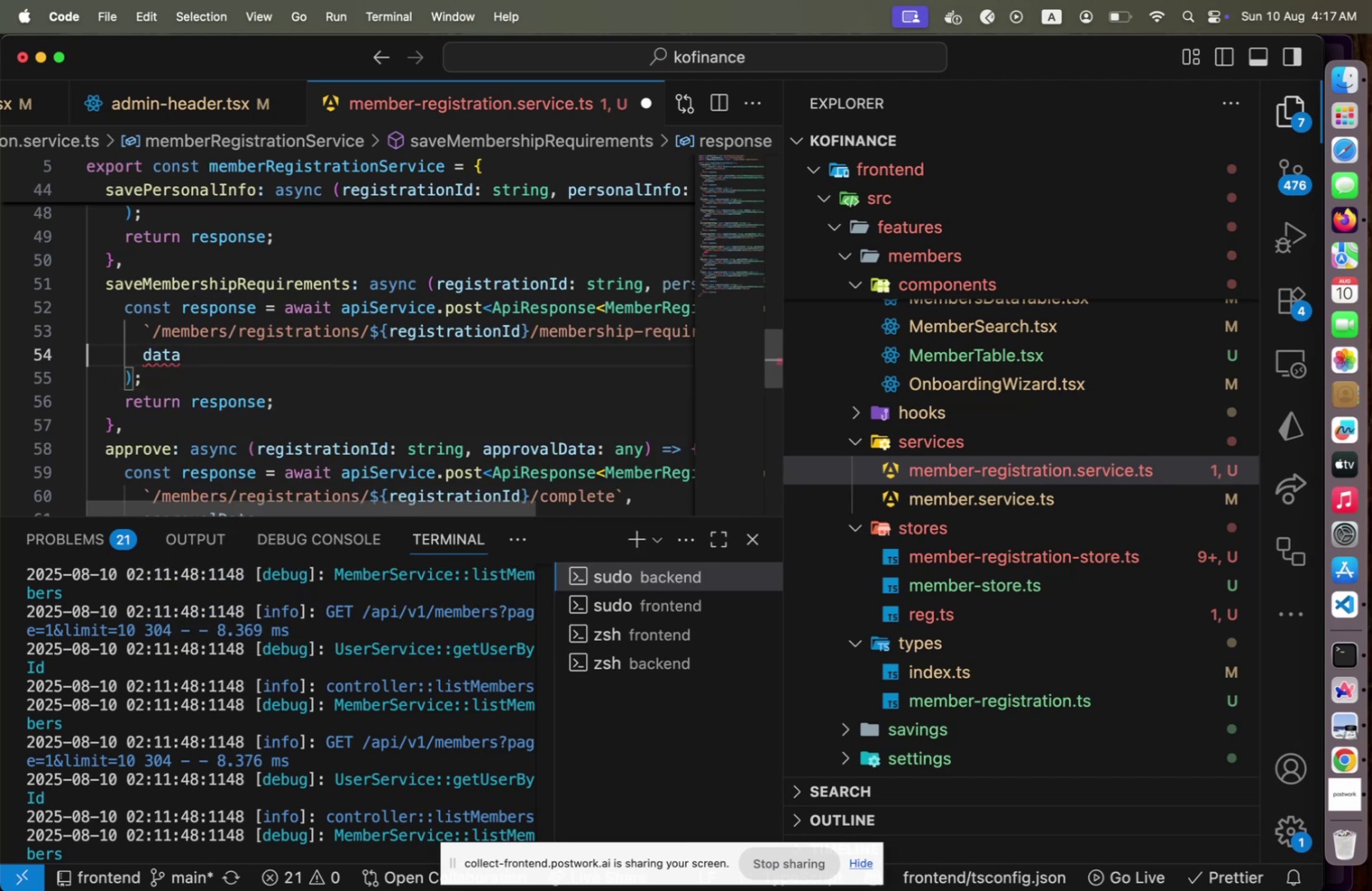 
 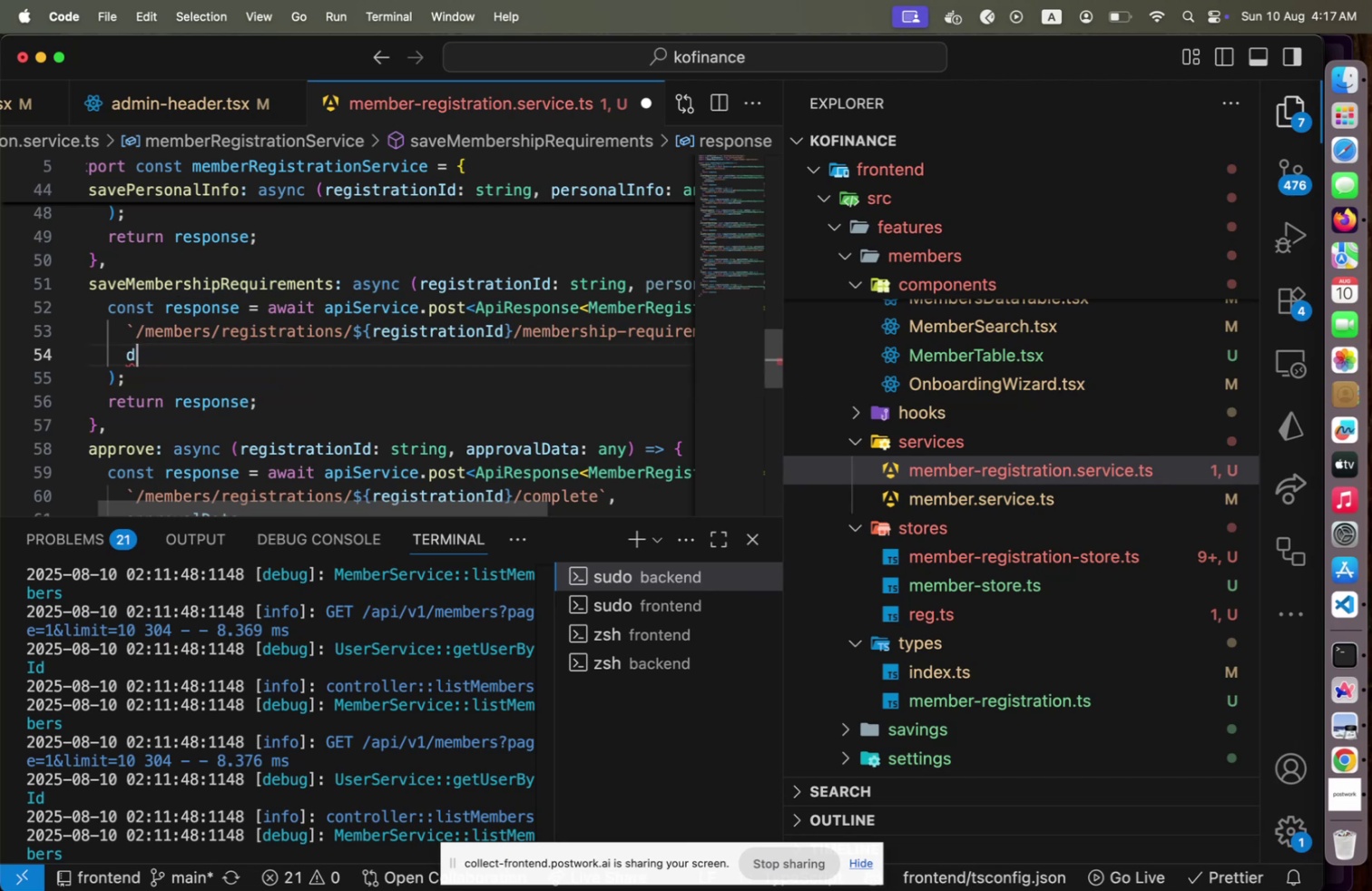 
key(ArrowRight)
 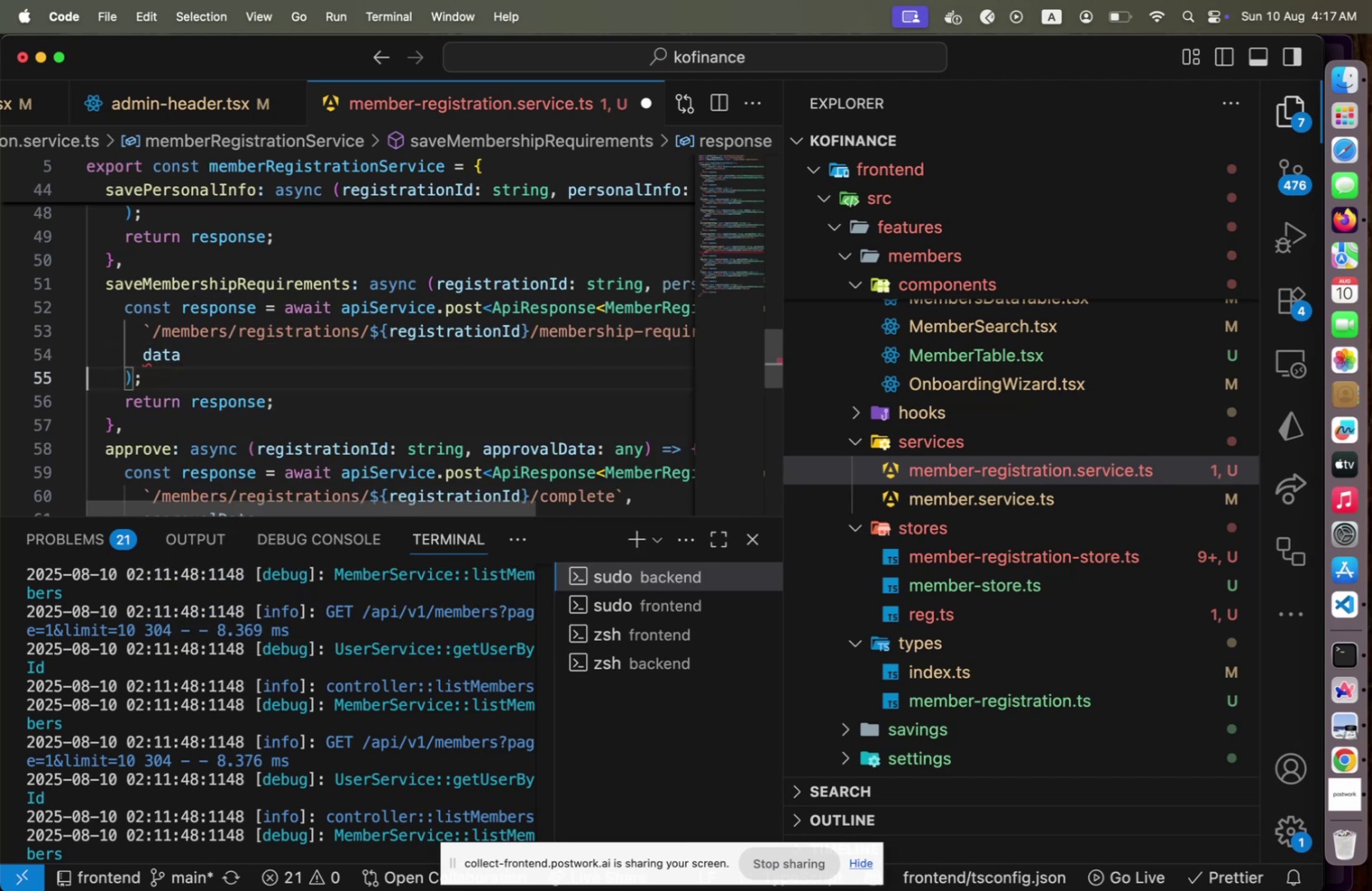 
key(ArrowUp)
 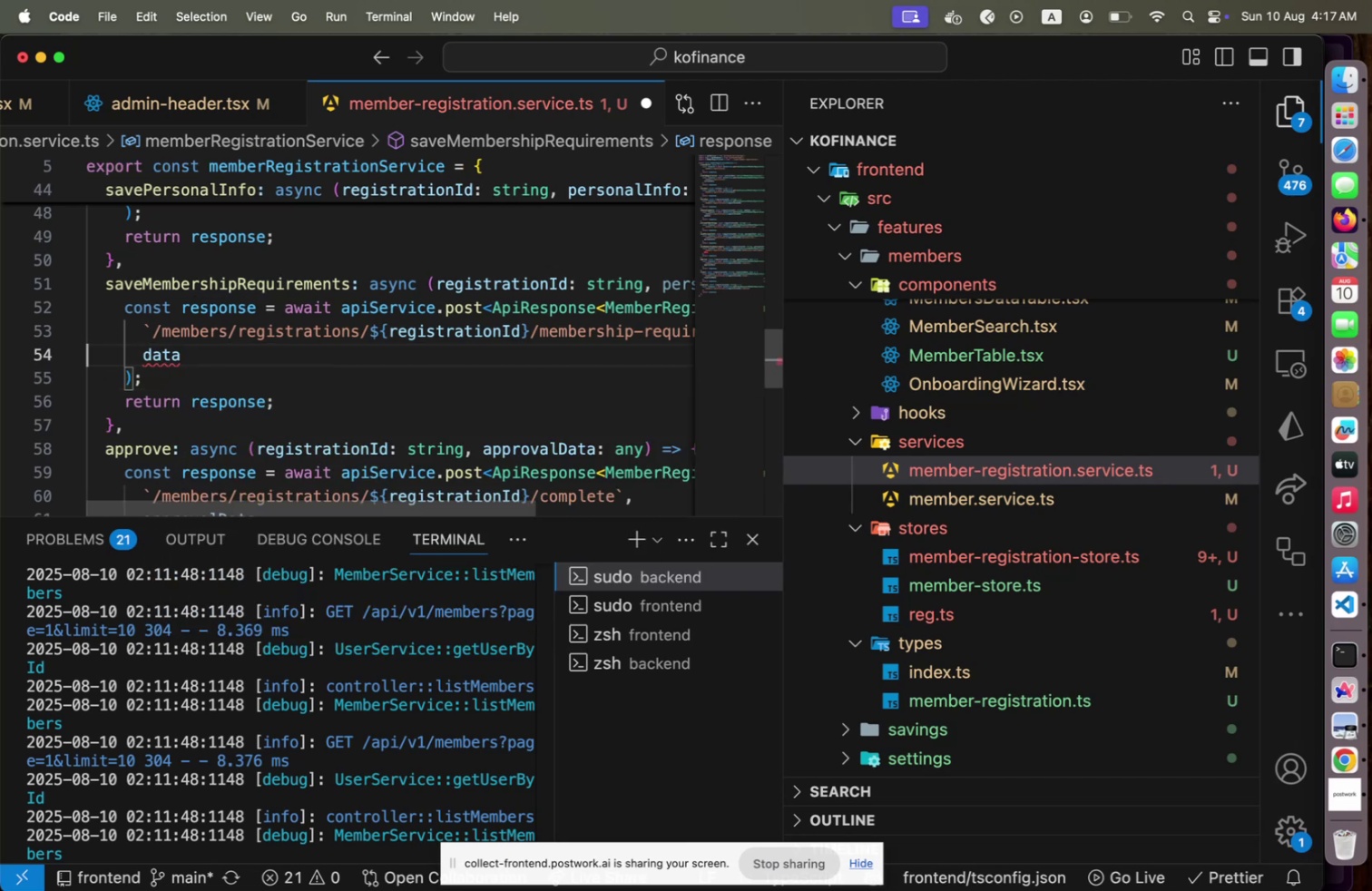 
key(ArrowUp)
 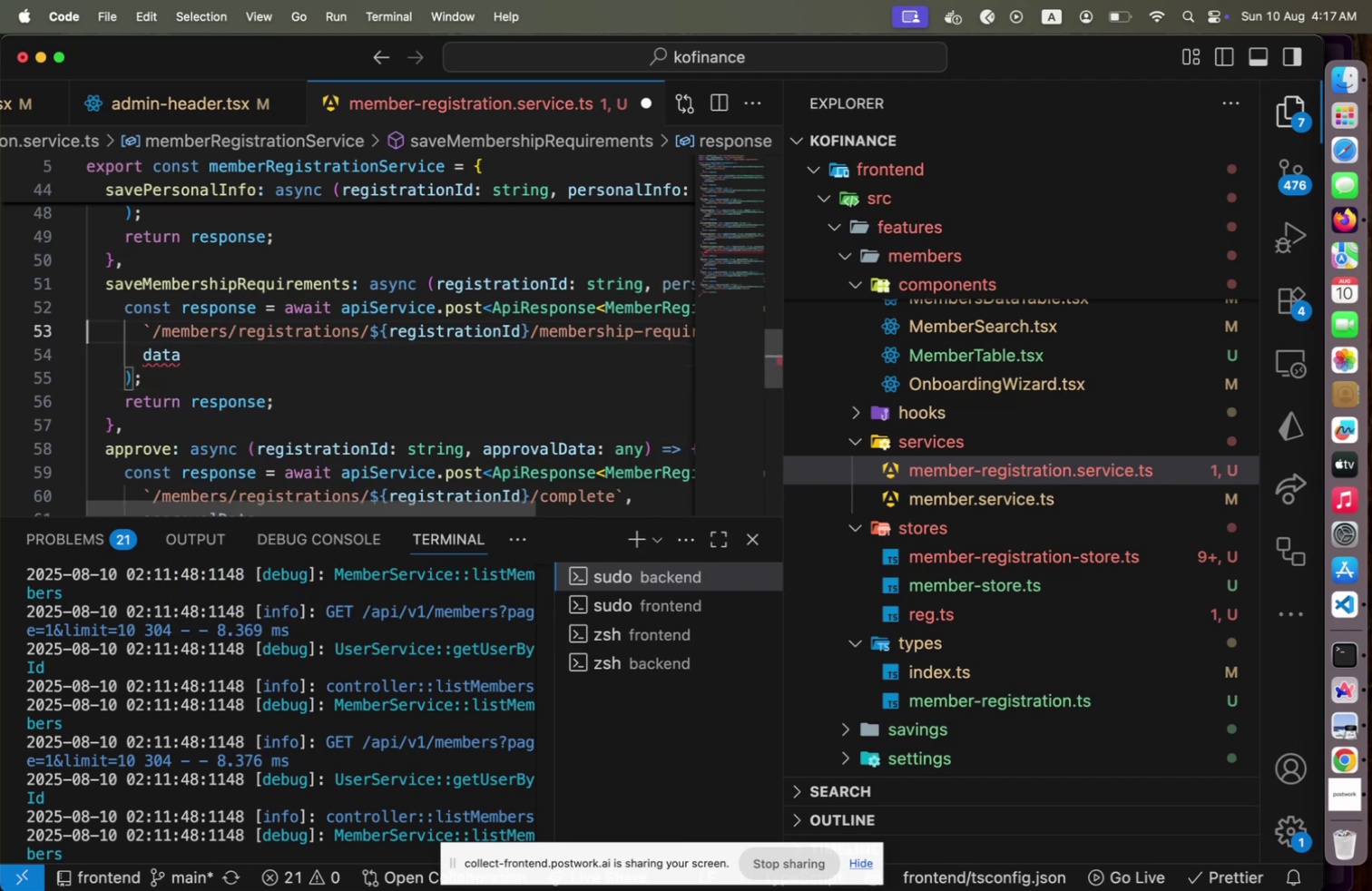 
key(ArrowUp)
 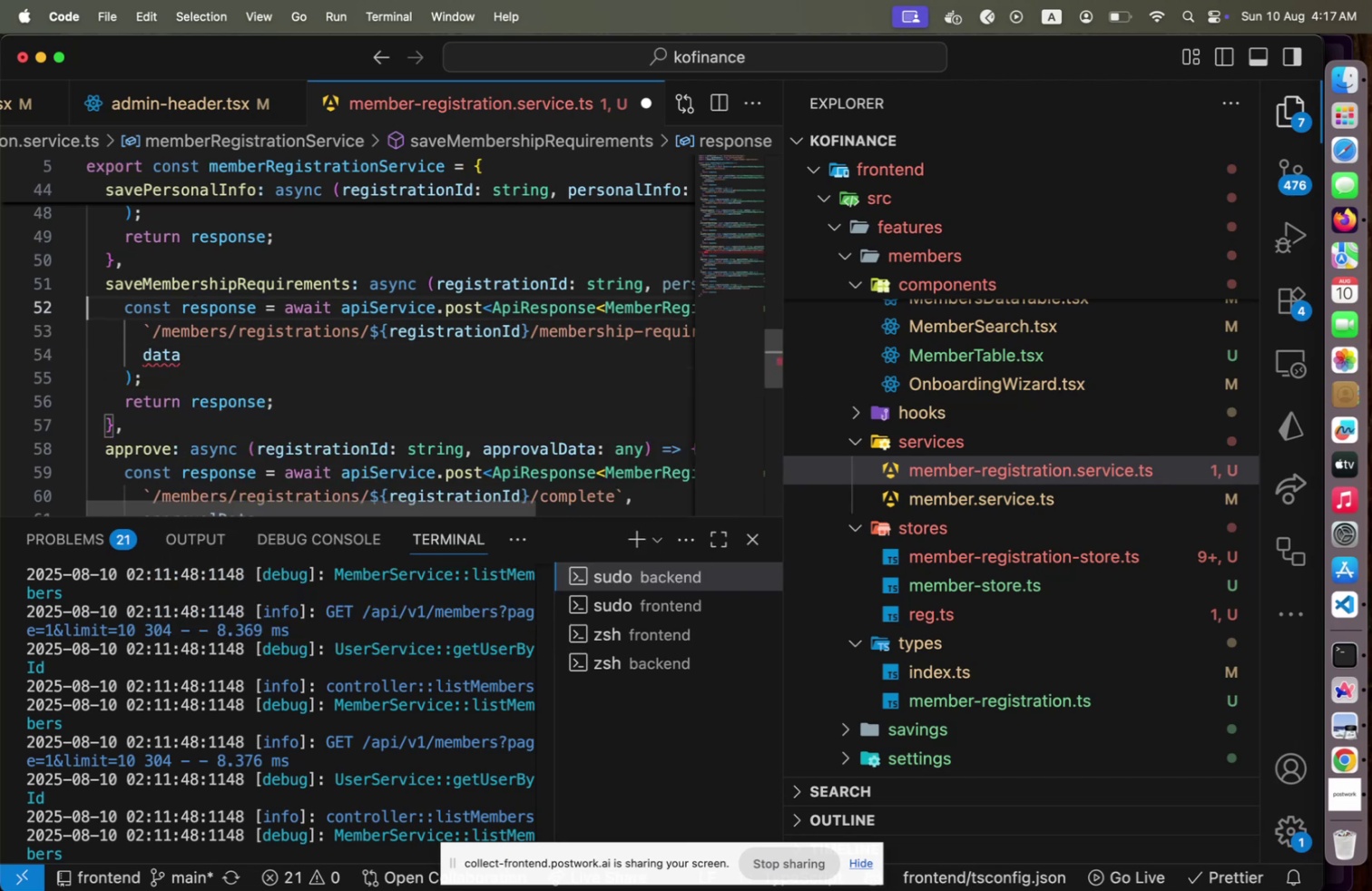 
key(ArrowUp)
 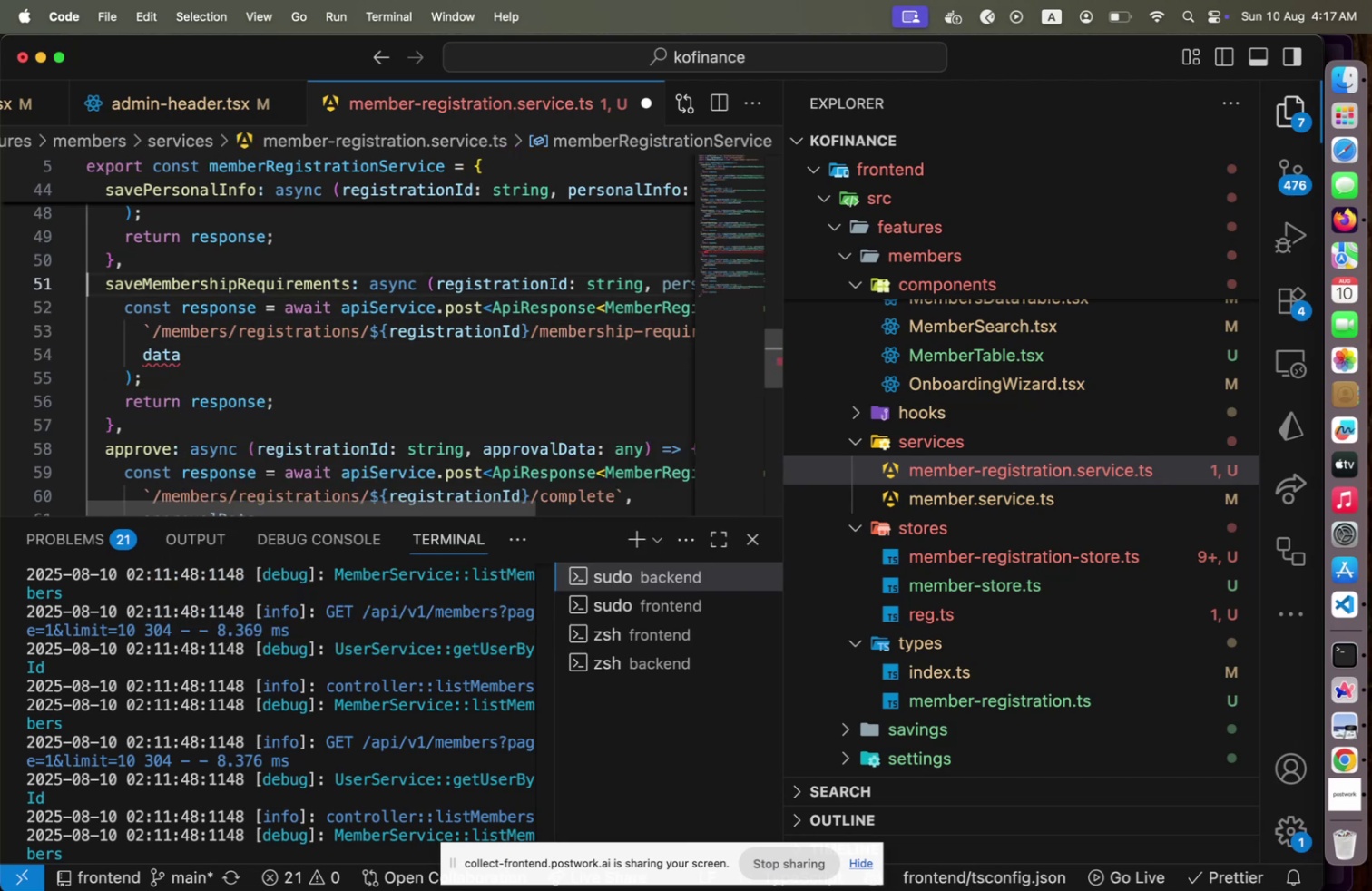 
key(End)
 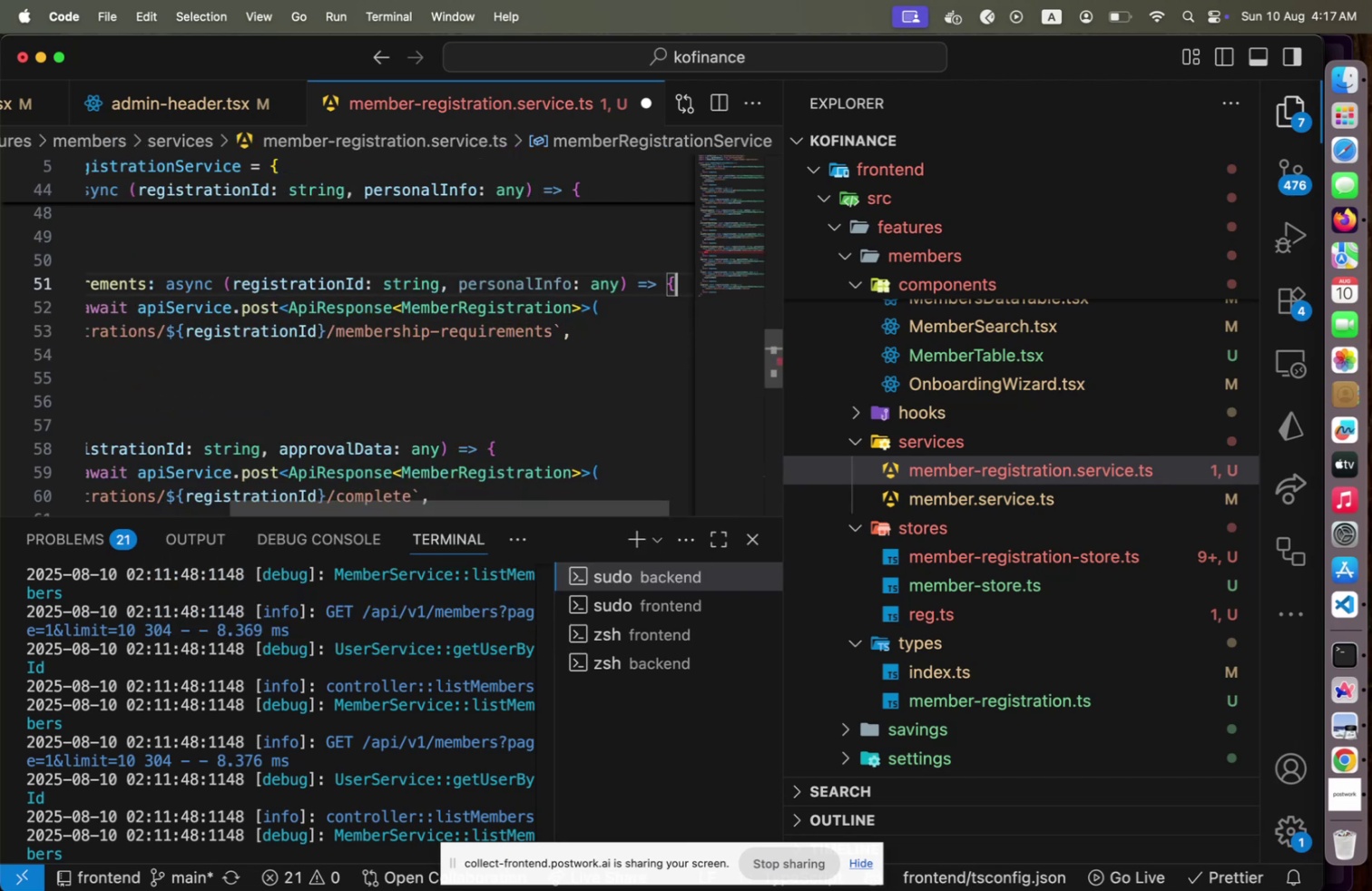 
key(ArrowLeft)
 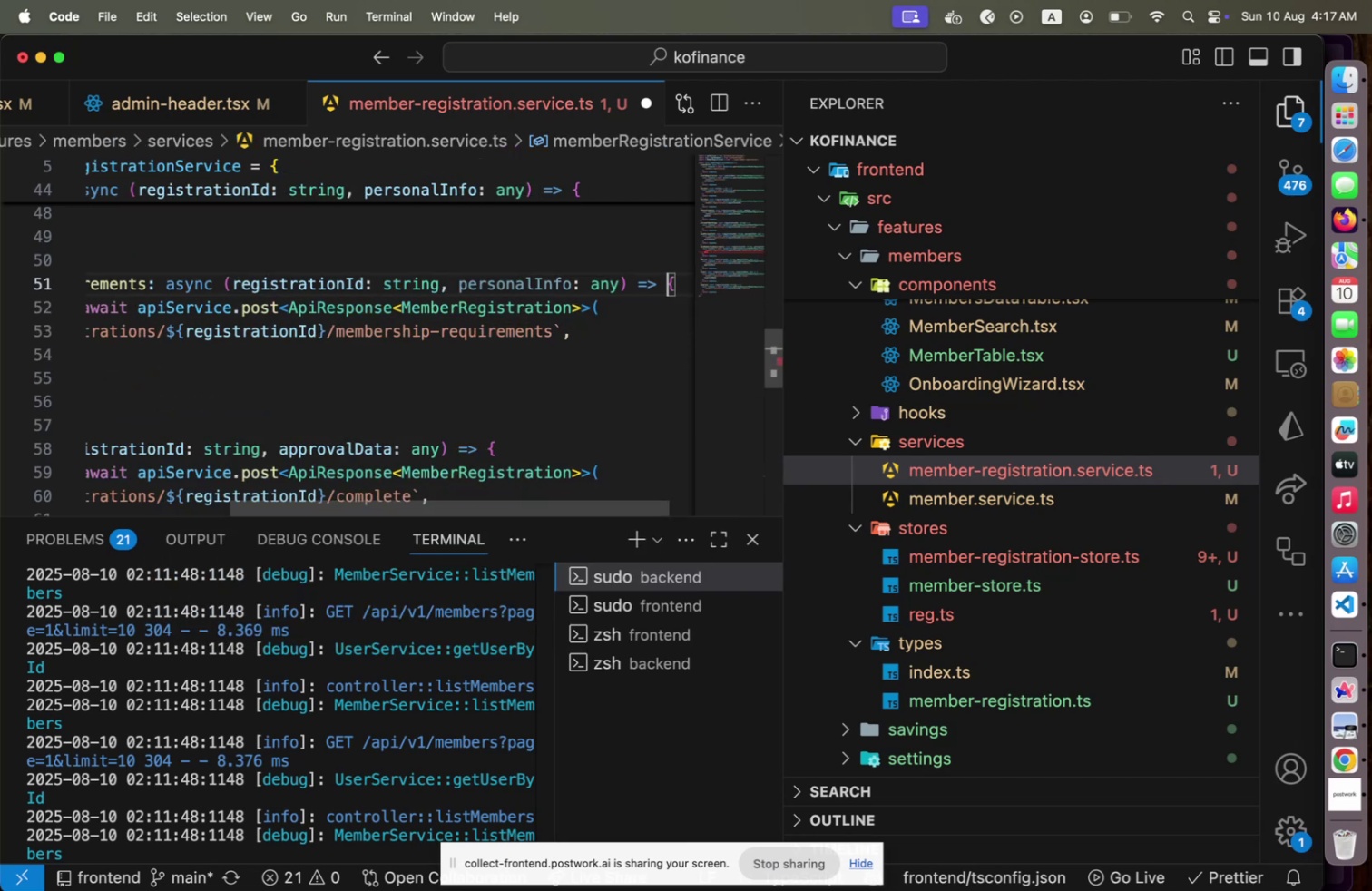 
key(ArrowLeft)
 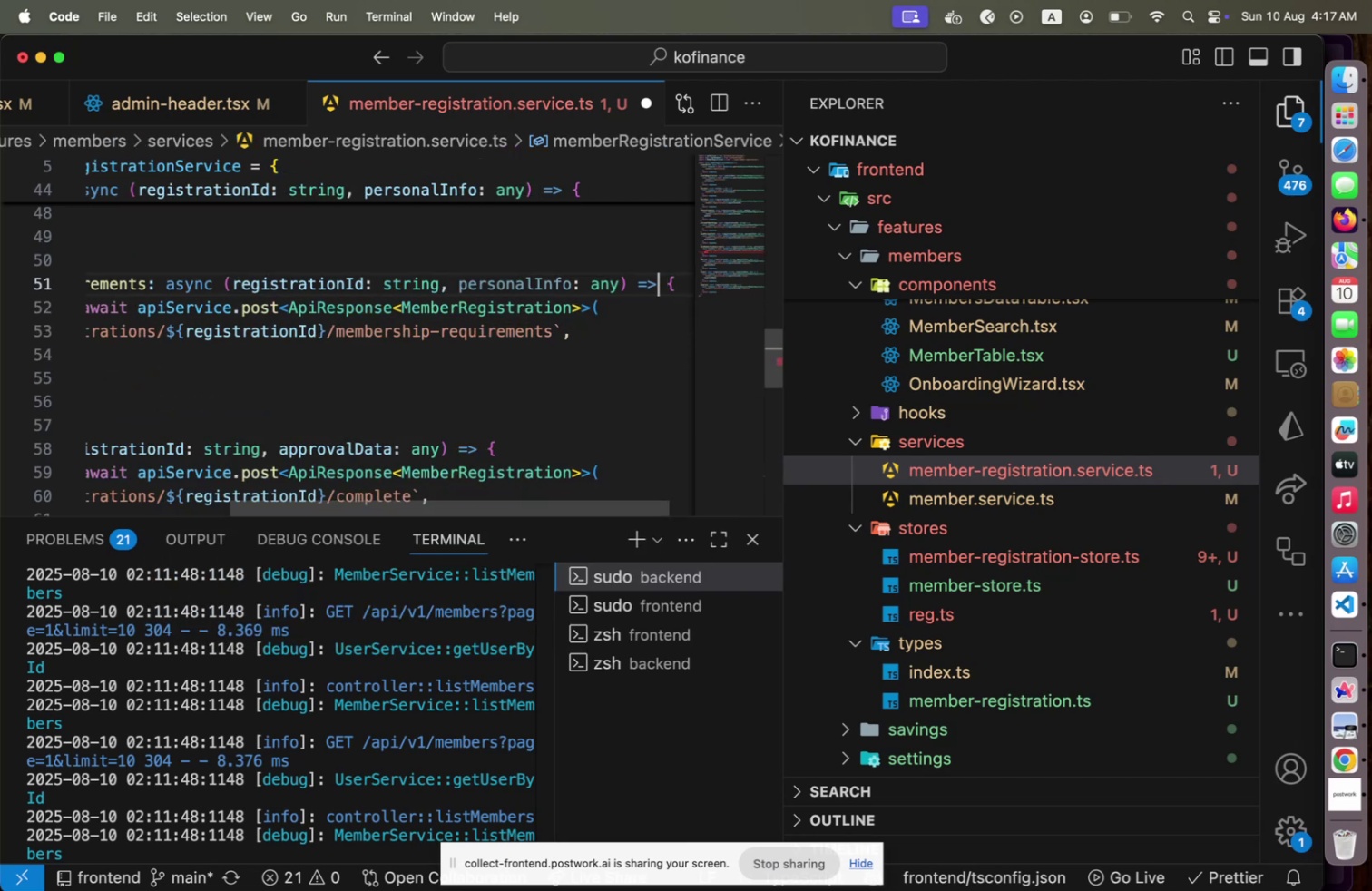 
hold_key(key=ArrowLeft, duration=1.09)
 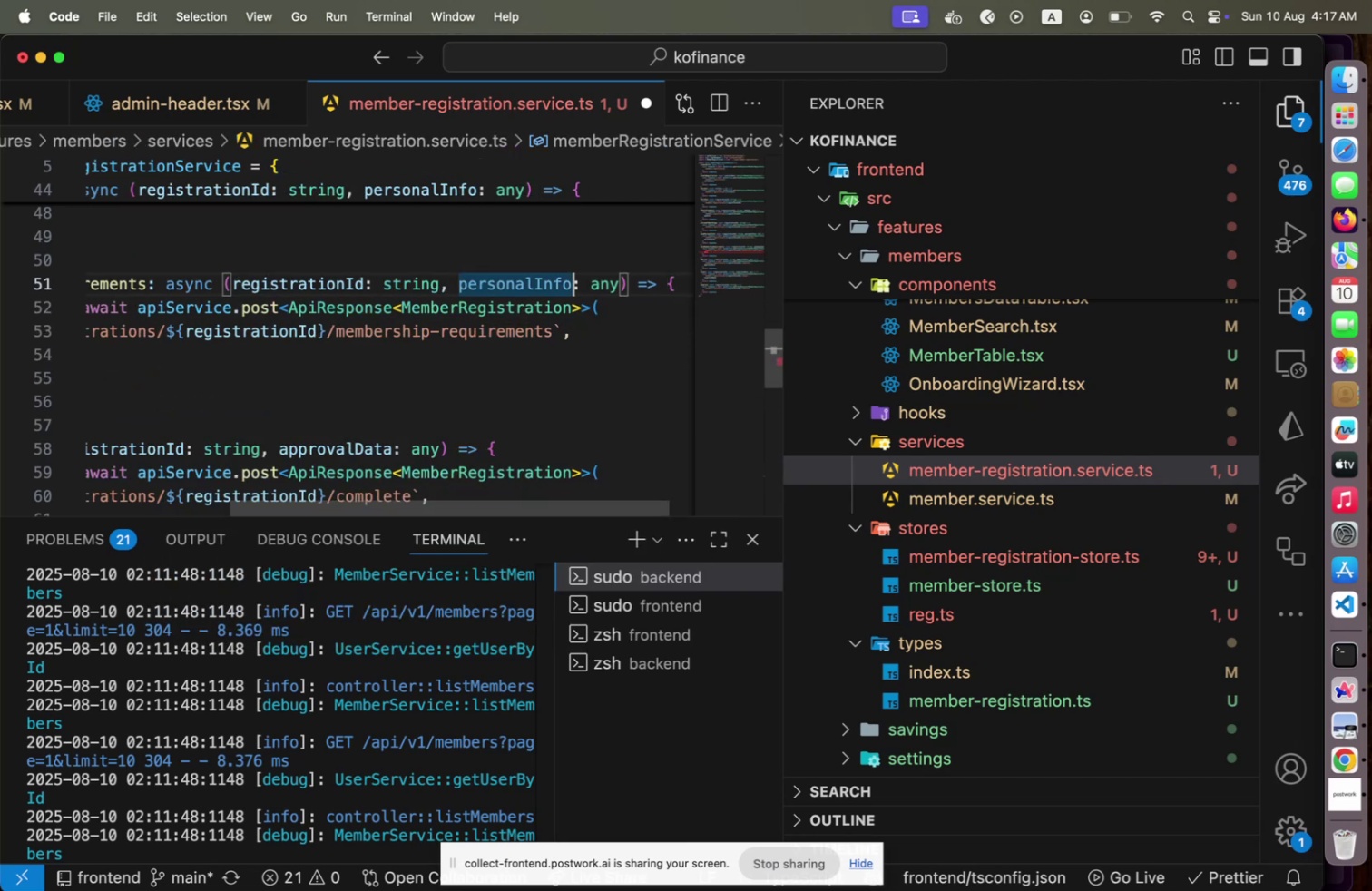 
key(ArrowLeft)
 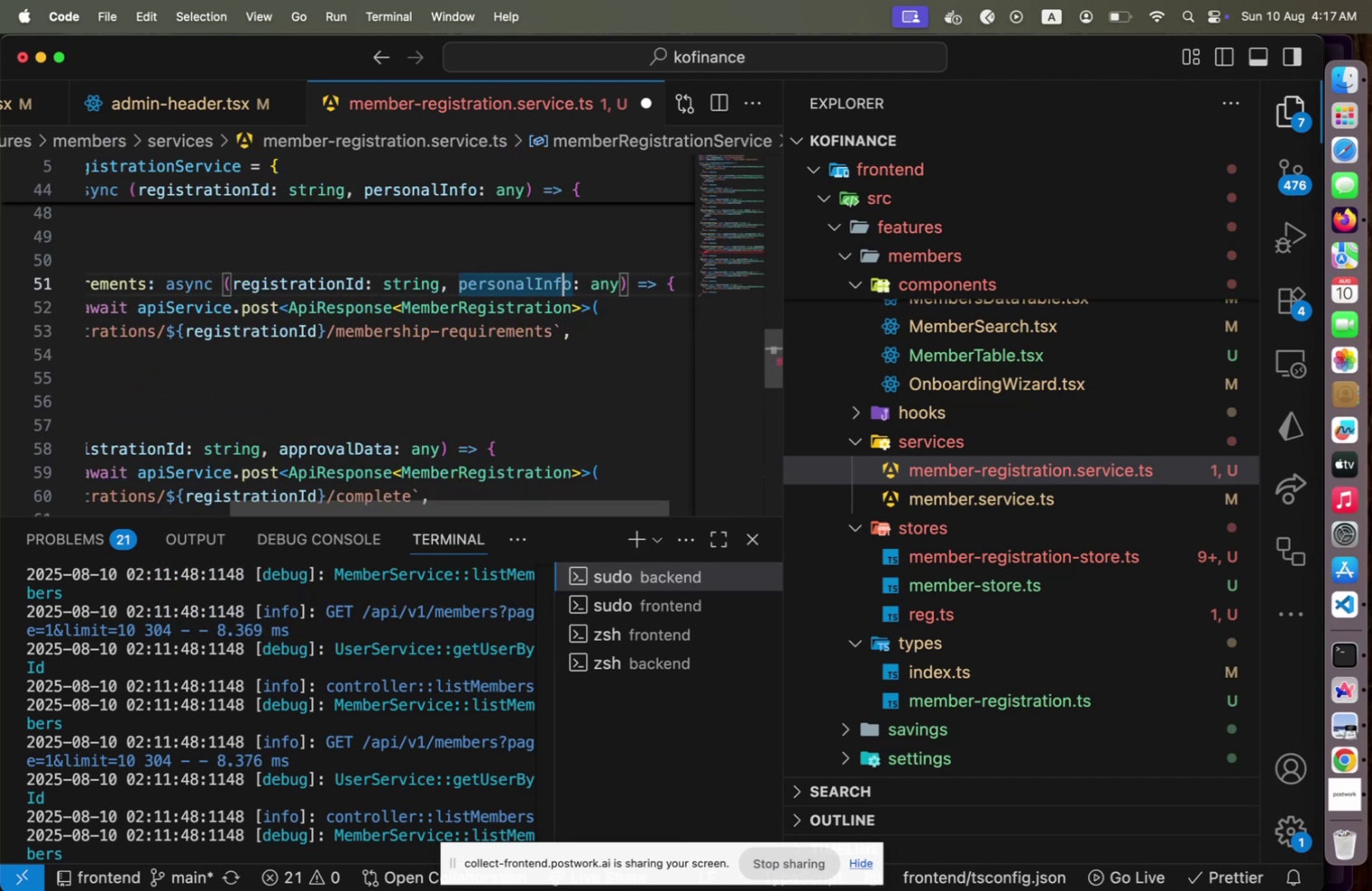 
key(ArrowRight)
 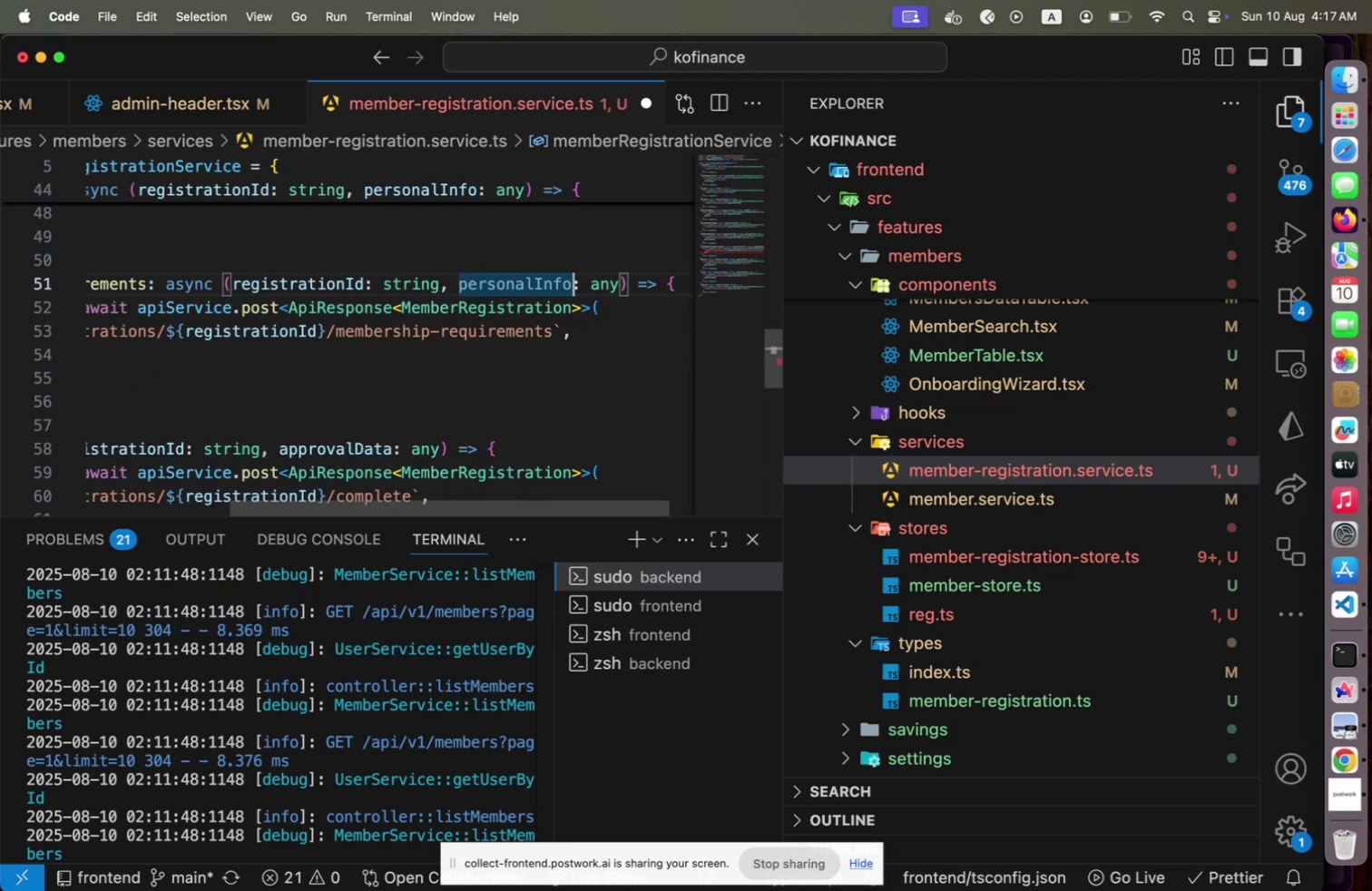 
hold_key(key=ArrowLeft, duration=1.29)
 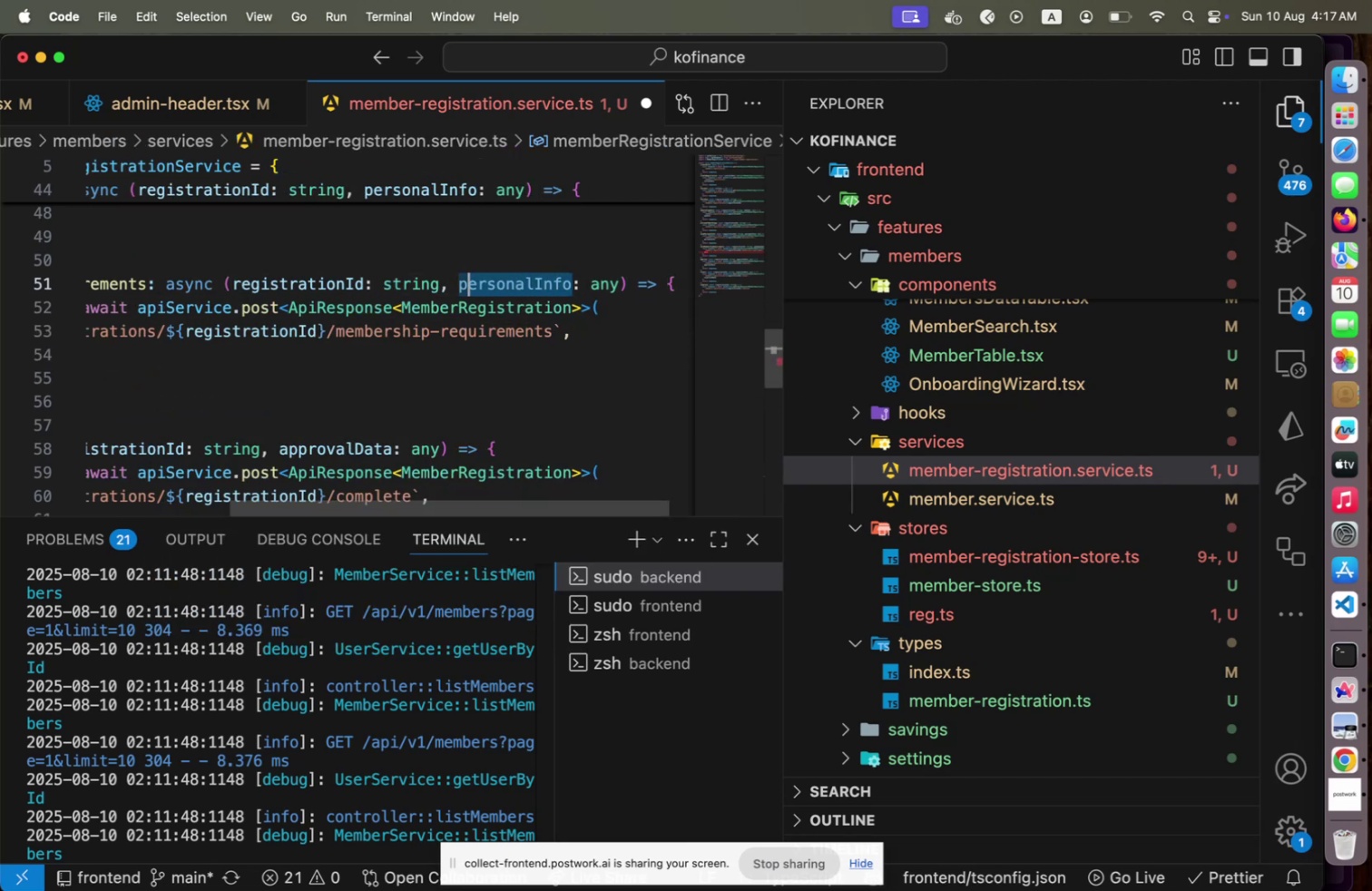 
key(Shift+ArrowLeft)
 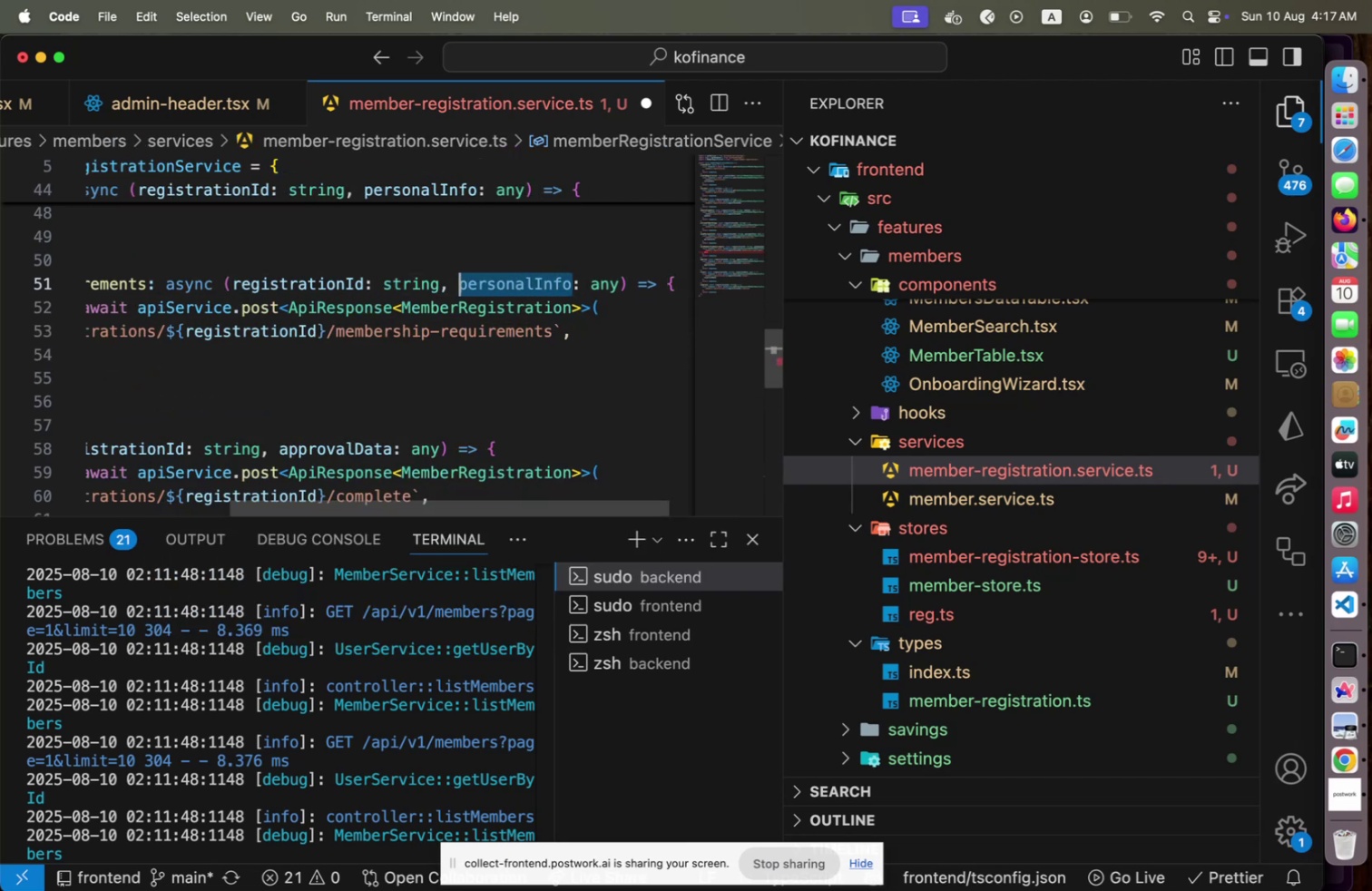 
type(data)
 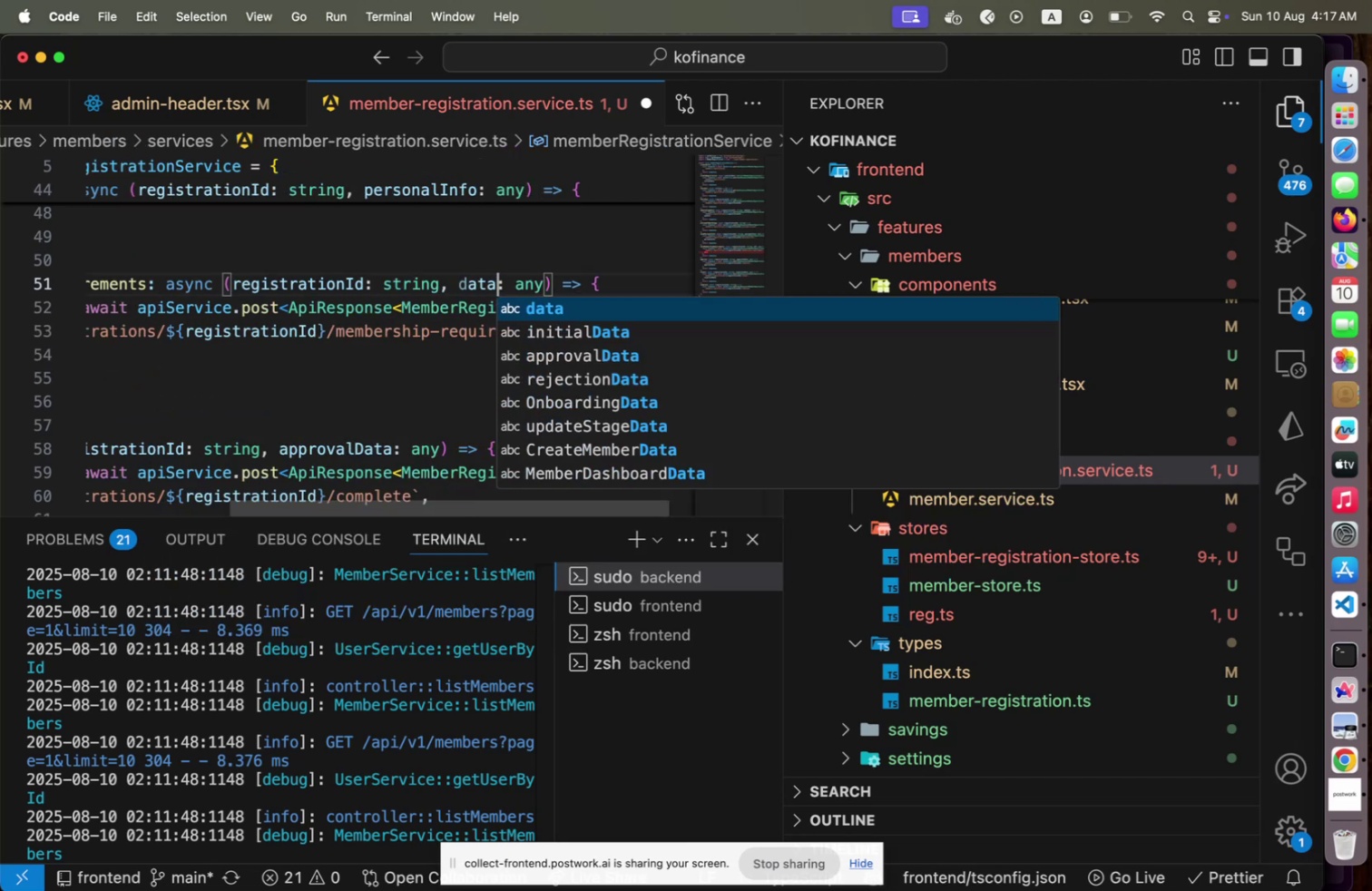 
key(ArrowRight)
 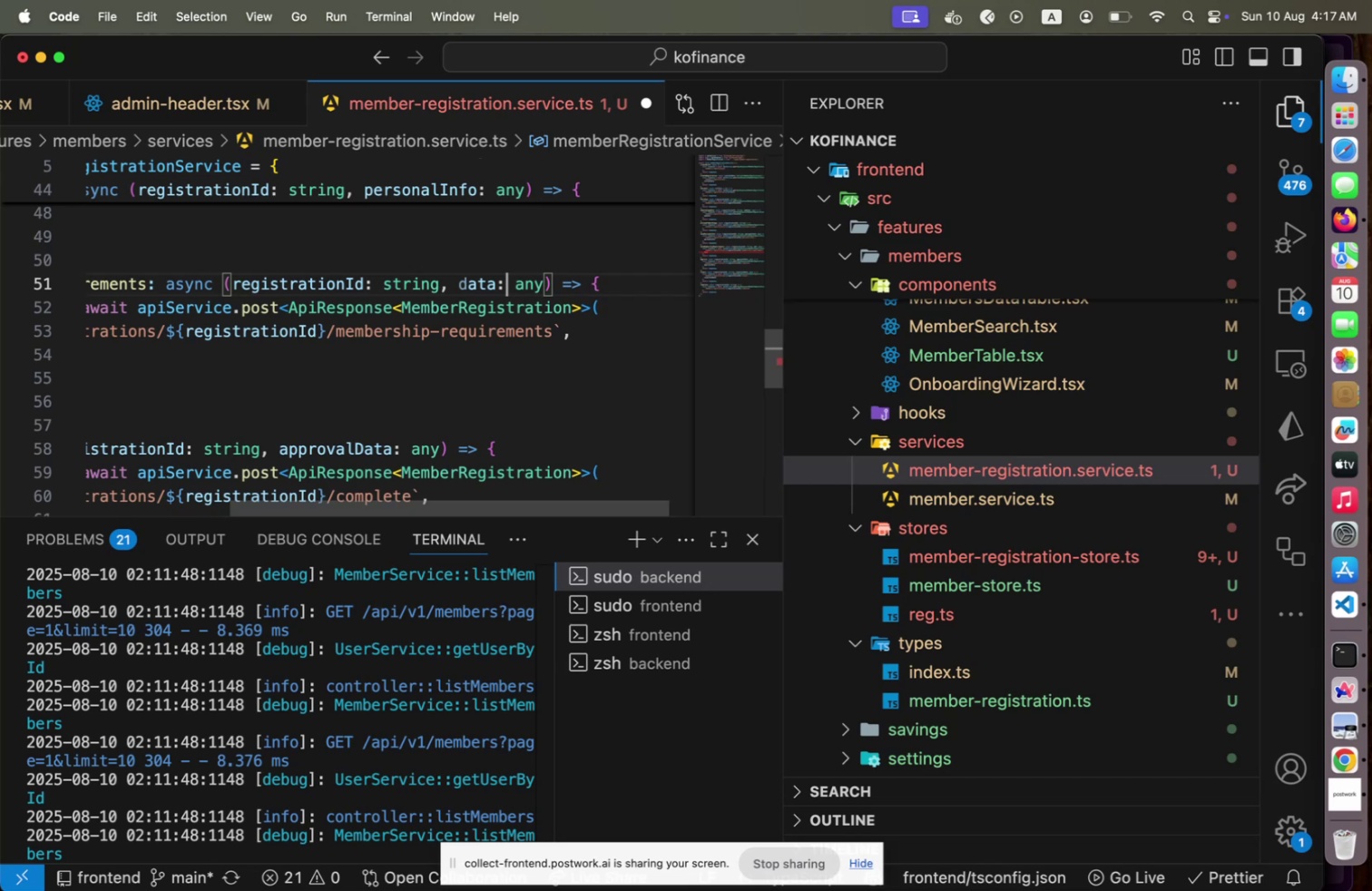 
key(ArrowUp)
 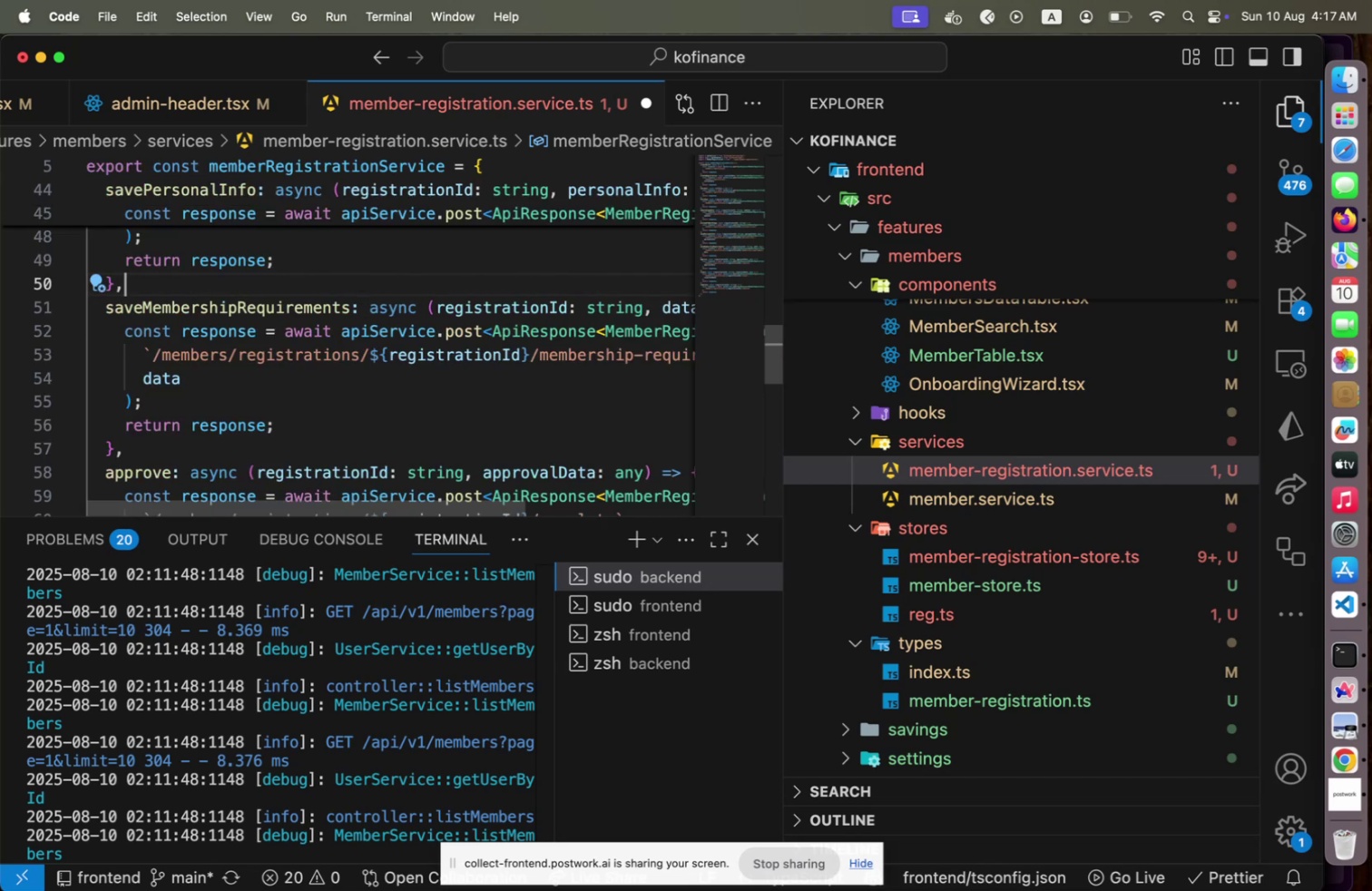 
key(ArrowUp)
 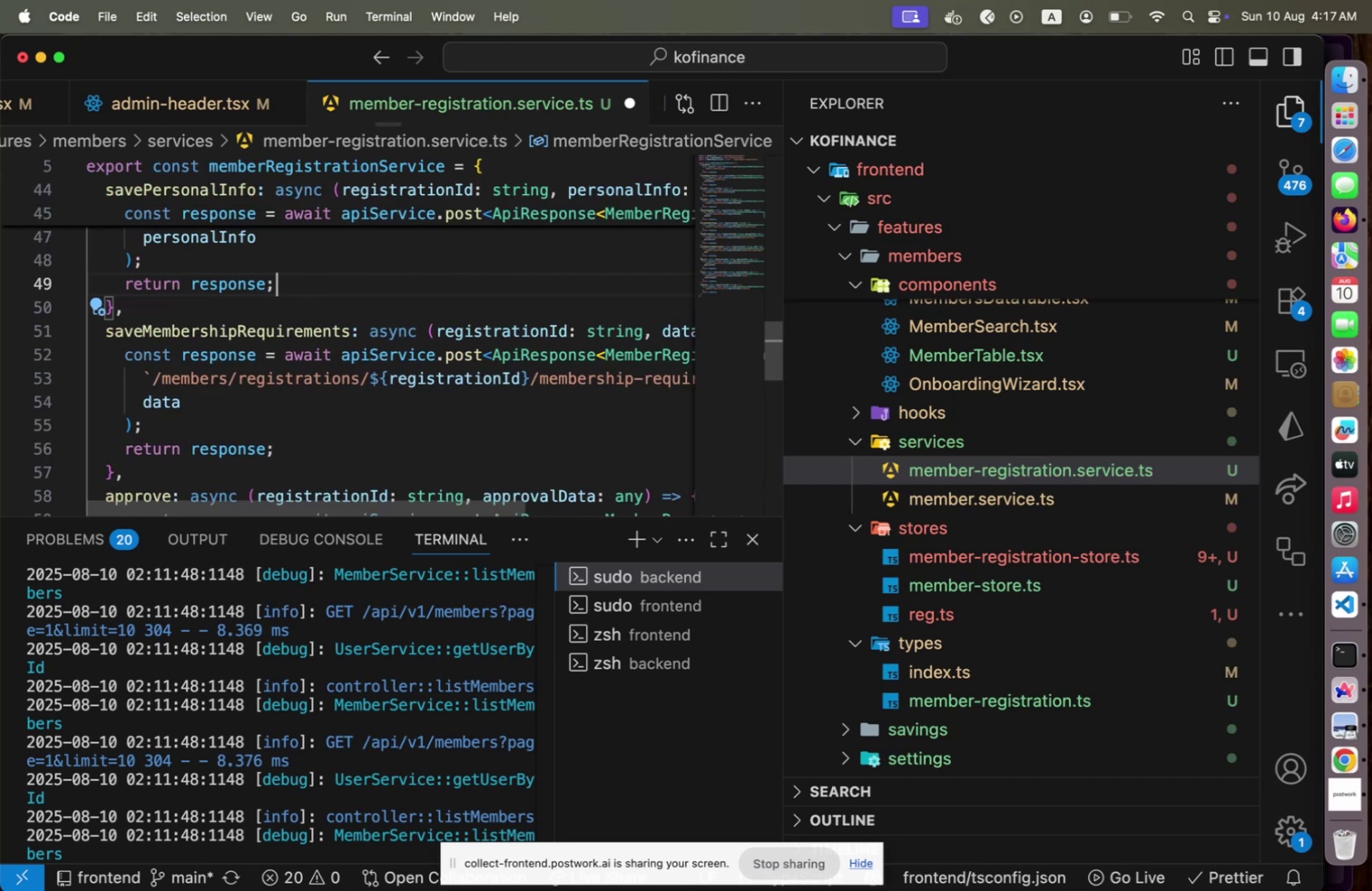 
key(ArrowUp)
 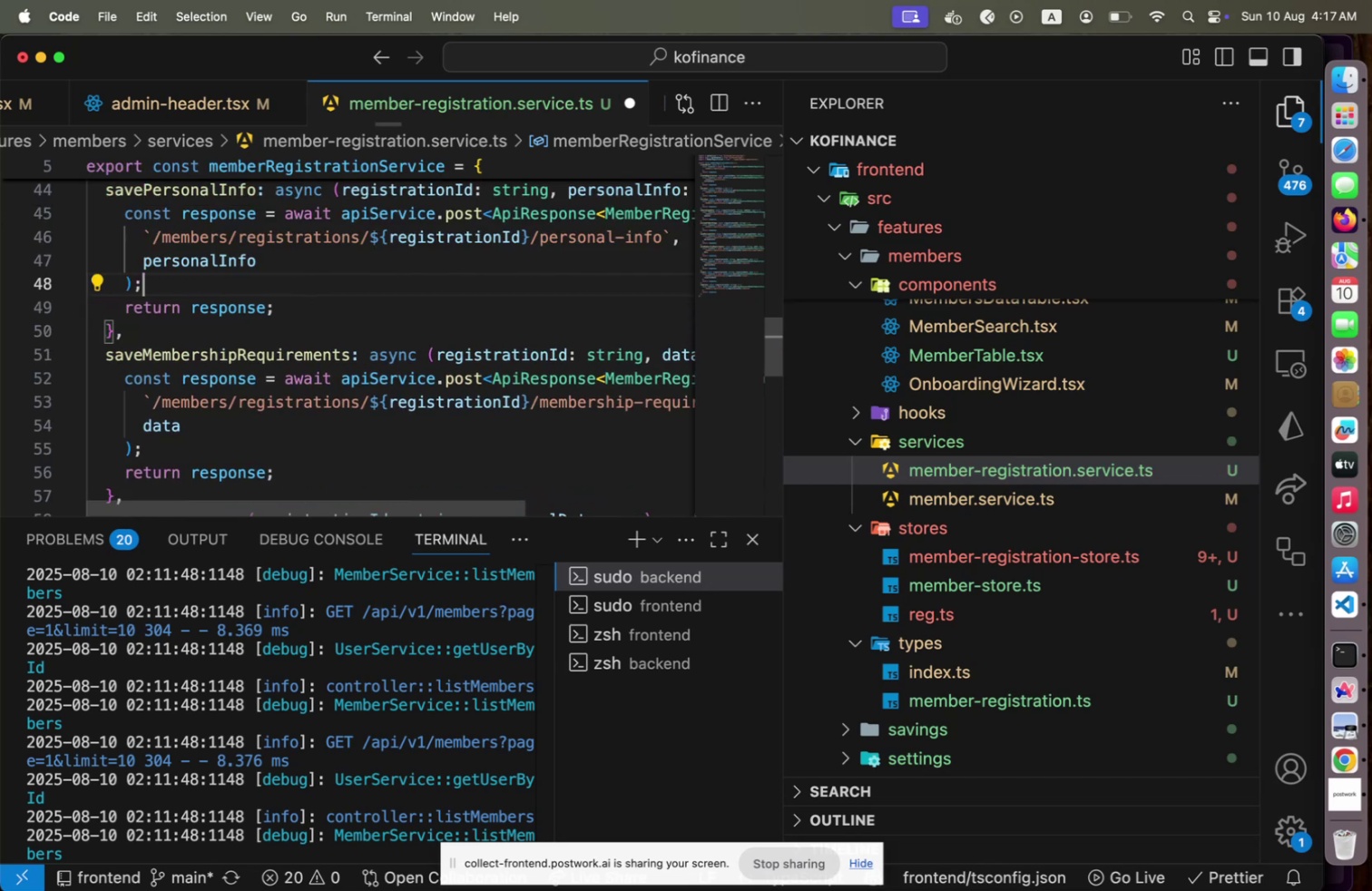 
key(ArrowUp)
 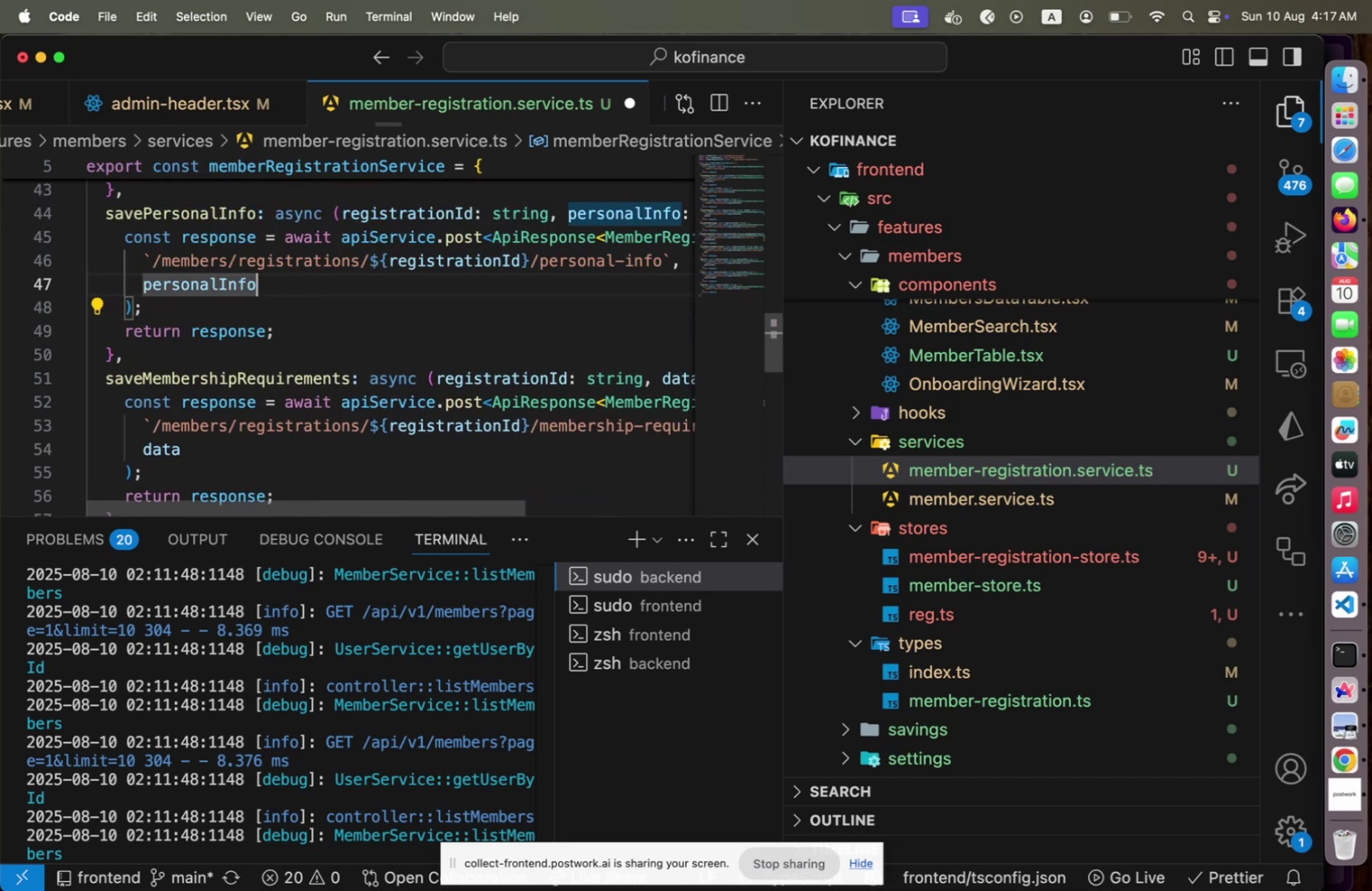 
type([Home]data)
 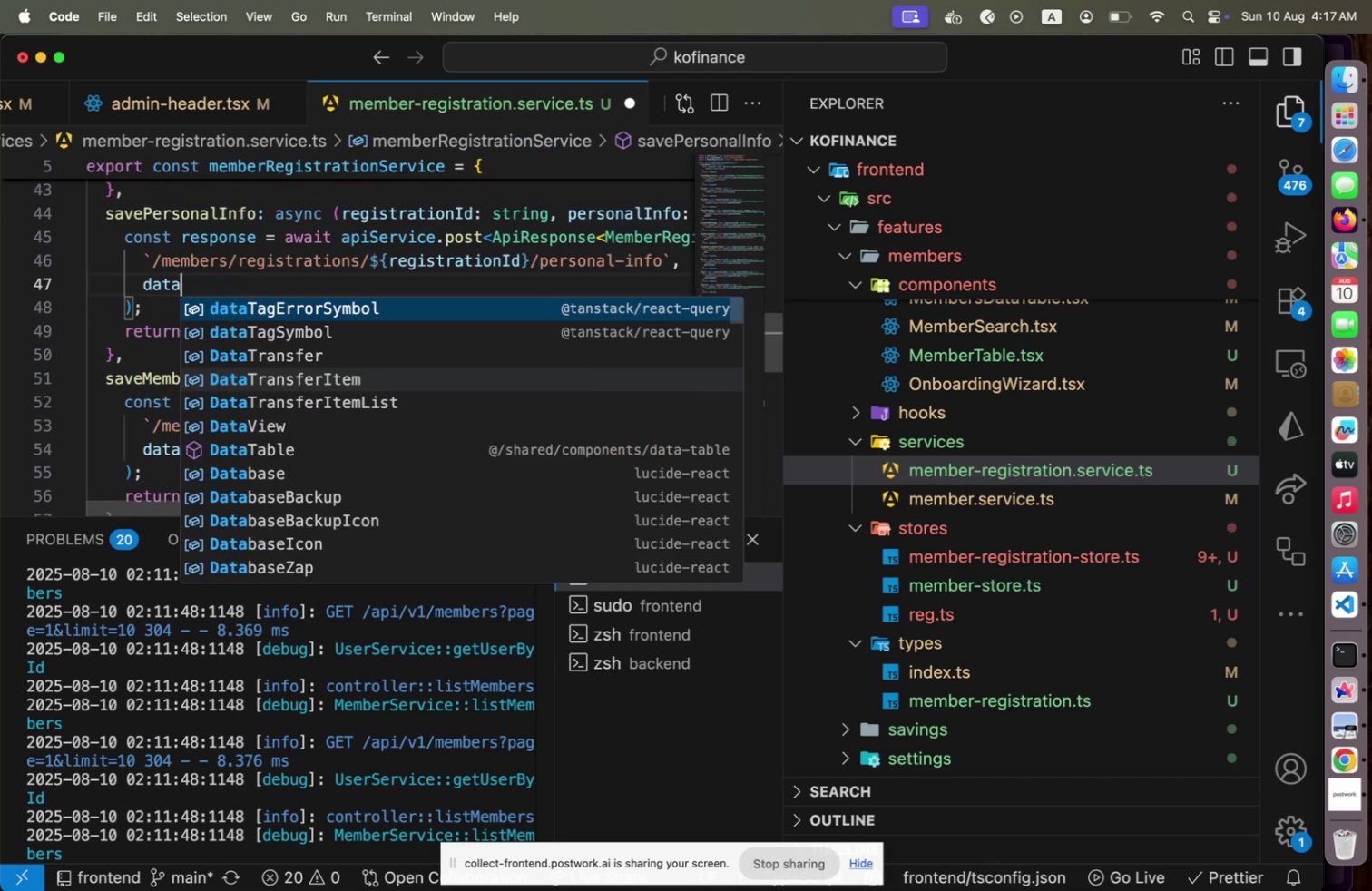 
key(ArrowRight)
 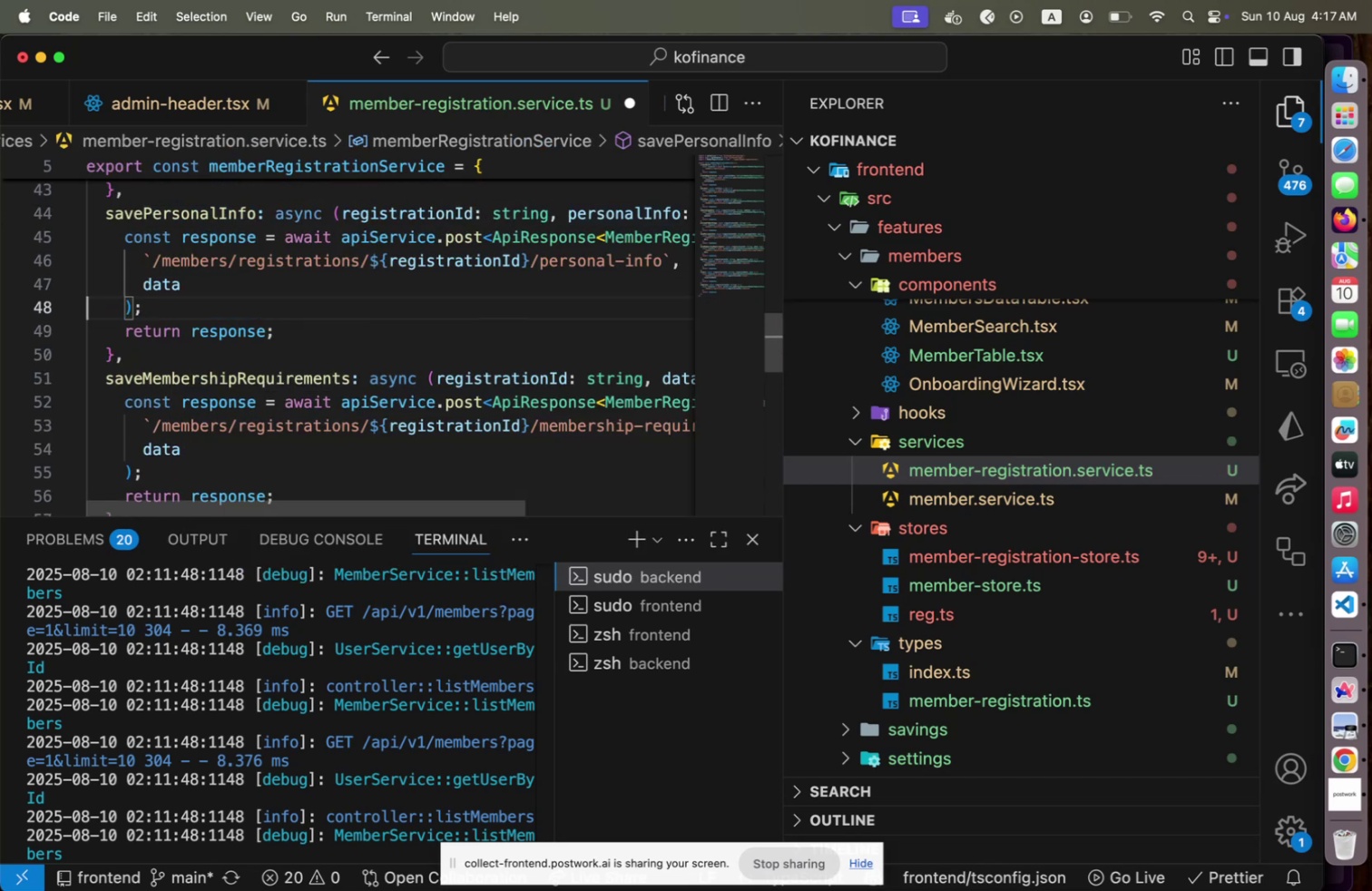 
key(ArrowUp)
 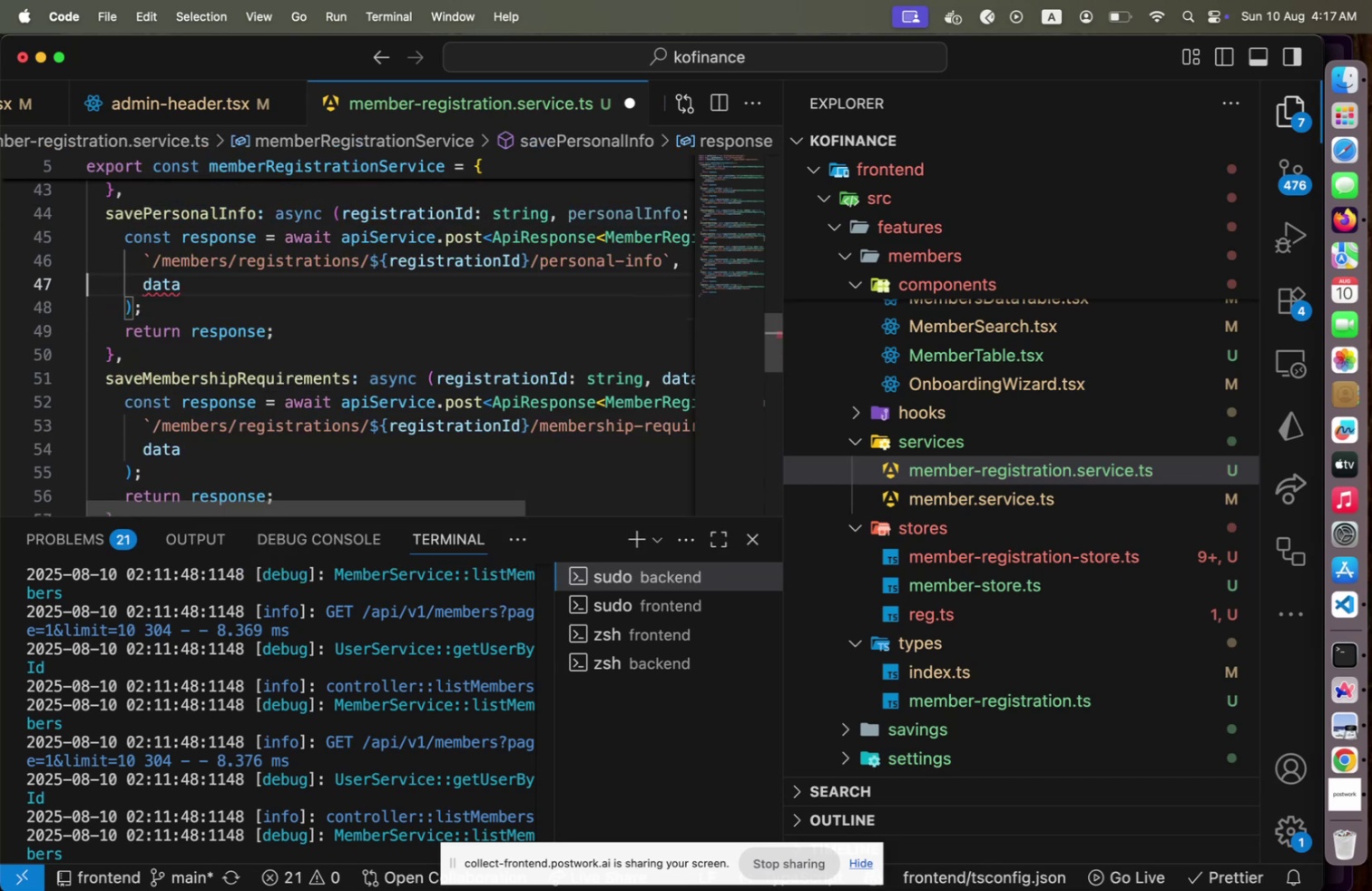 
key(ArrowUp)
 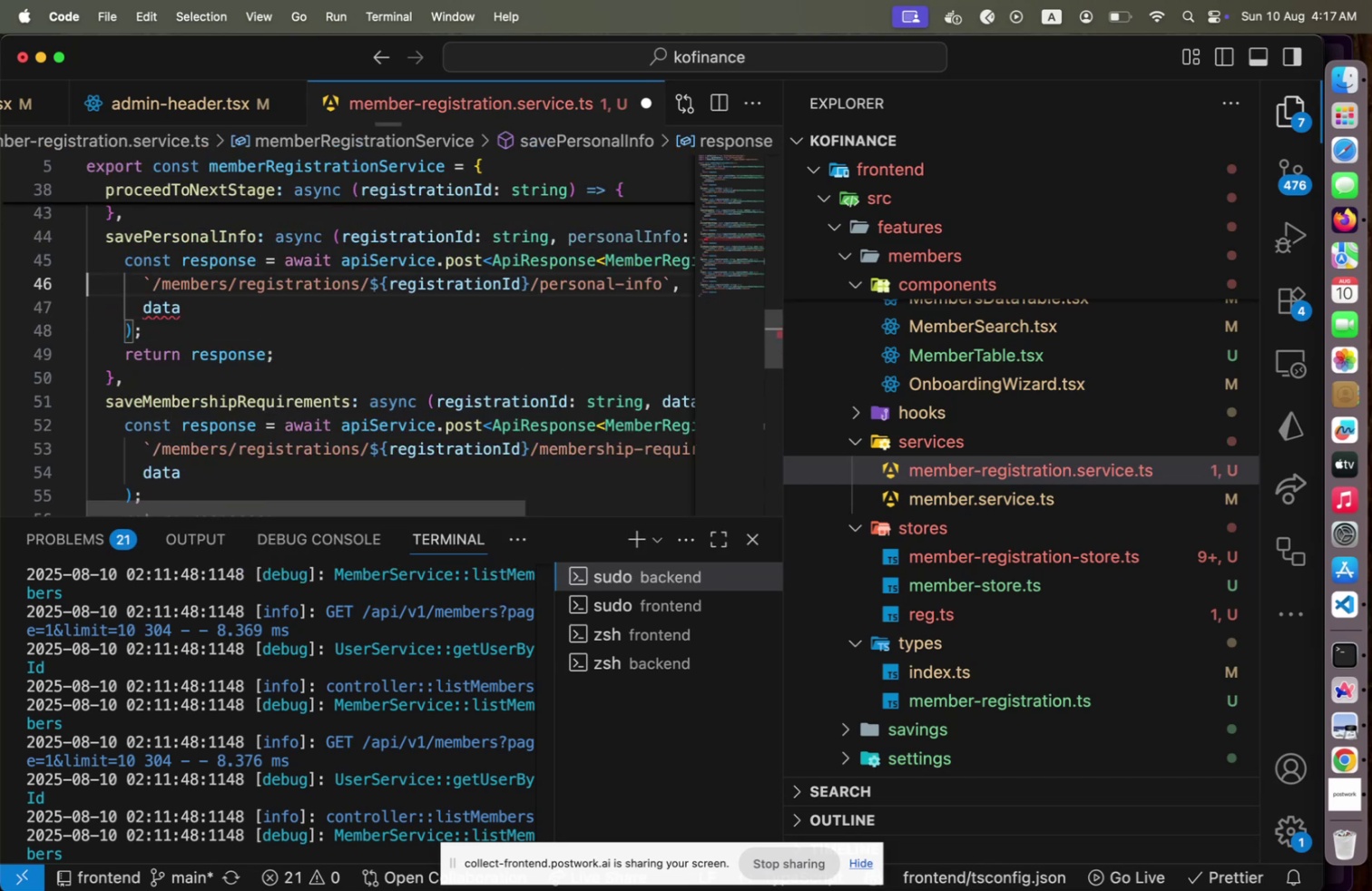 
key(ArrowUp)
 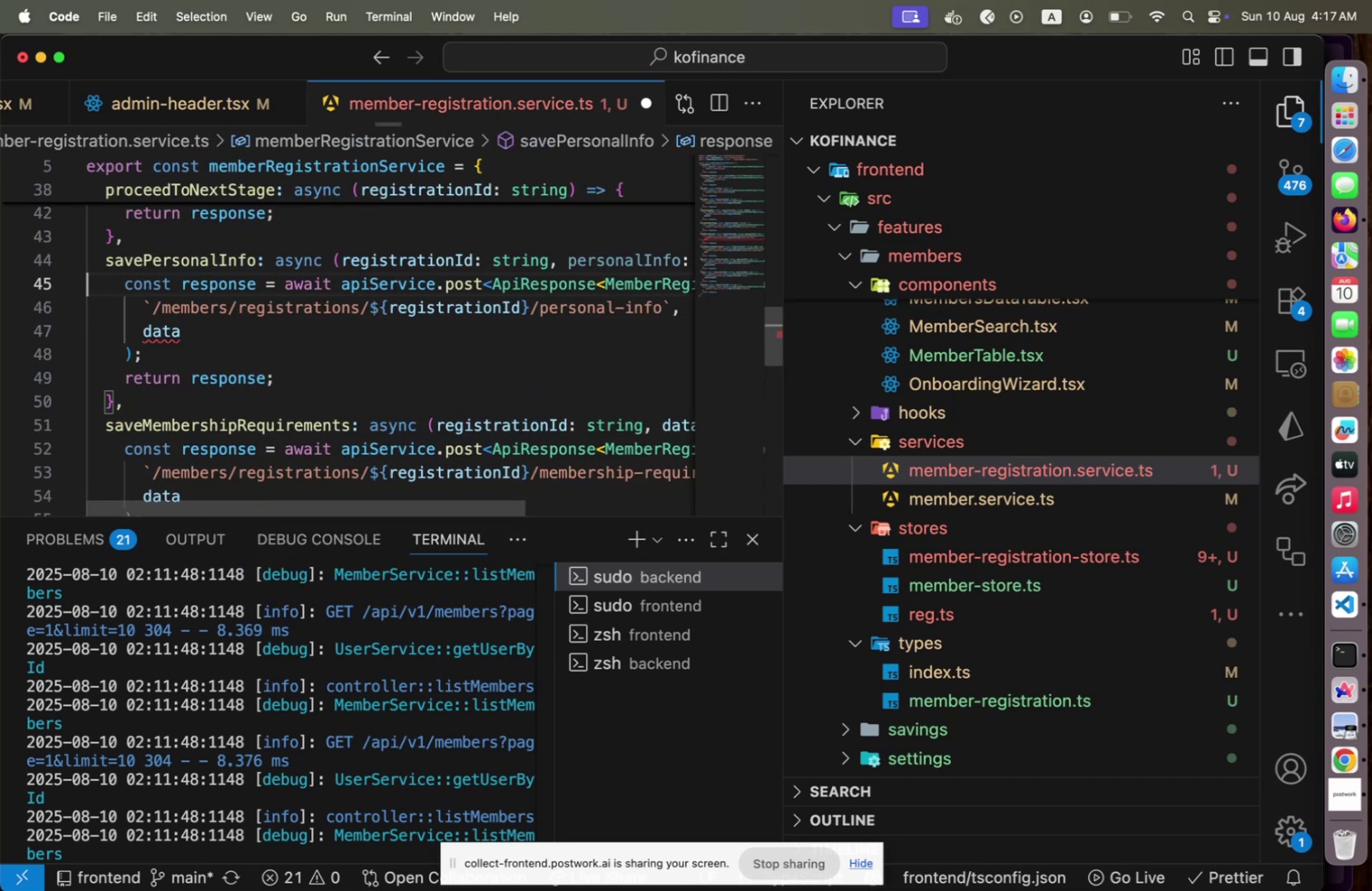 
key(ArrowUp)
 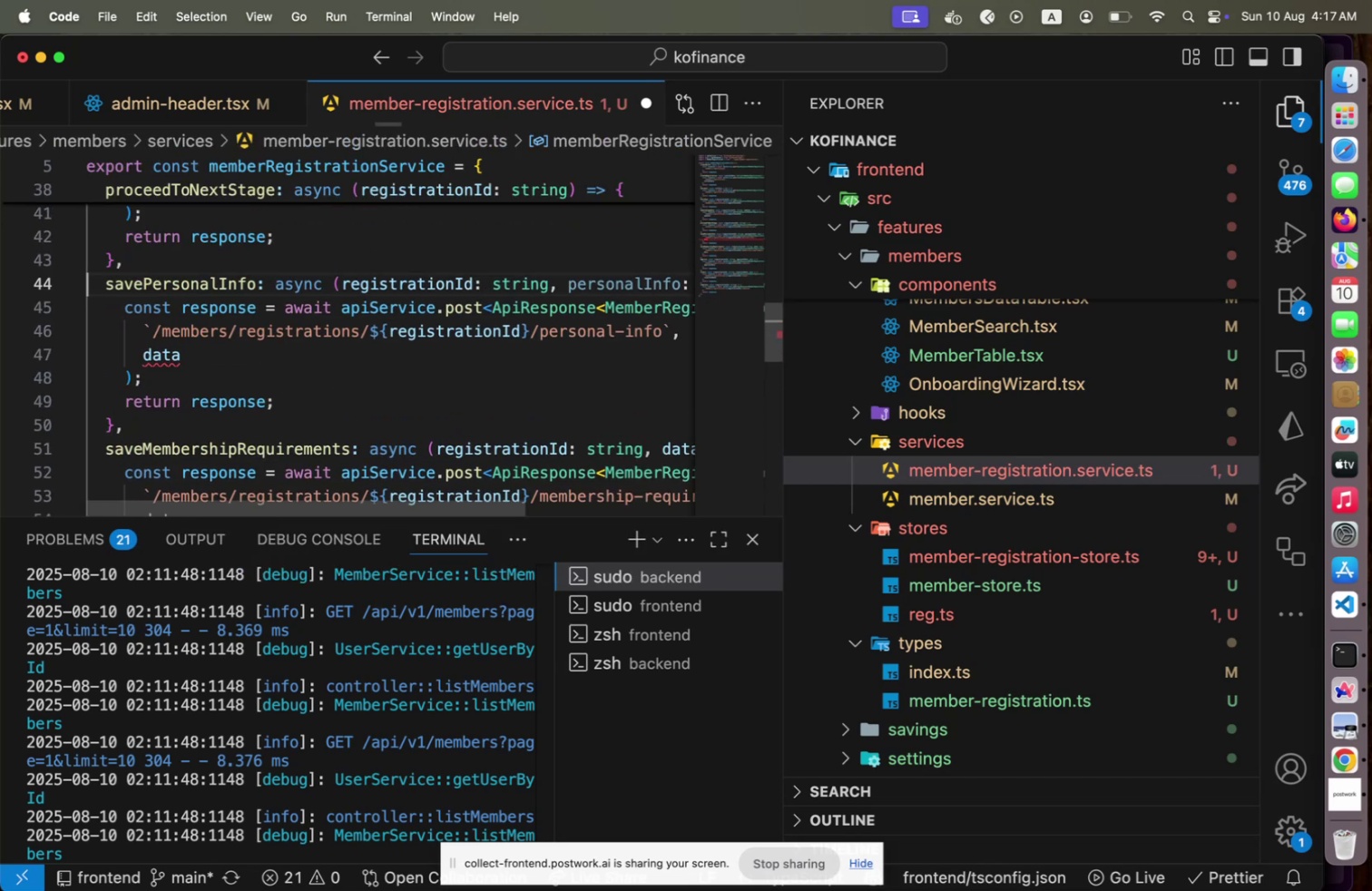 
key(End)
 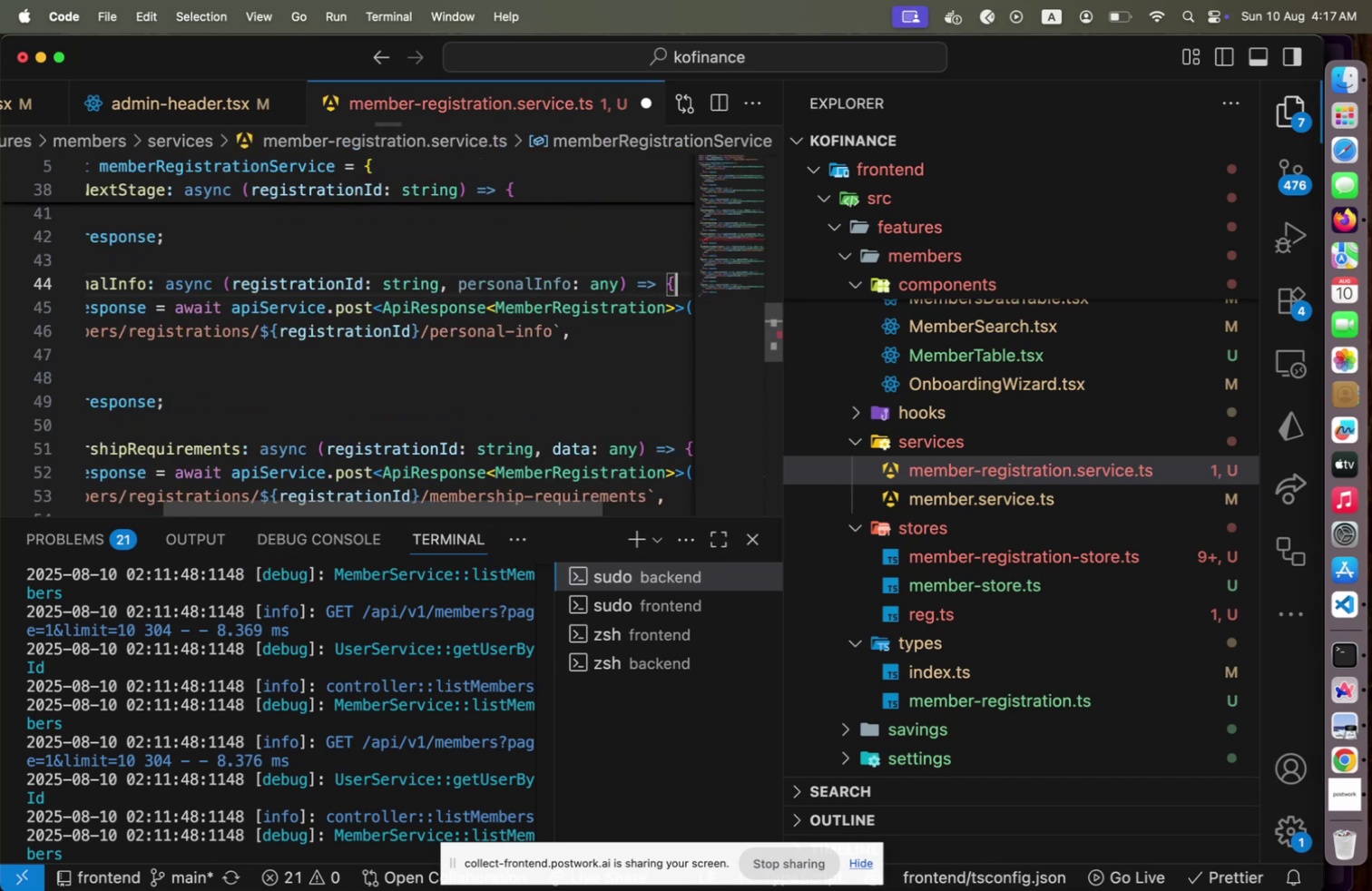 
key(ArrowLeft)
 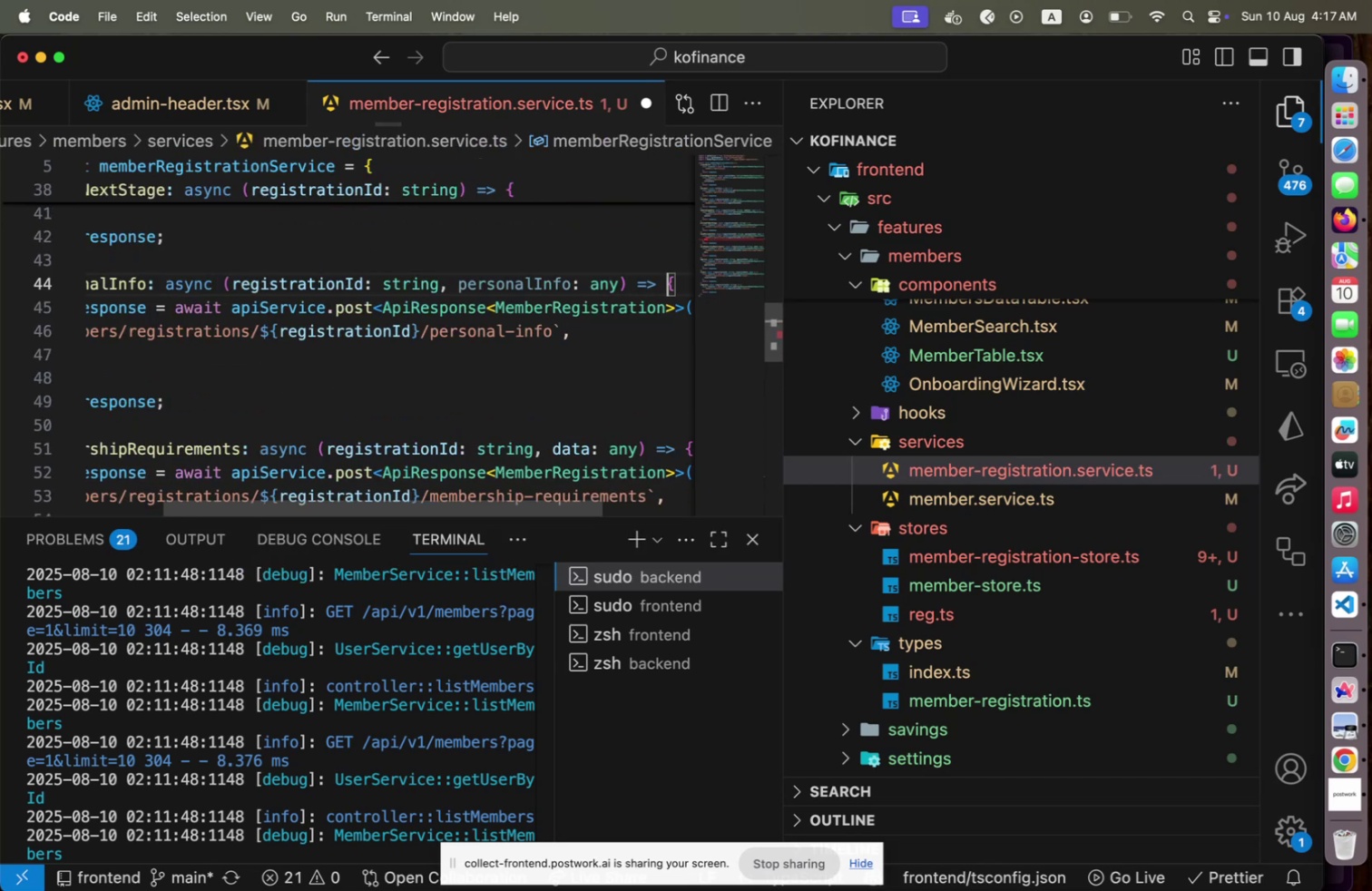 
key(ArrowLeft)
 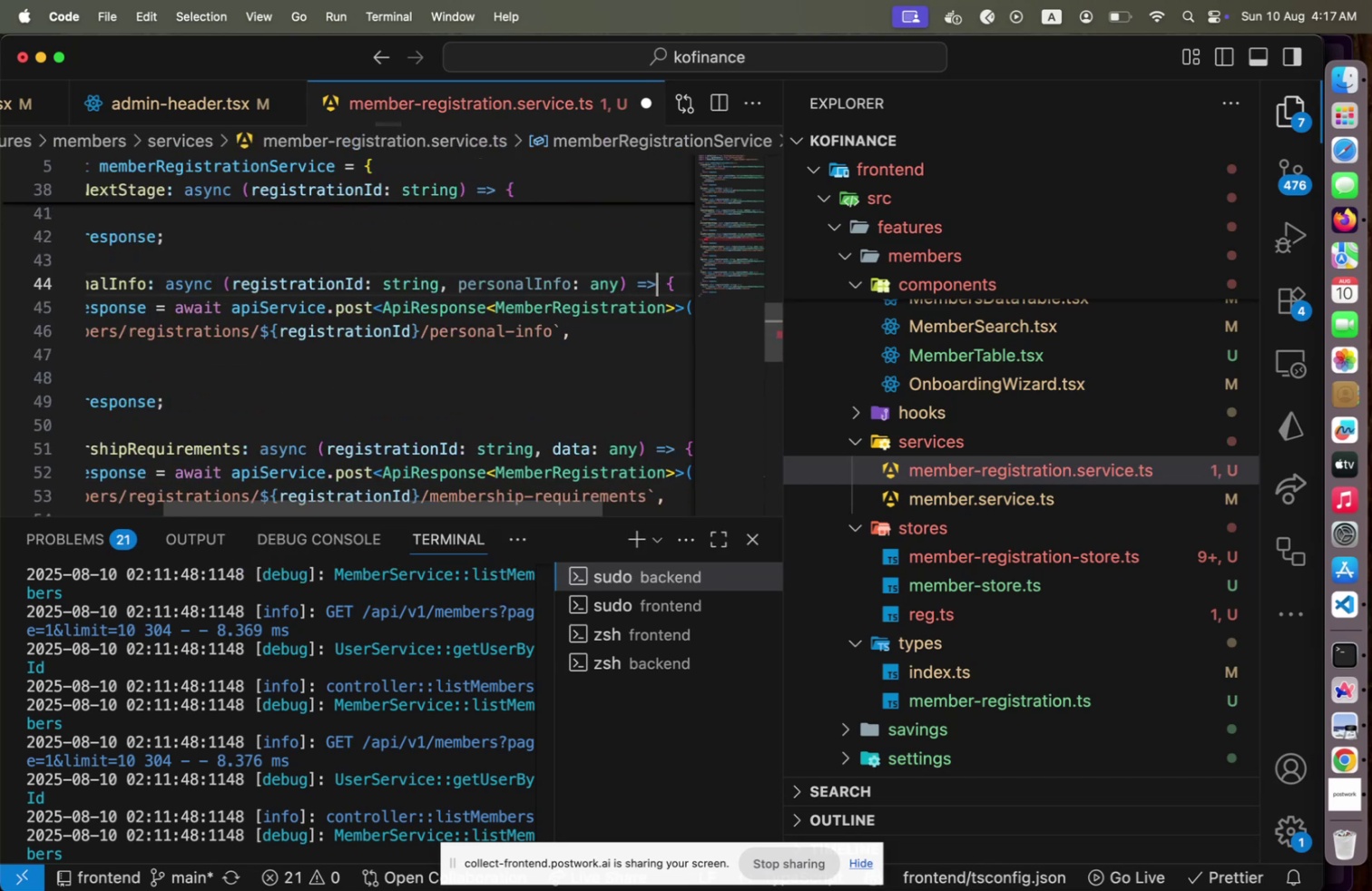 
hold_key(key=ArrowLeft, duration=1.09)
 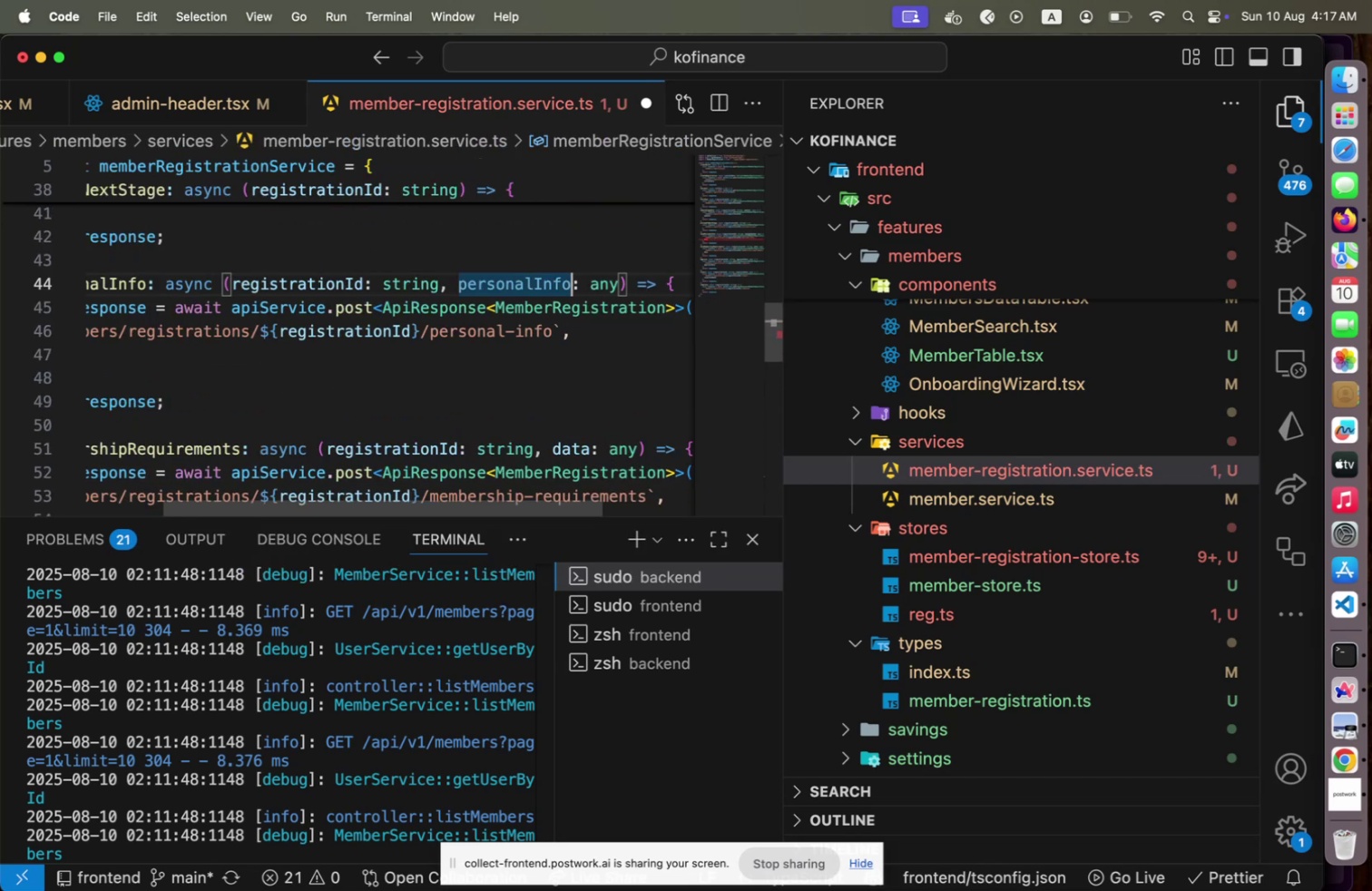 
hold_key(key=ArrowLeft, duration=1.33)
 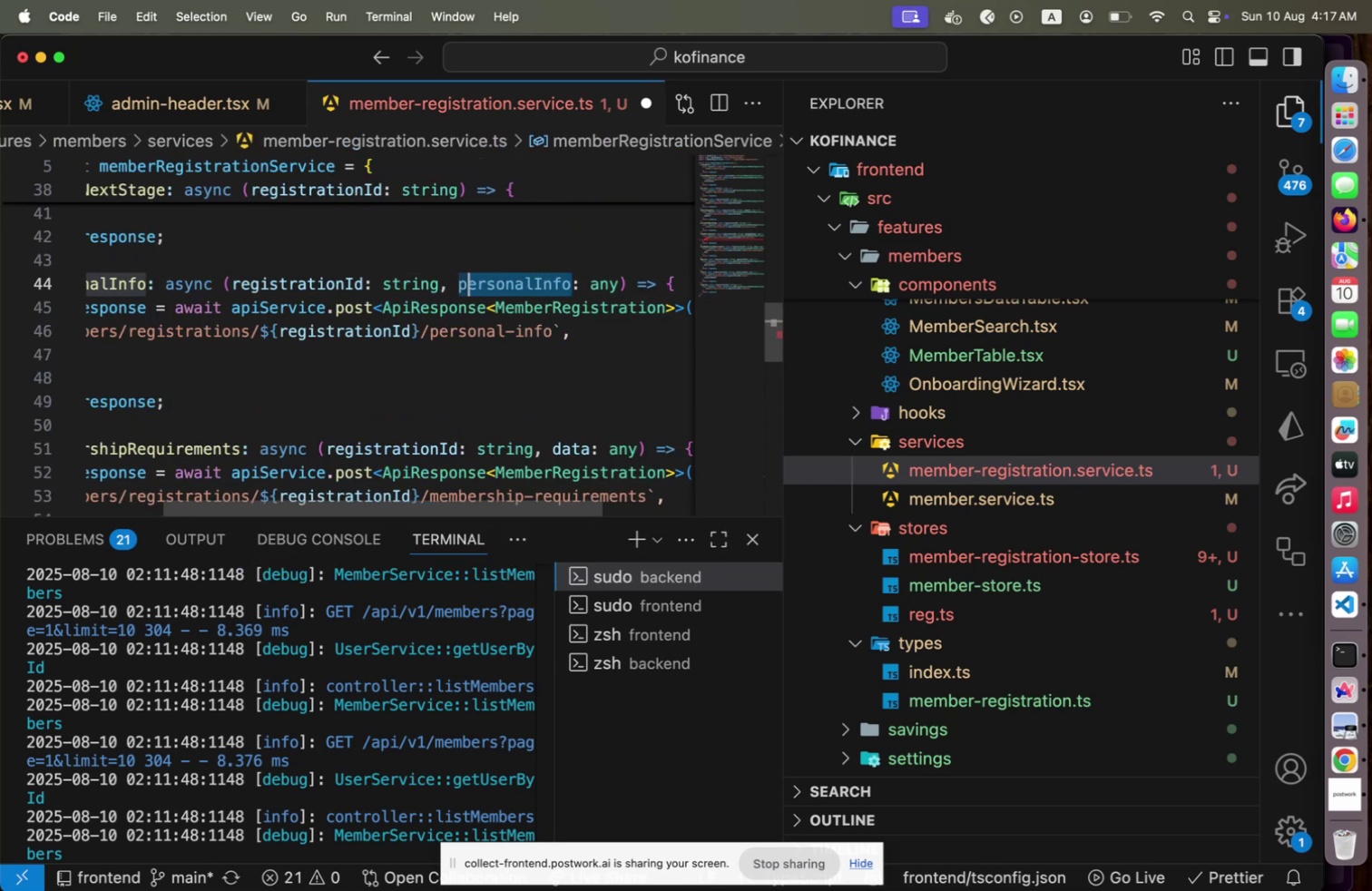 
key(Shift+ArrowLeft)
 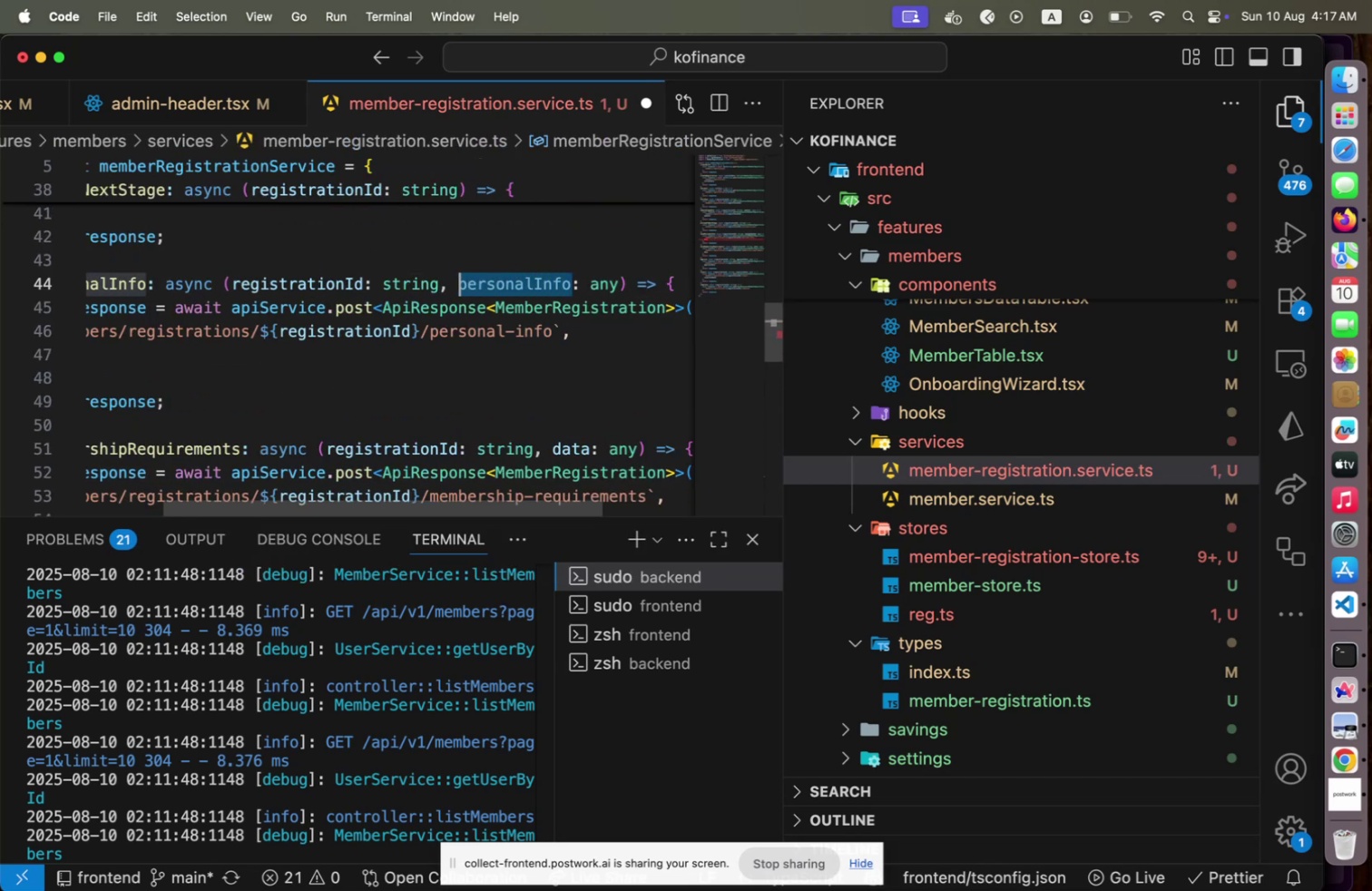 
type(data)
 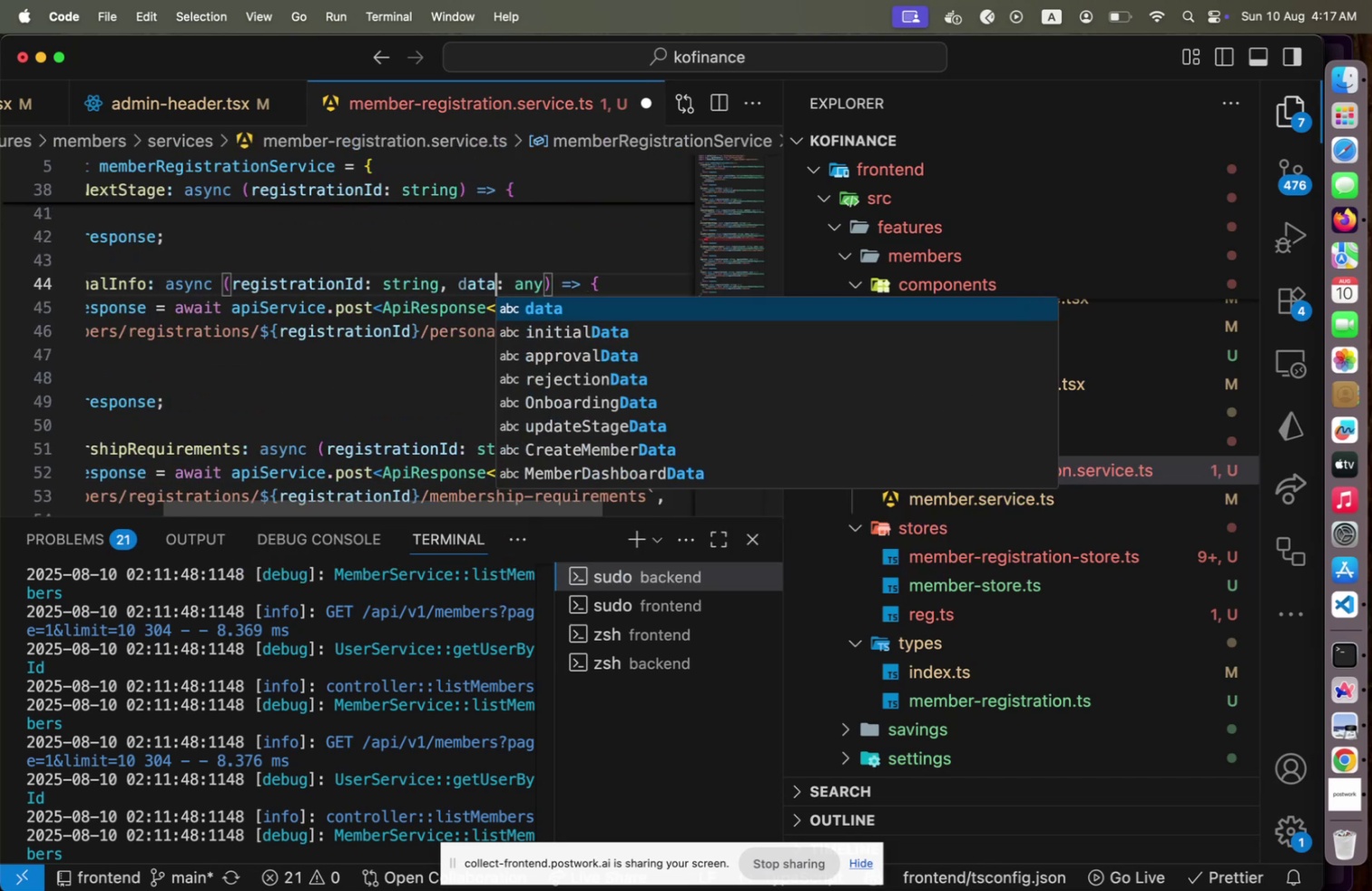 
key(ArrowRight)
 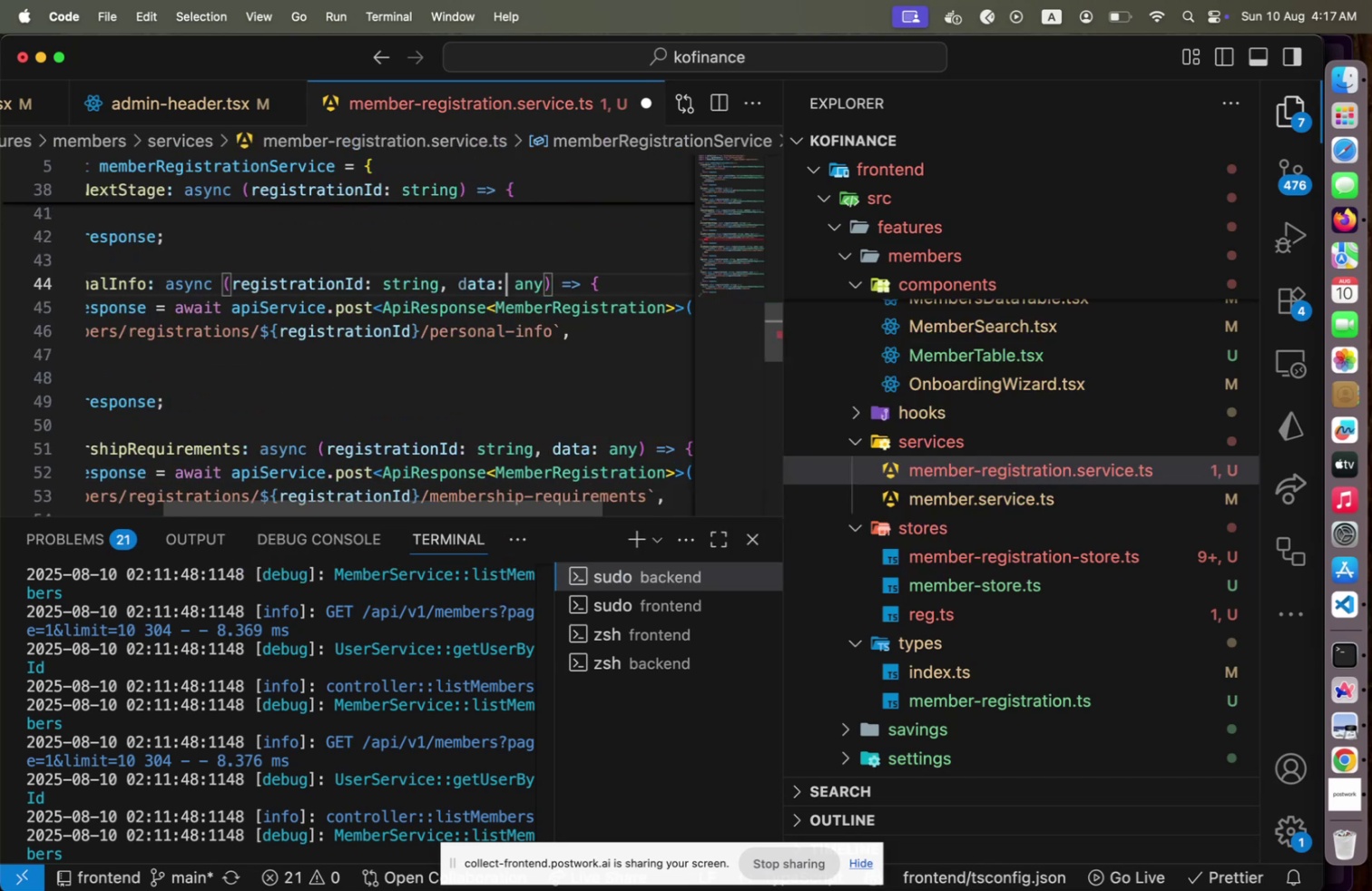 
hold_key(key=ArrowDown, duration=1.17)
 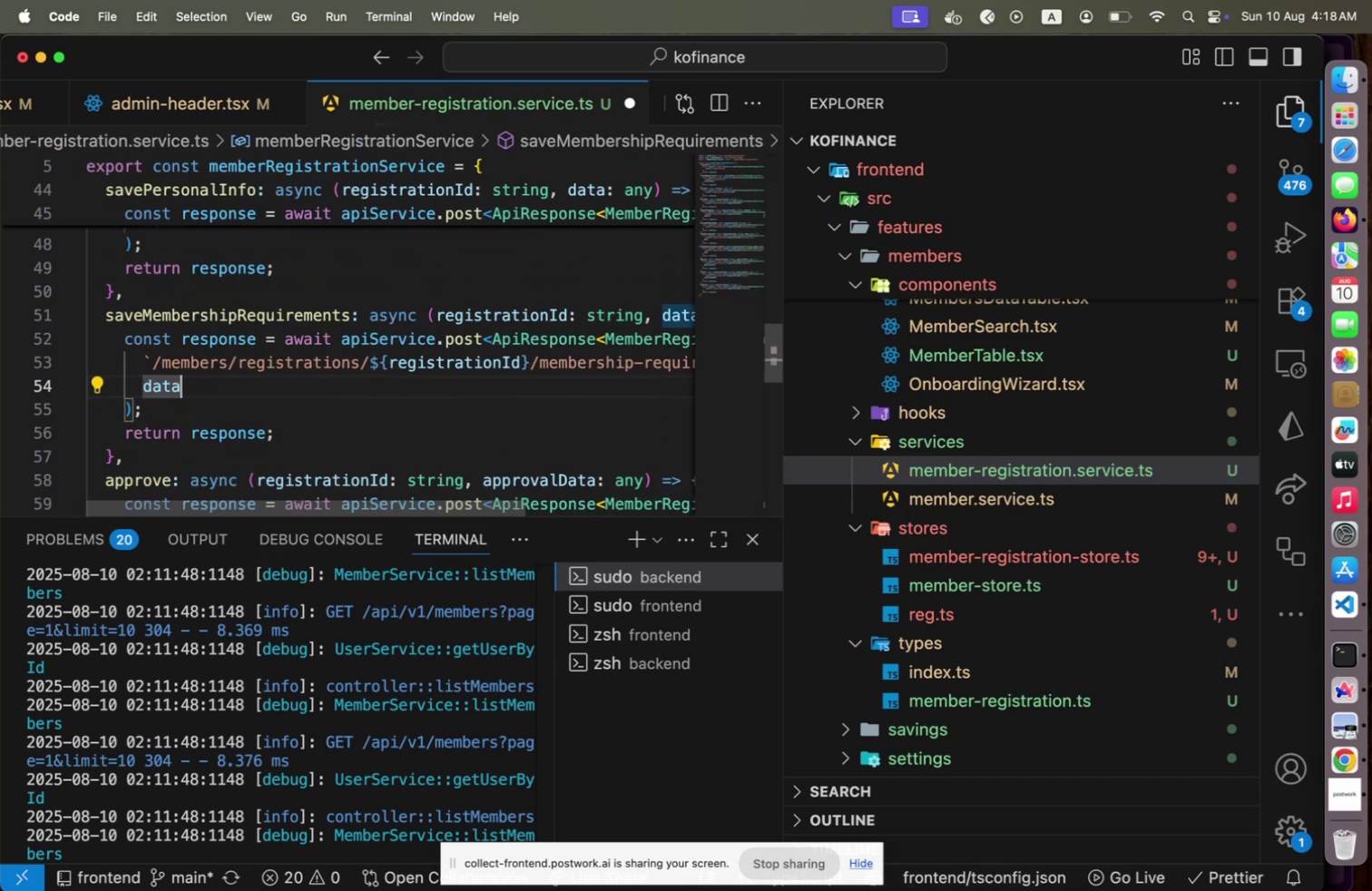 
key(ArrowDown)
 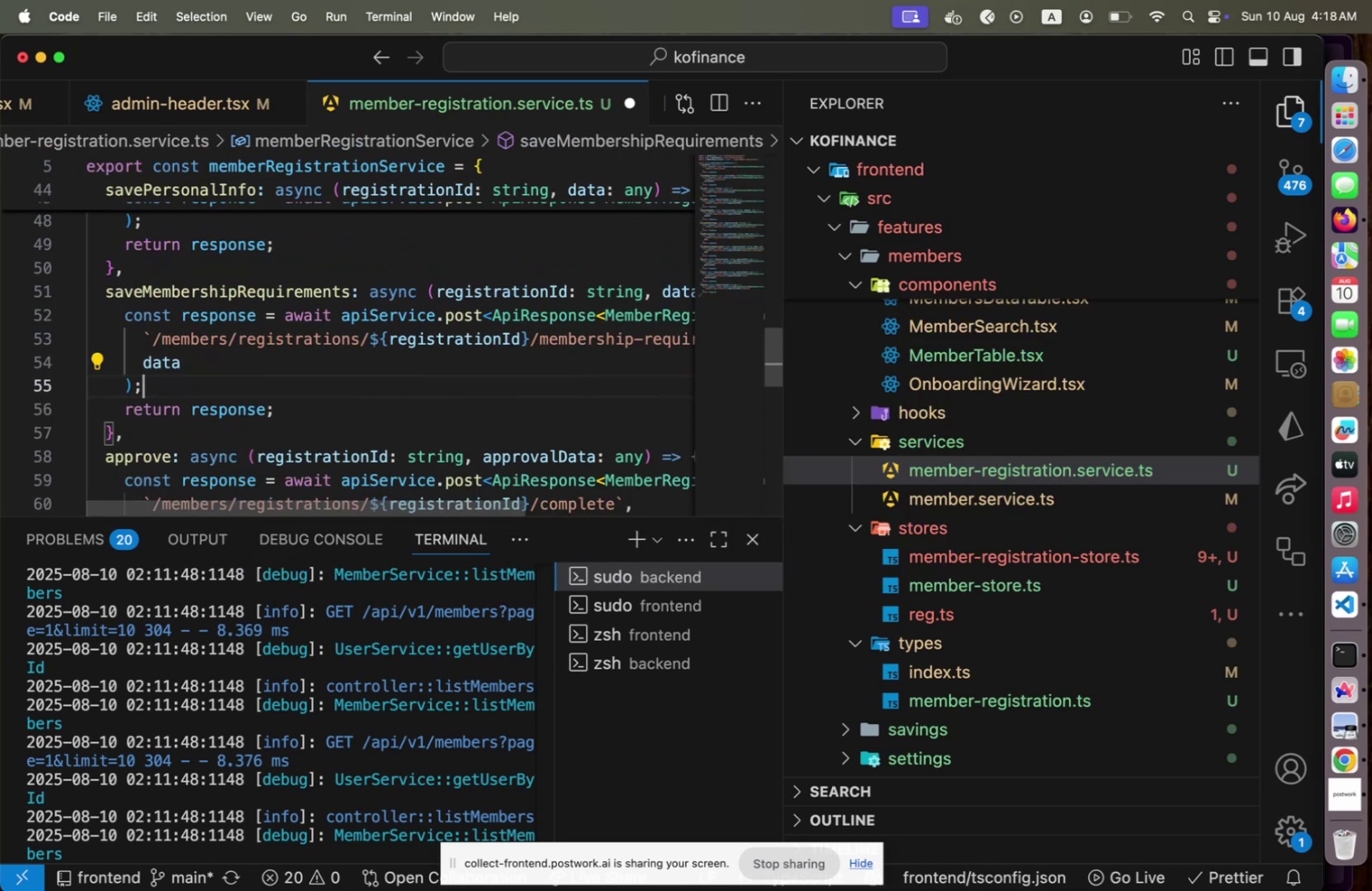 
key(ArrowDown)
 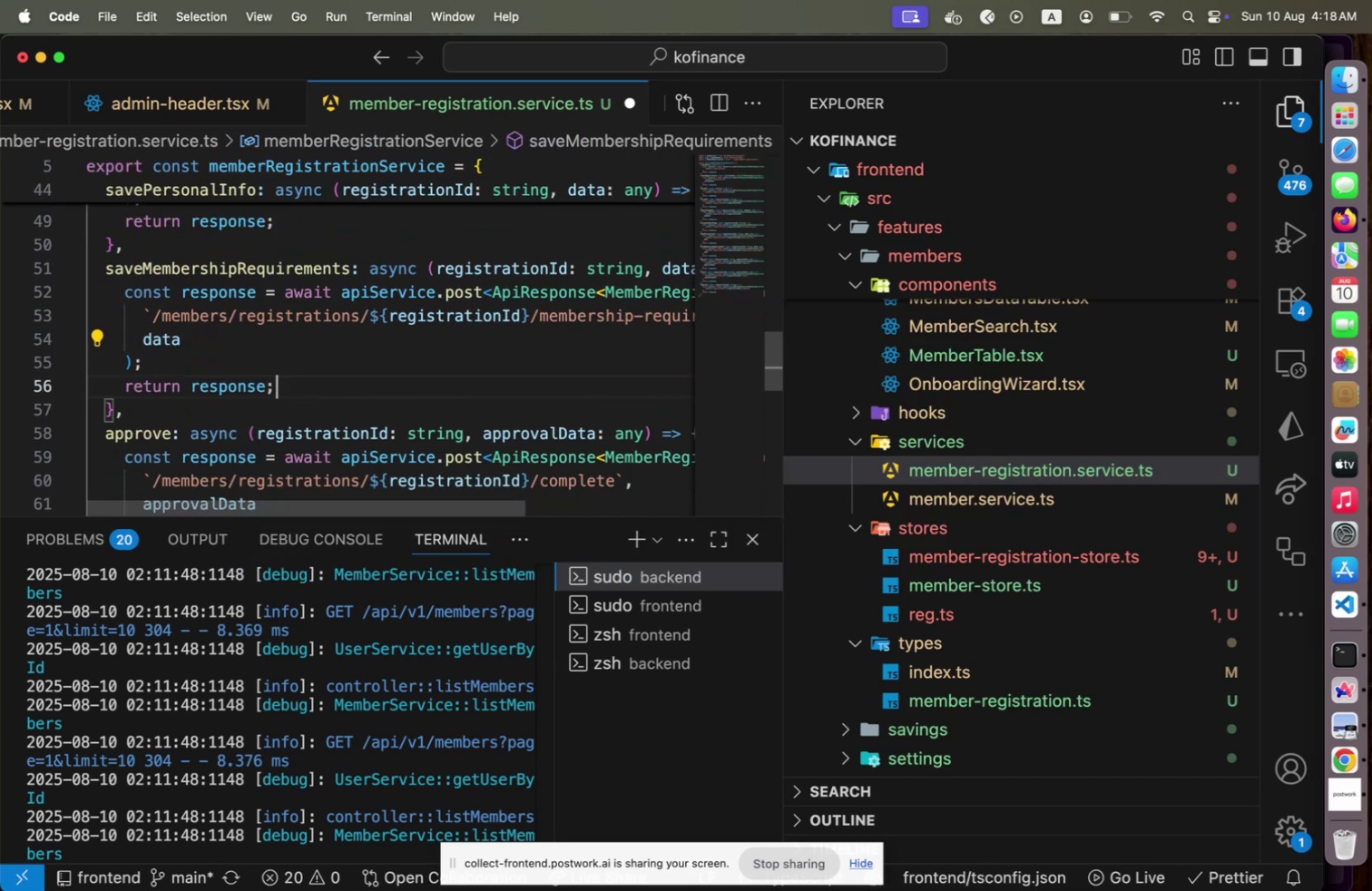 
key(ArrowDown)
 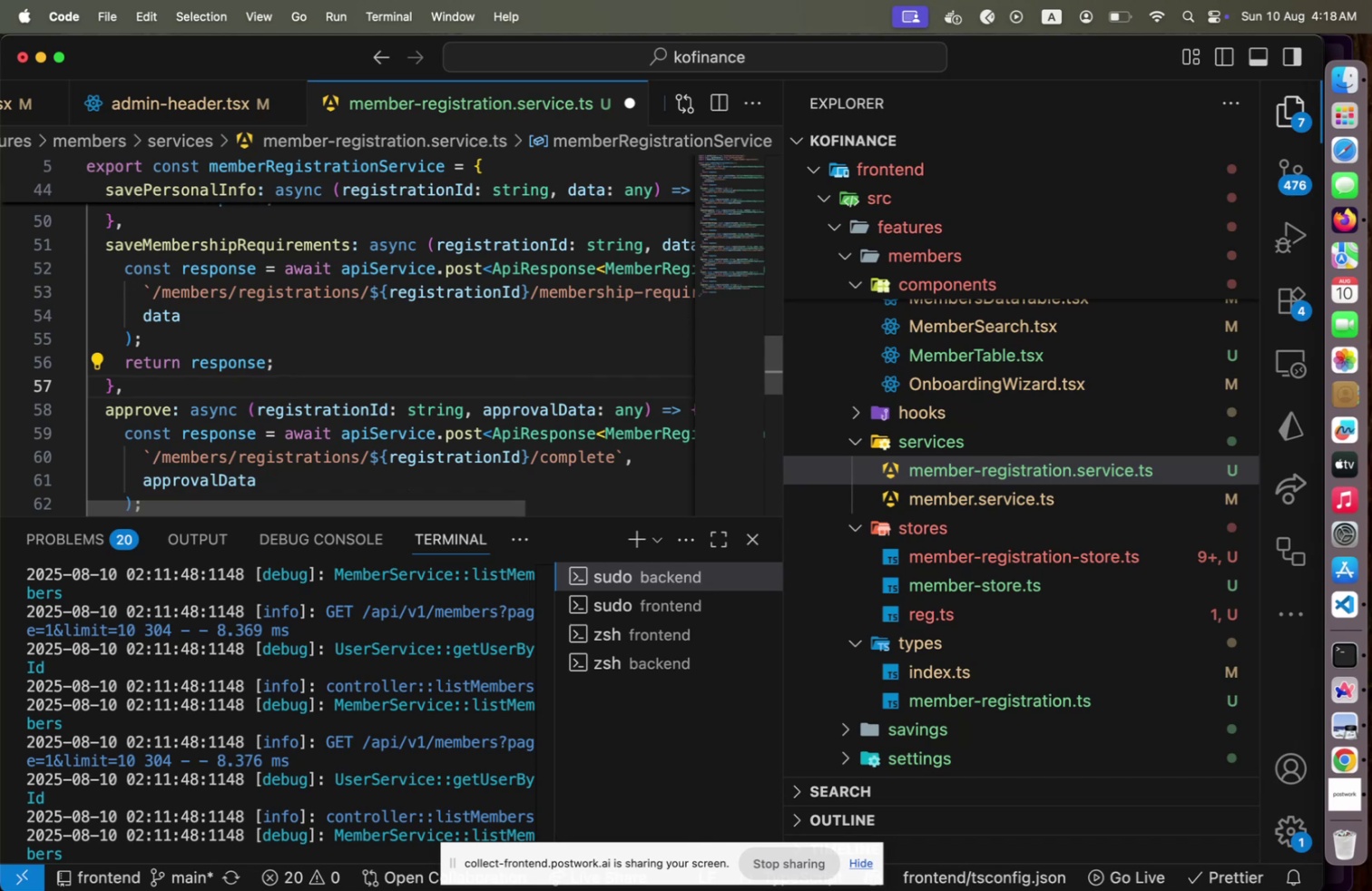 
key(Shift+ArrowUp)
 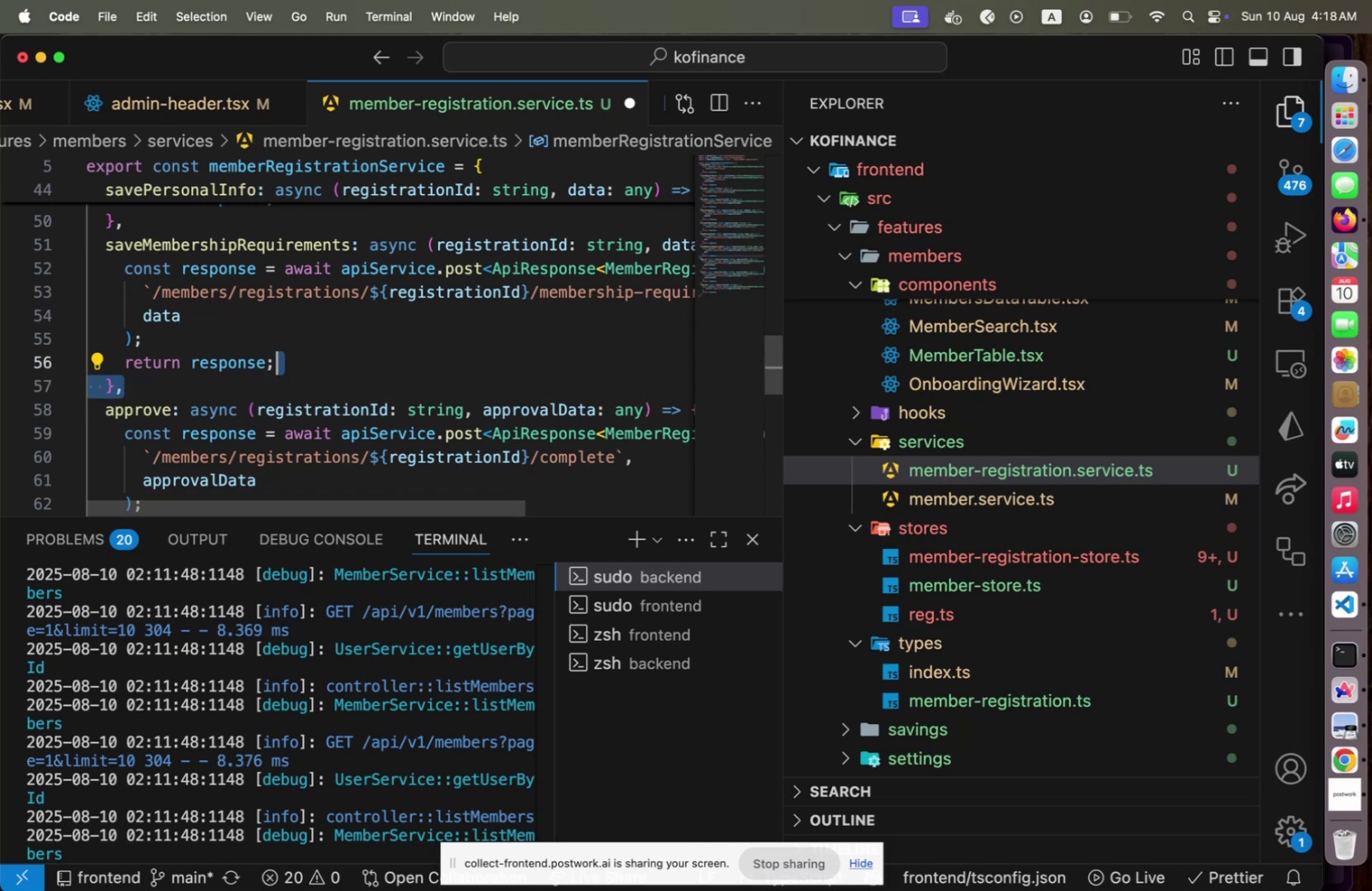 
key(Shift+ArrowUp)
 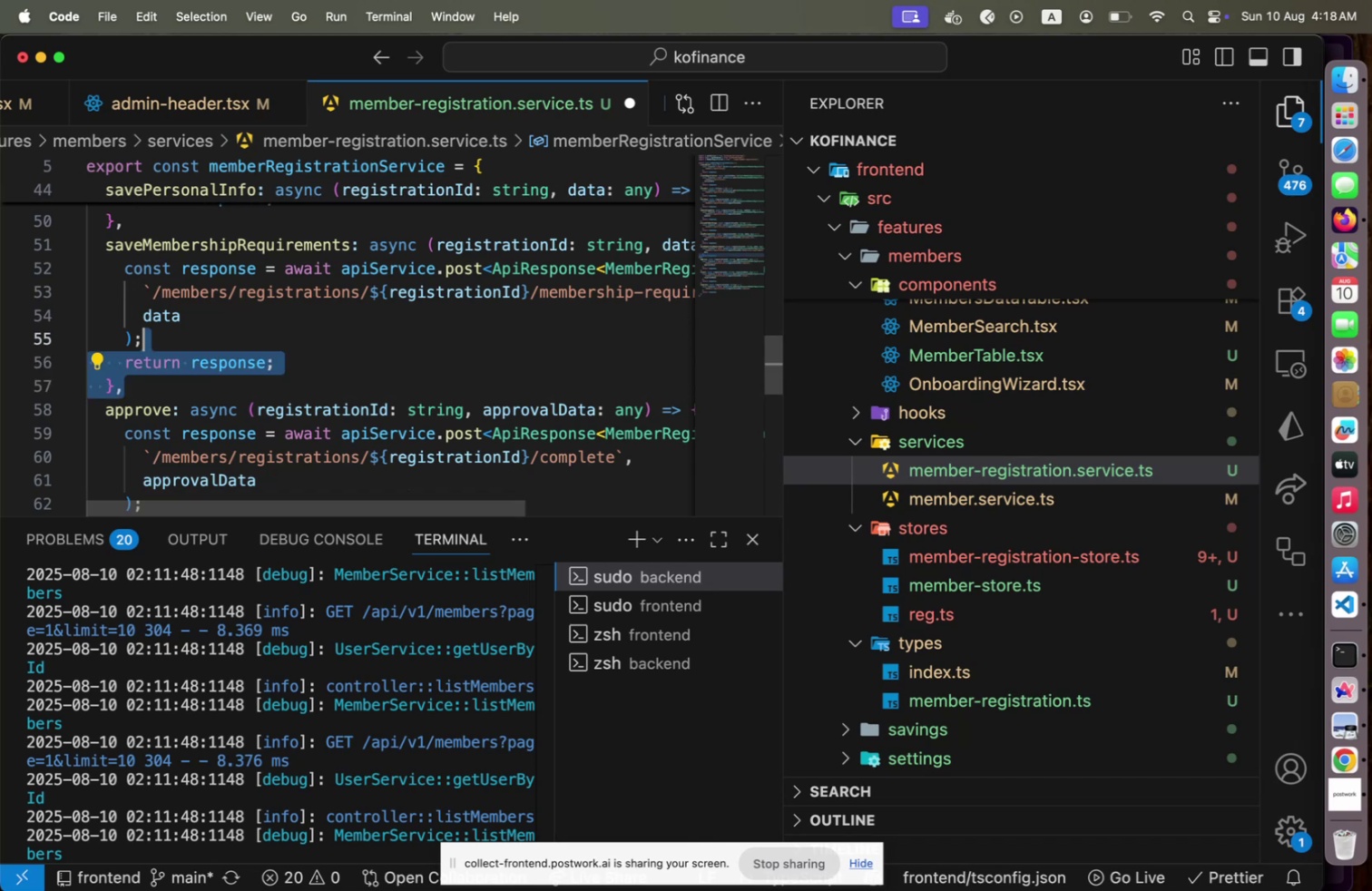 
key(Shift+ArrowUp)
 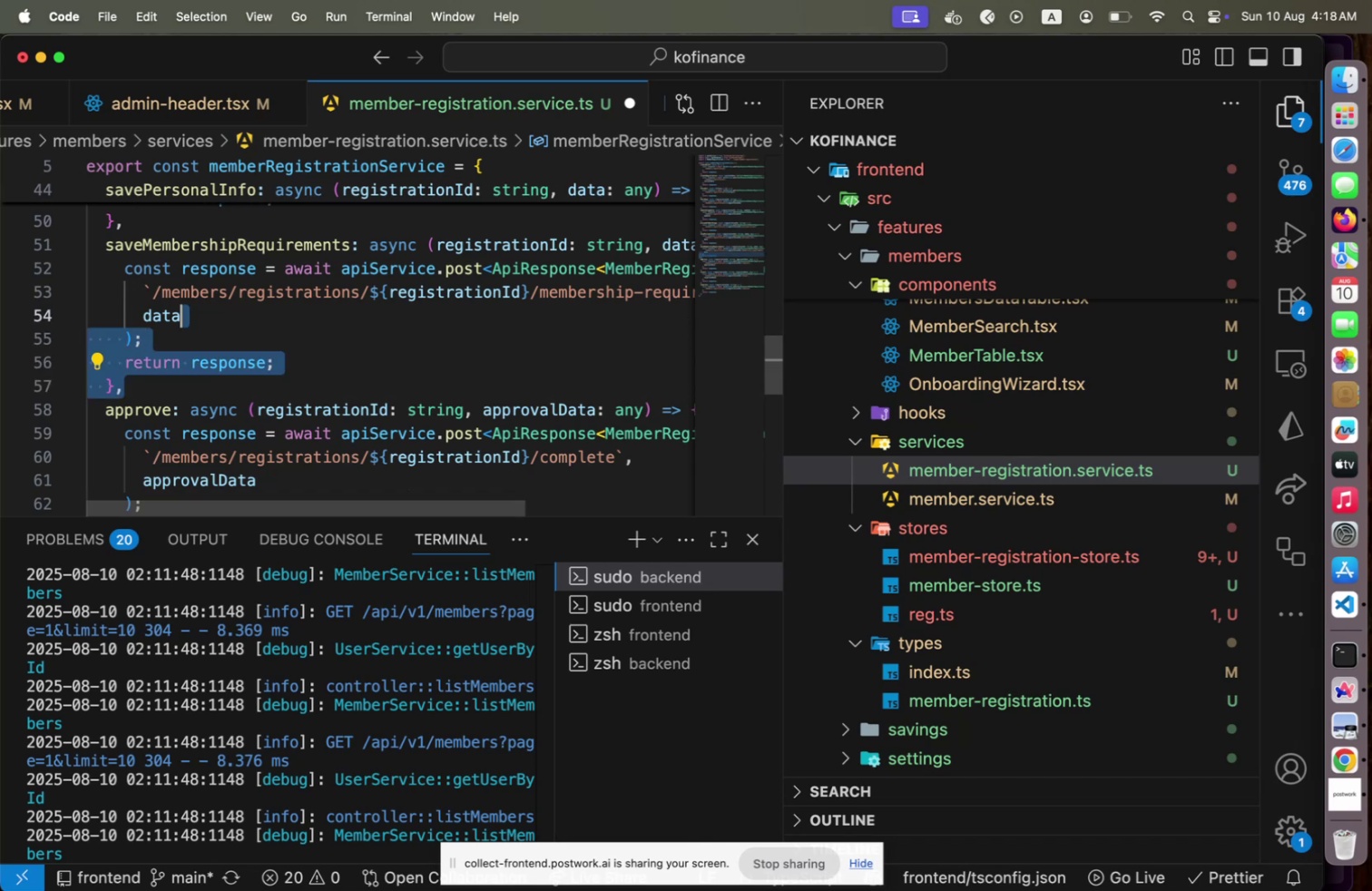 
key(Shift+ArrowUp)
 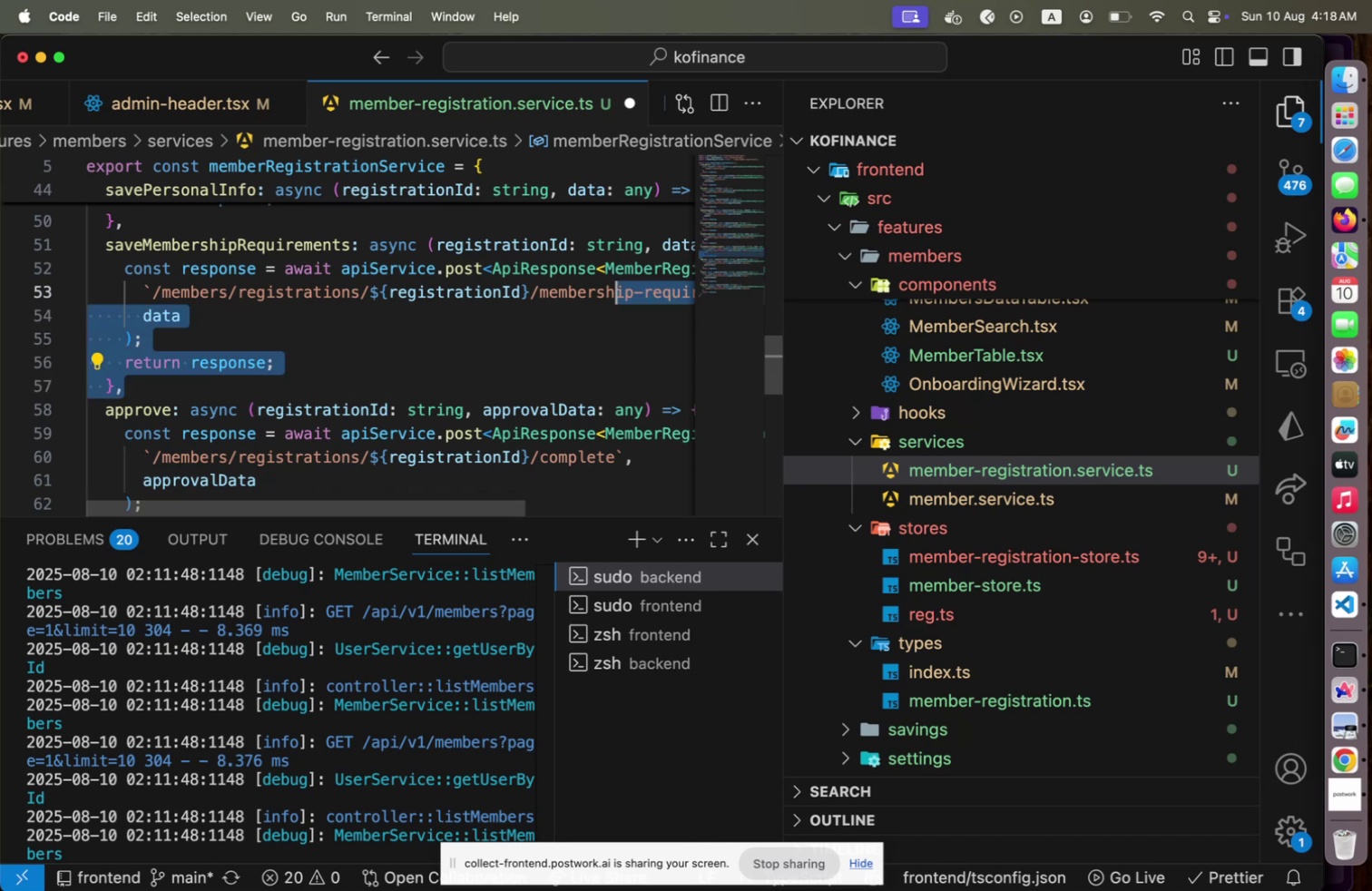 
key(Shift+ArrowUp)
 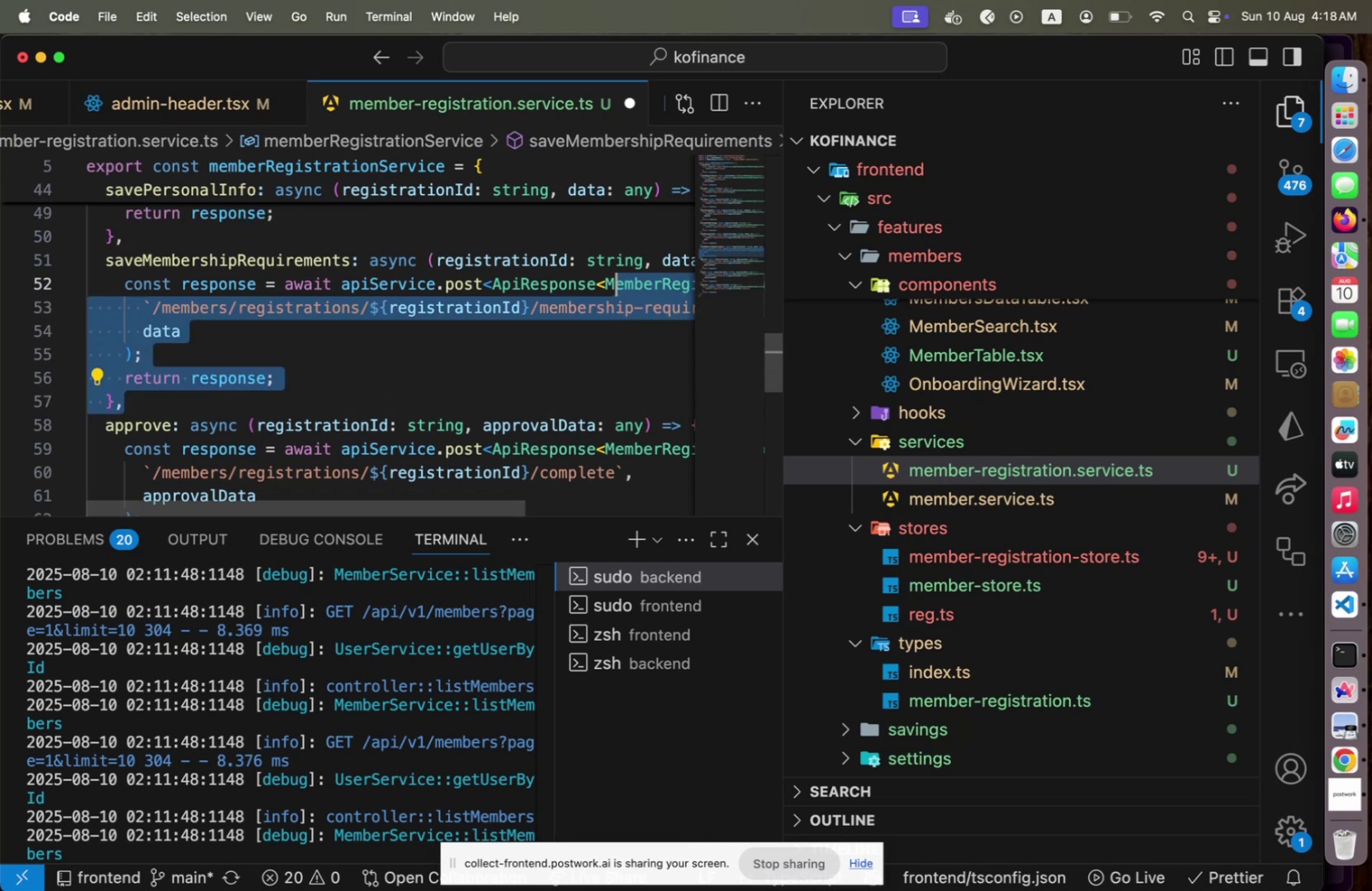 
key(Shift+ArrowUp)
 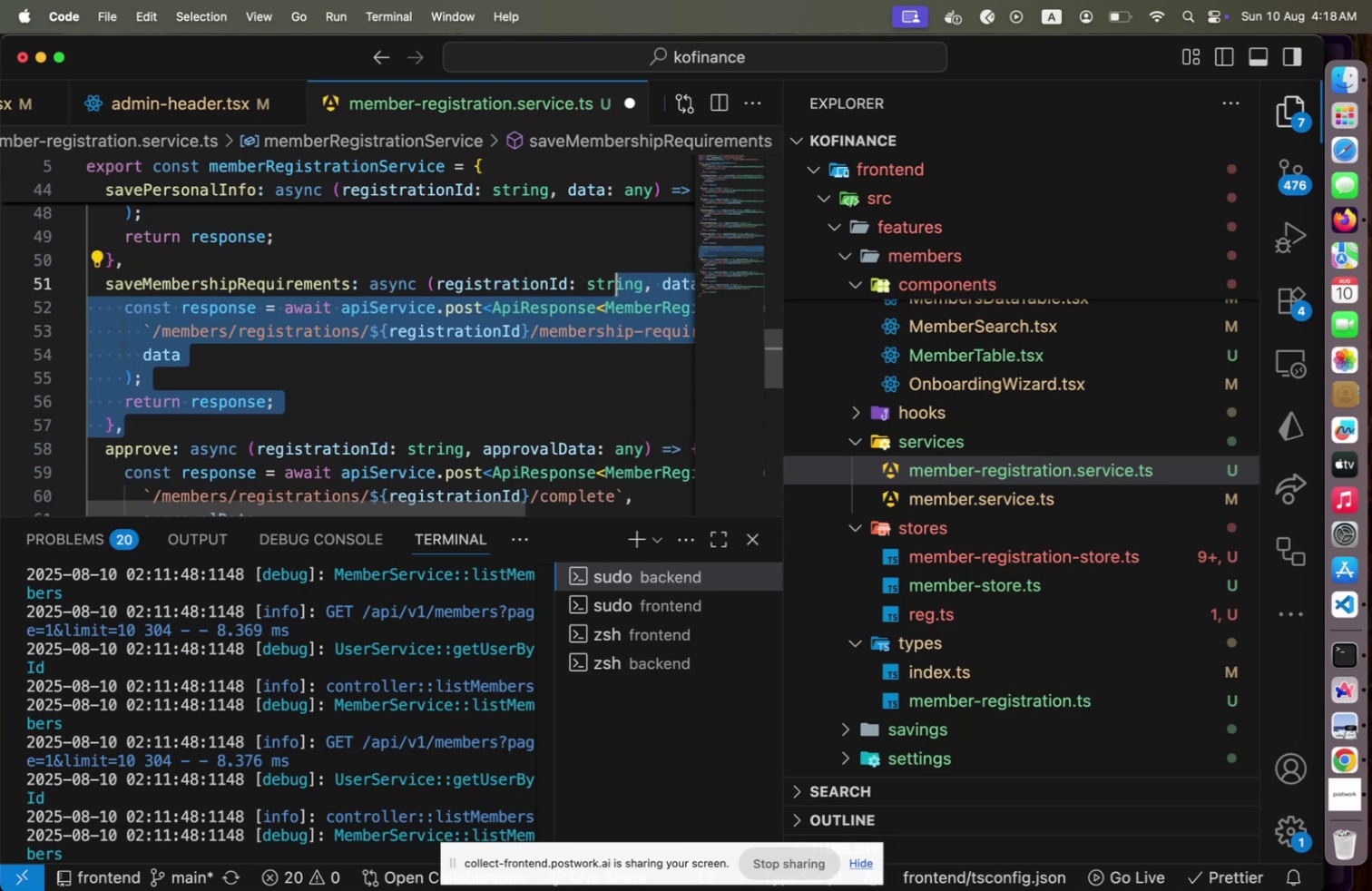 
key(Shift+Home)
 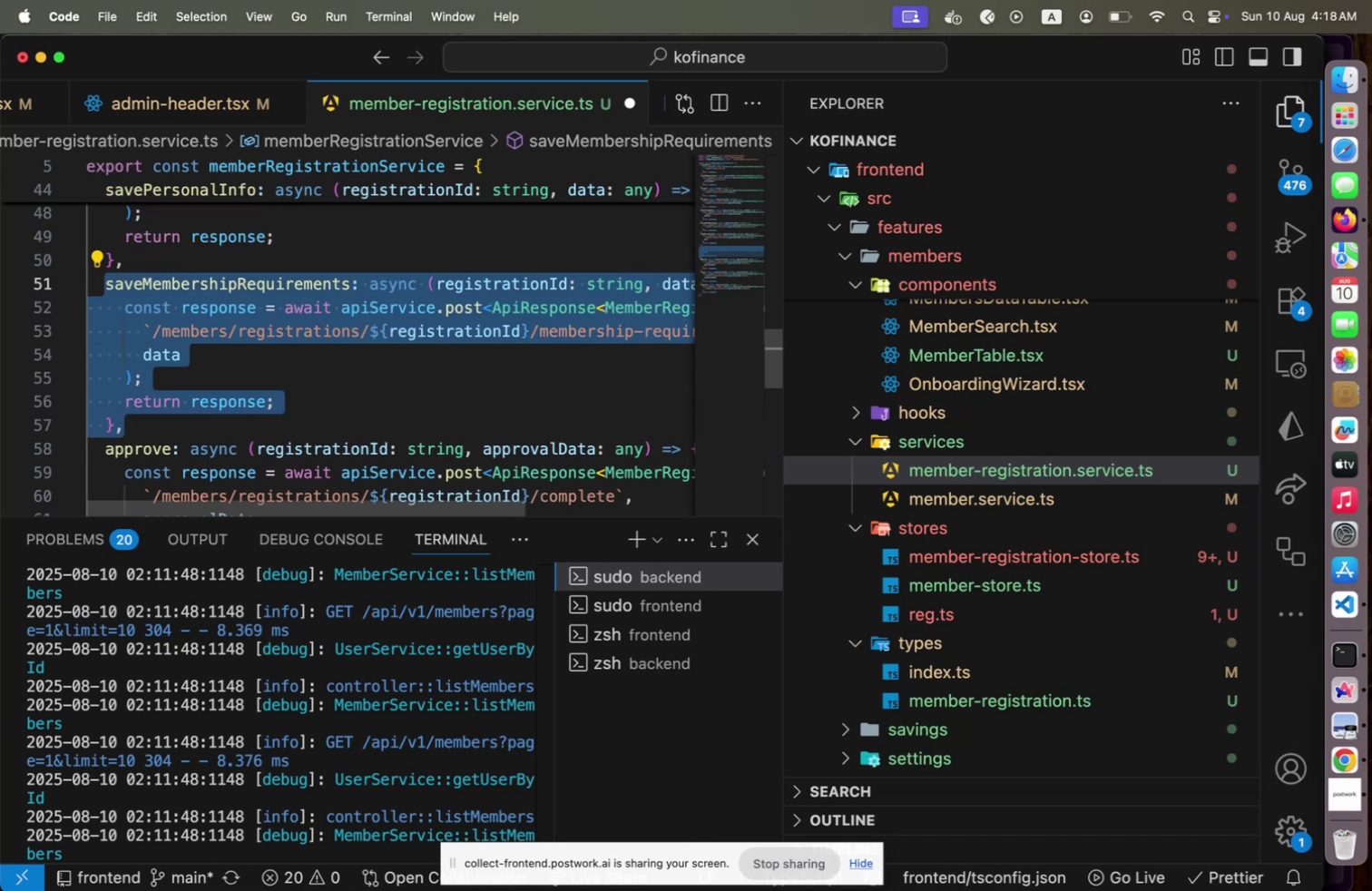 
key(Alt+Shift+OptionLeft)
 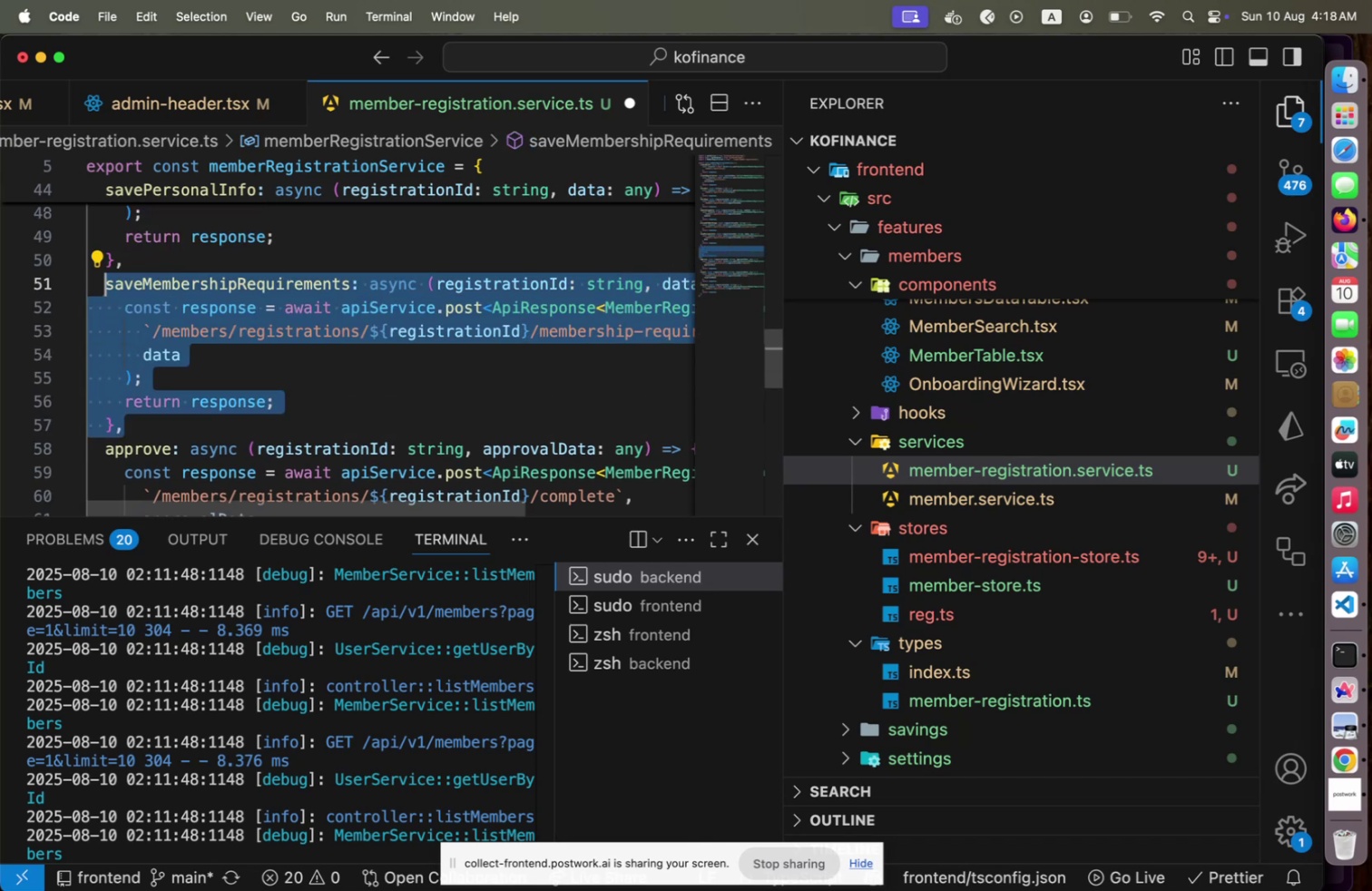 
key(Alt+Shift+ArrowDown)
 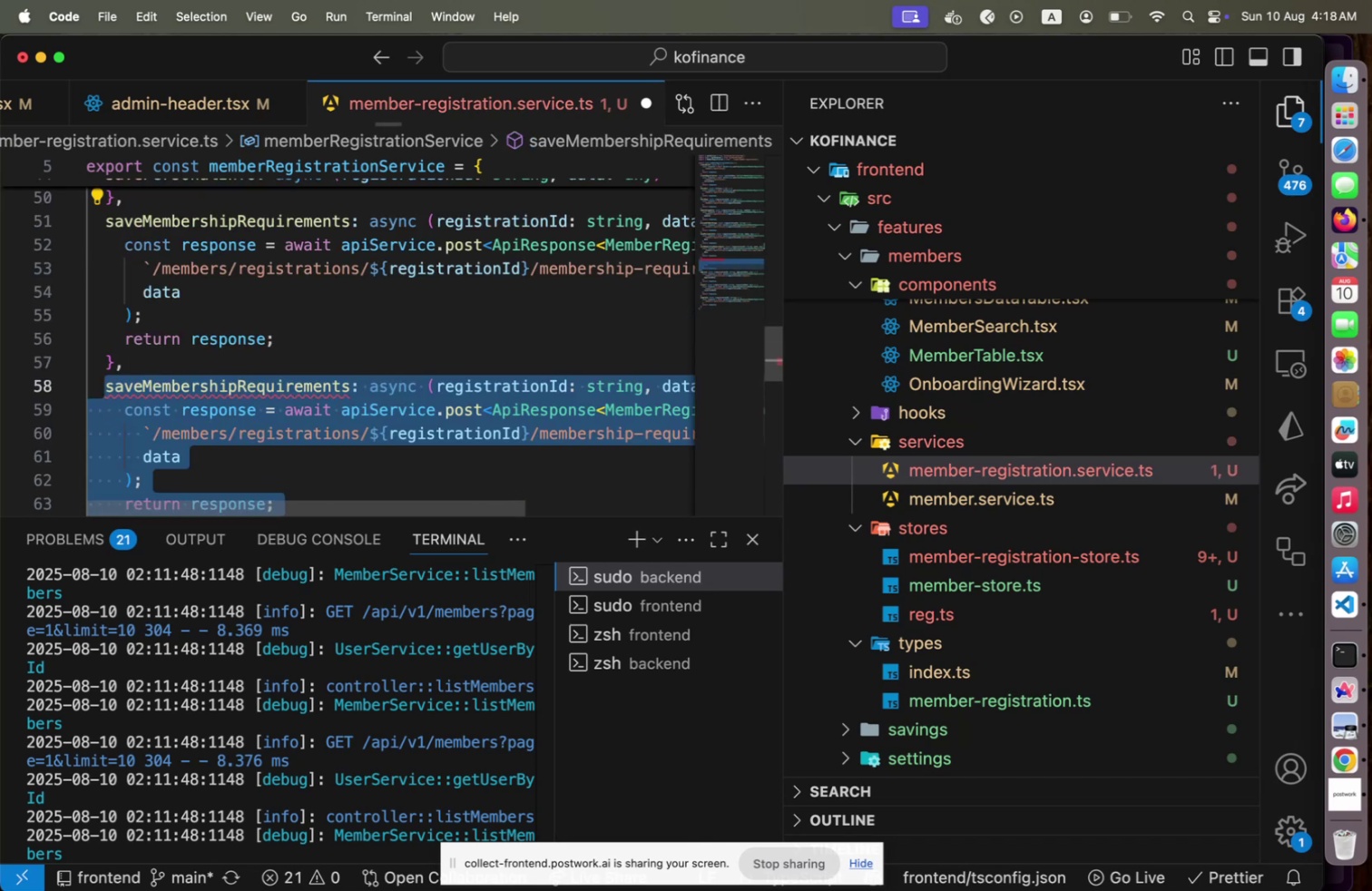 
key(ArrowLeft)
 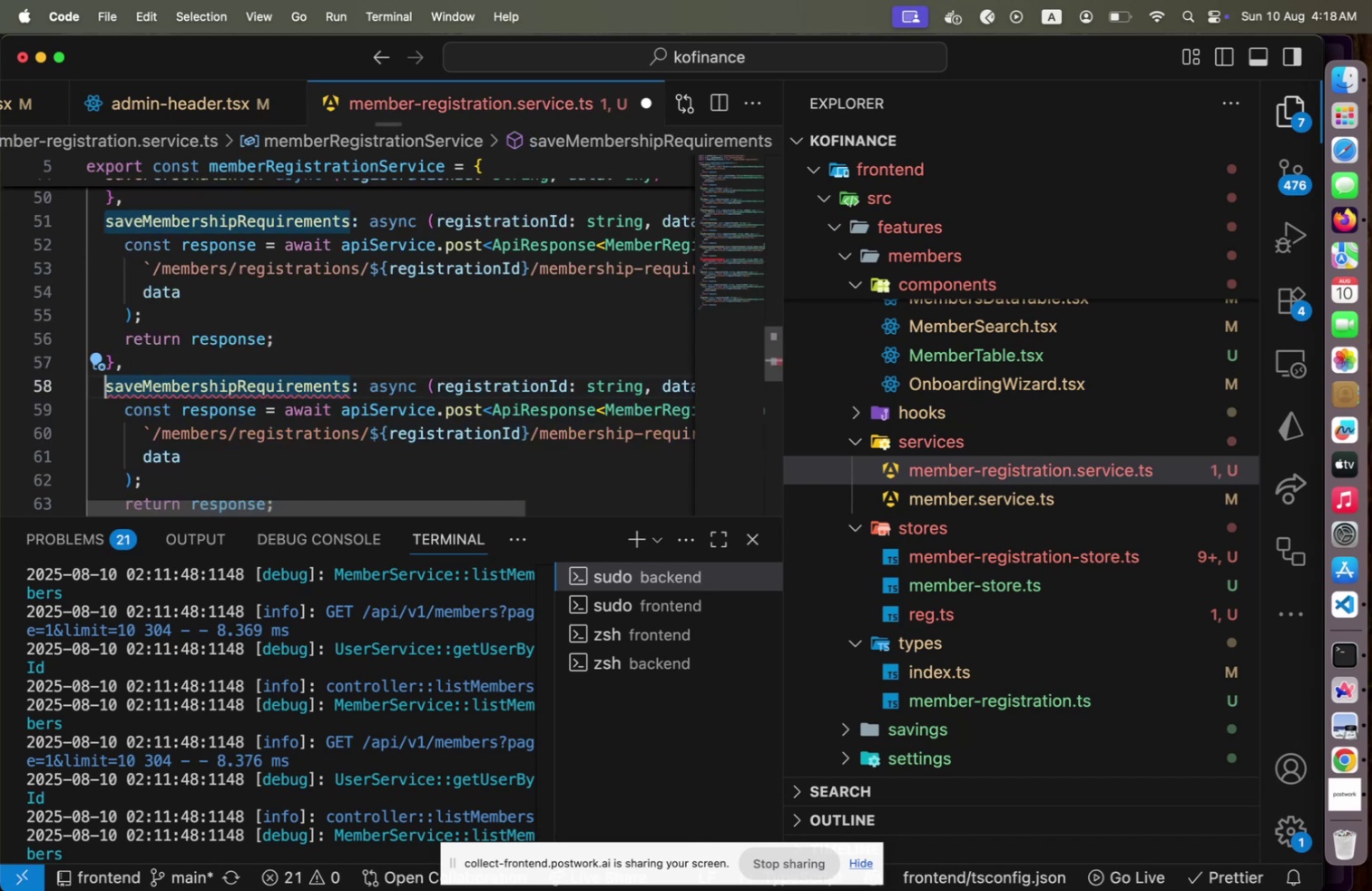 
key(ArrowRight)
 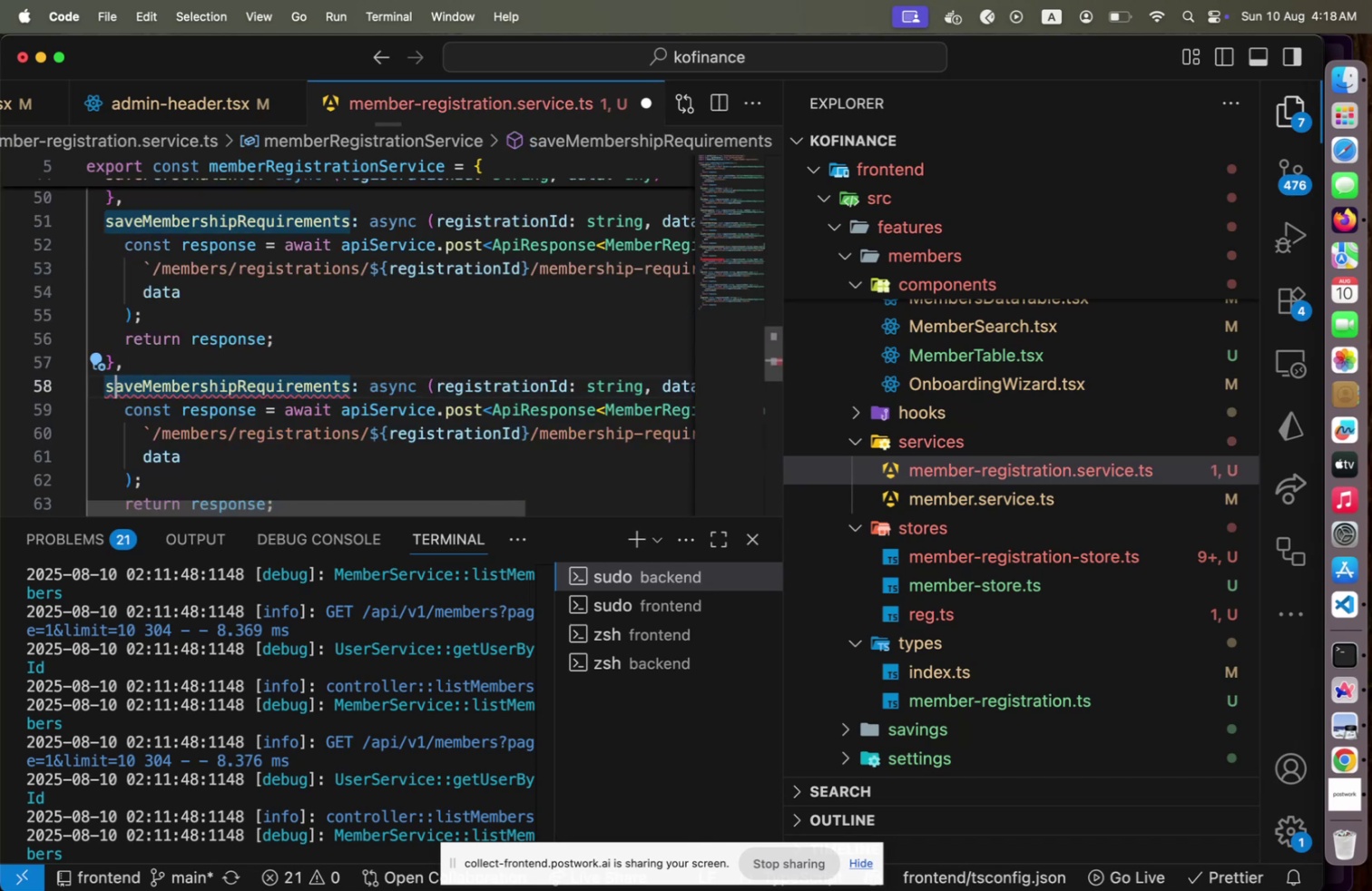 
key(ArrowRight)
 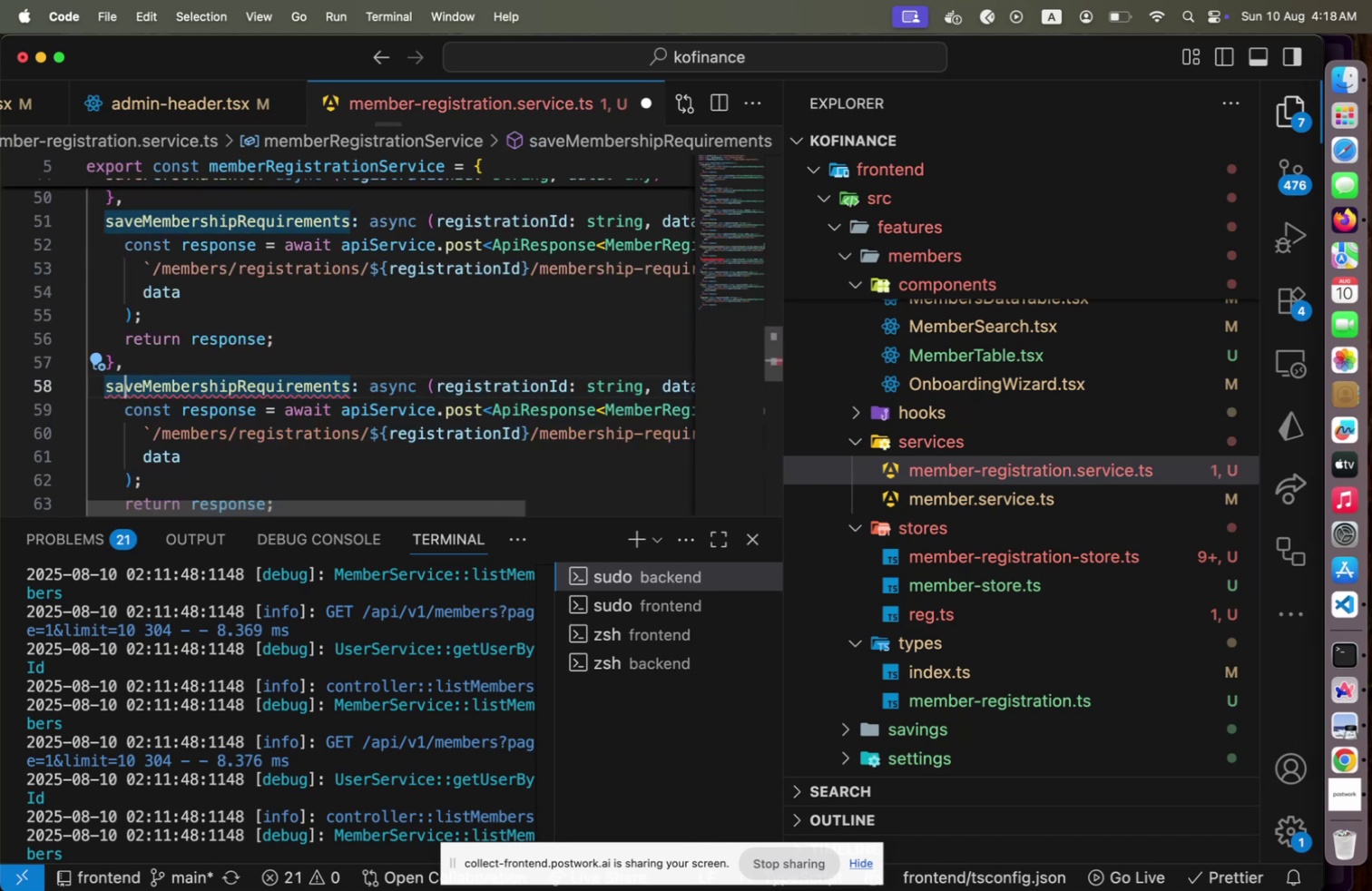 
key(ArrowRight)
 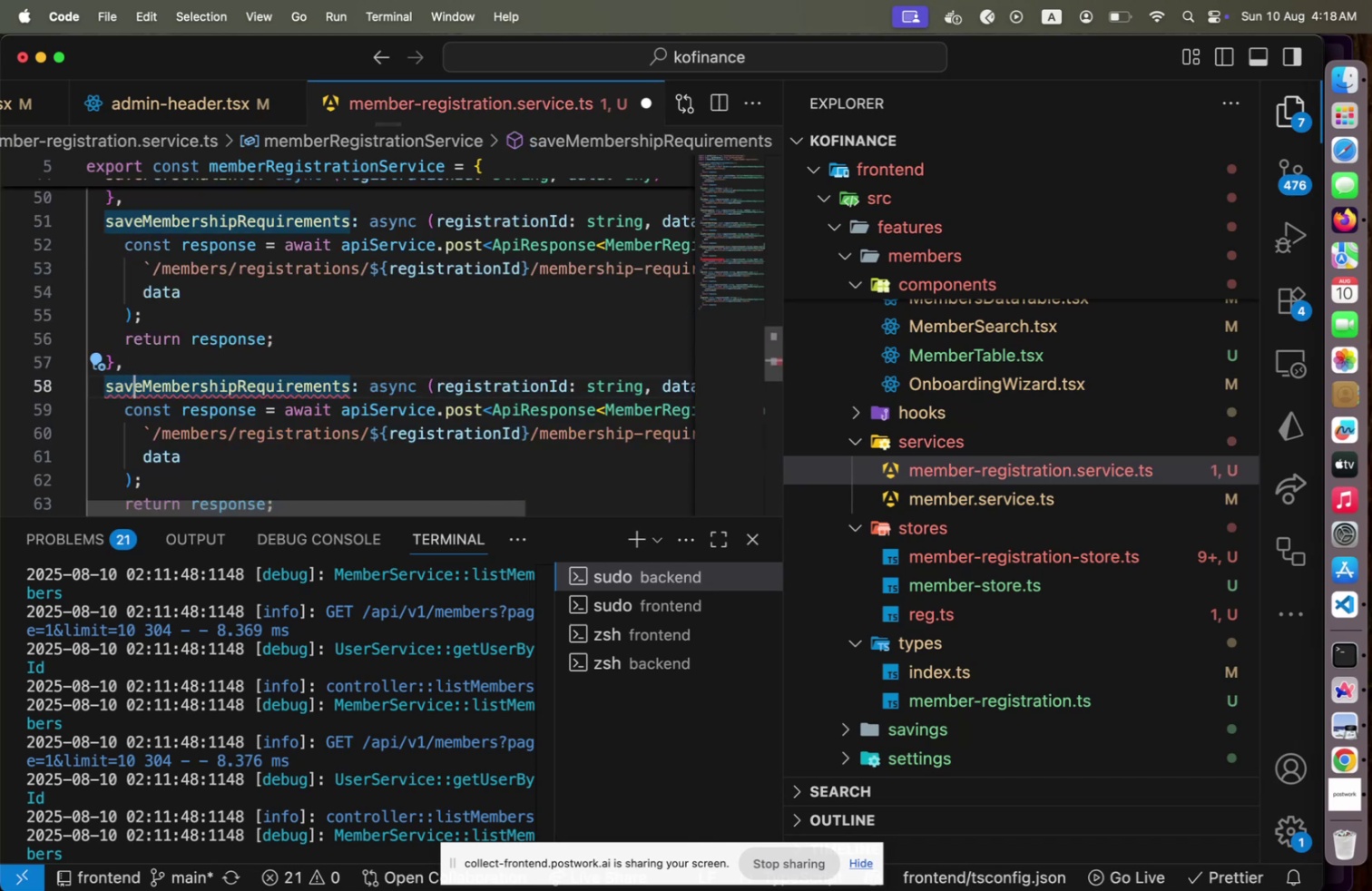 
key(ArrowRight)
 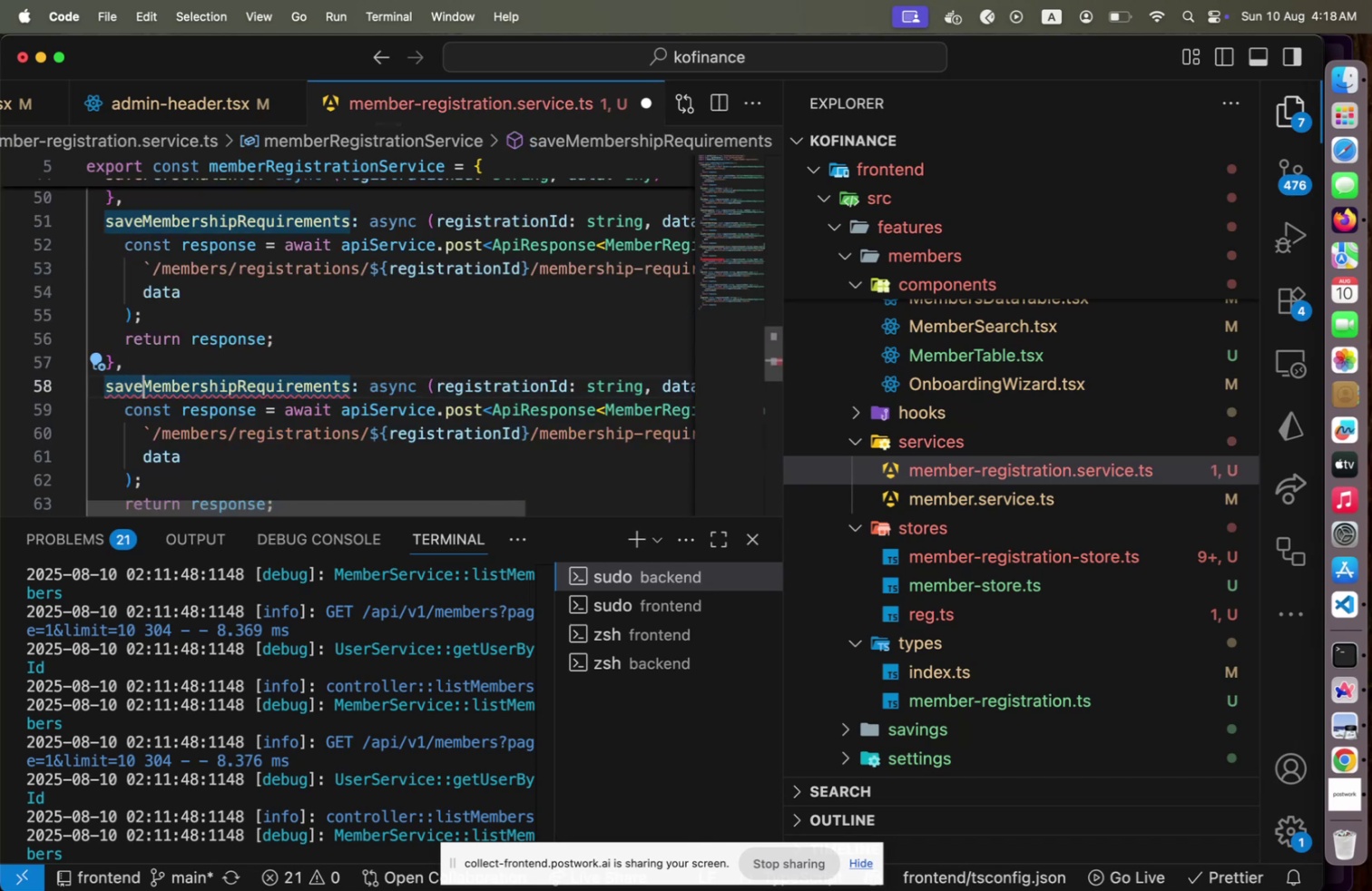 
hold_key(key=ArrowRight, duration=1.13)
 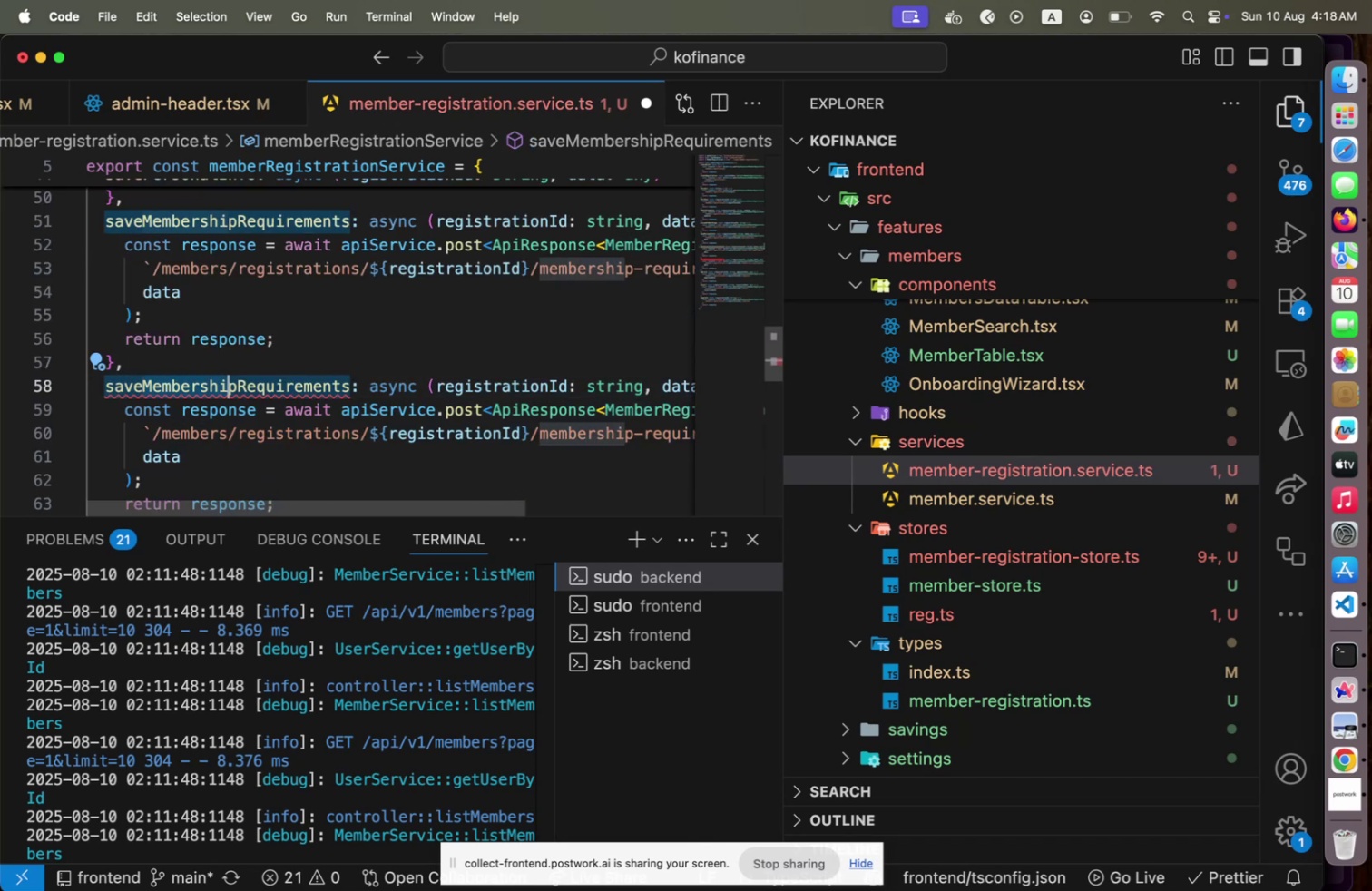 
key(Shift+ArrowRight)
 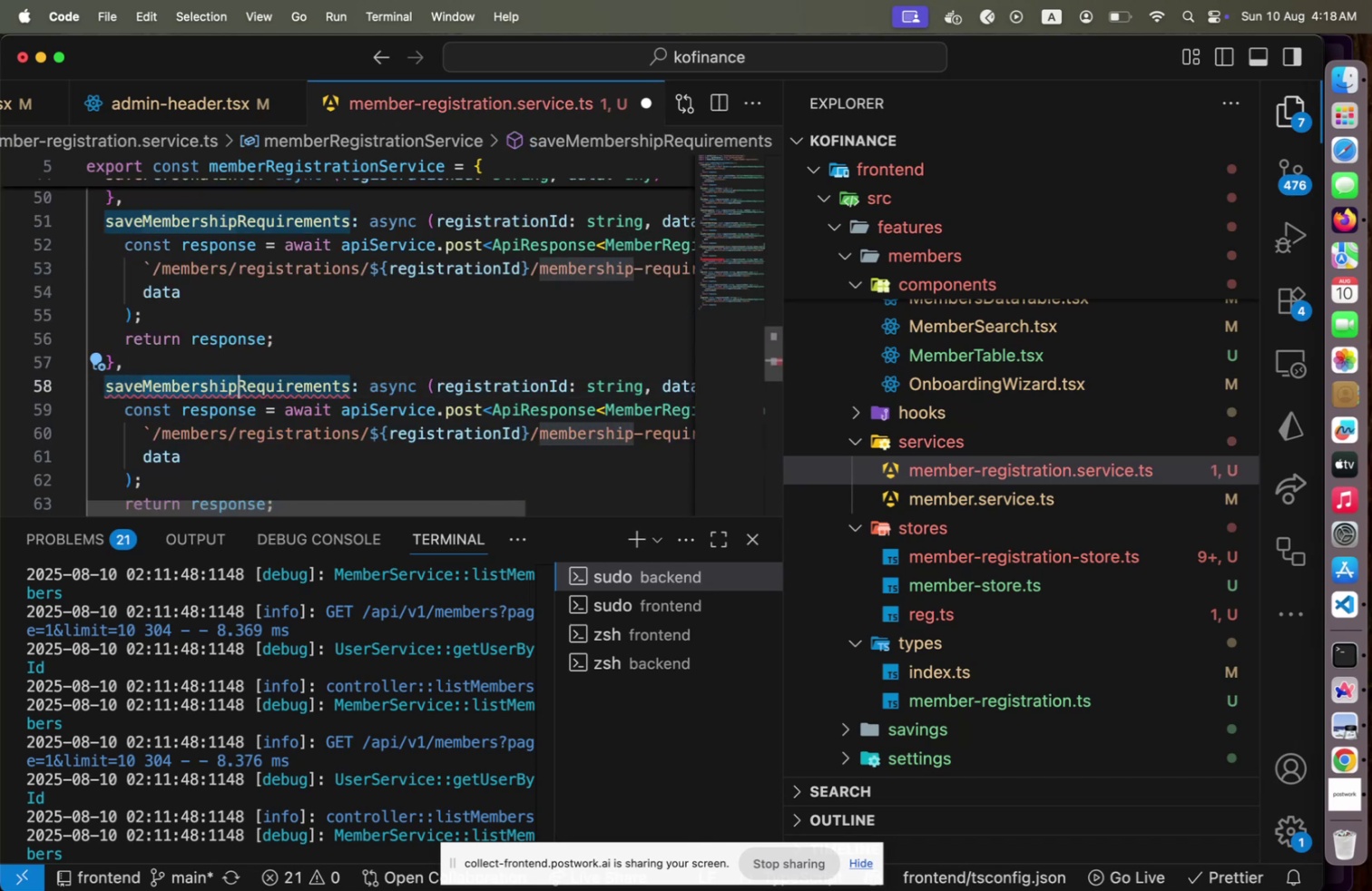 
type(Savings)
 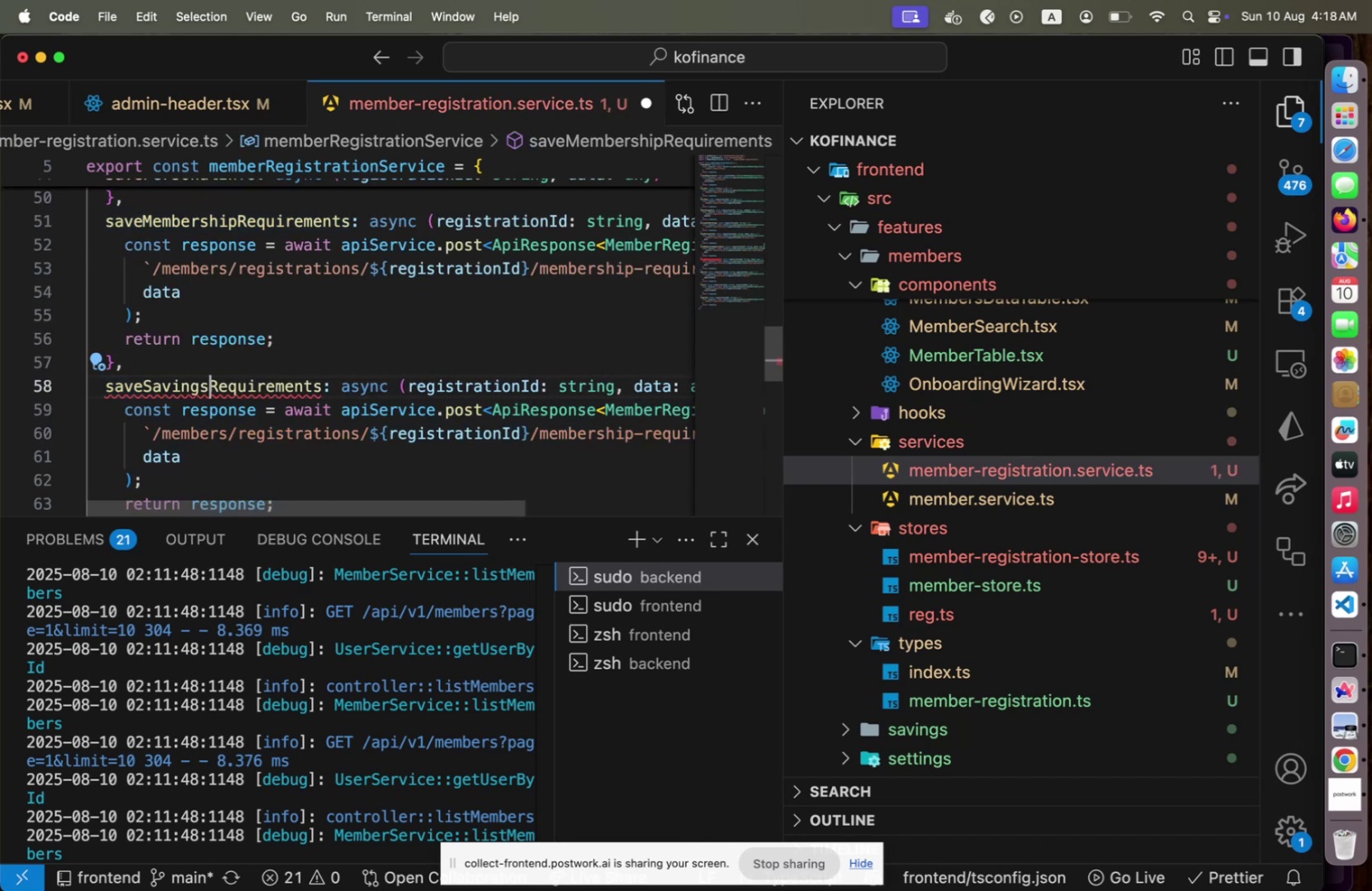 
hold_key(key=ArrowRight, duration=1.27)
 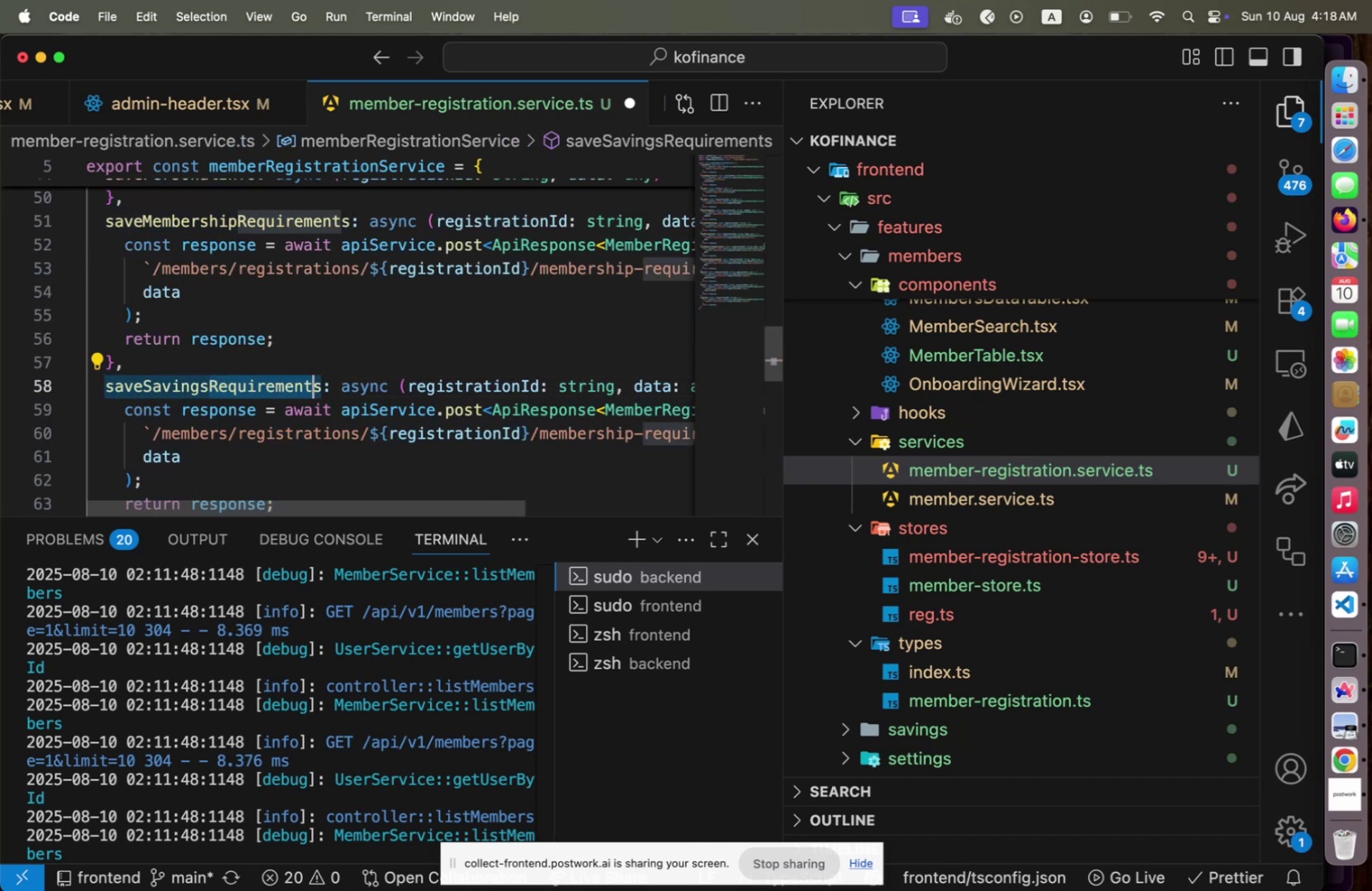 
key(Shift+ArrowRight)
 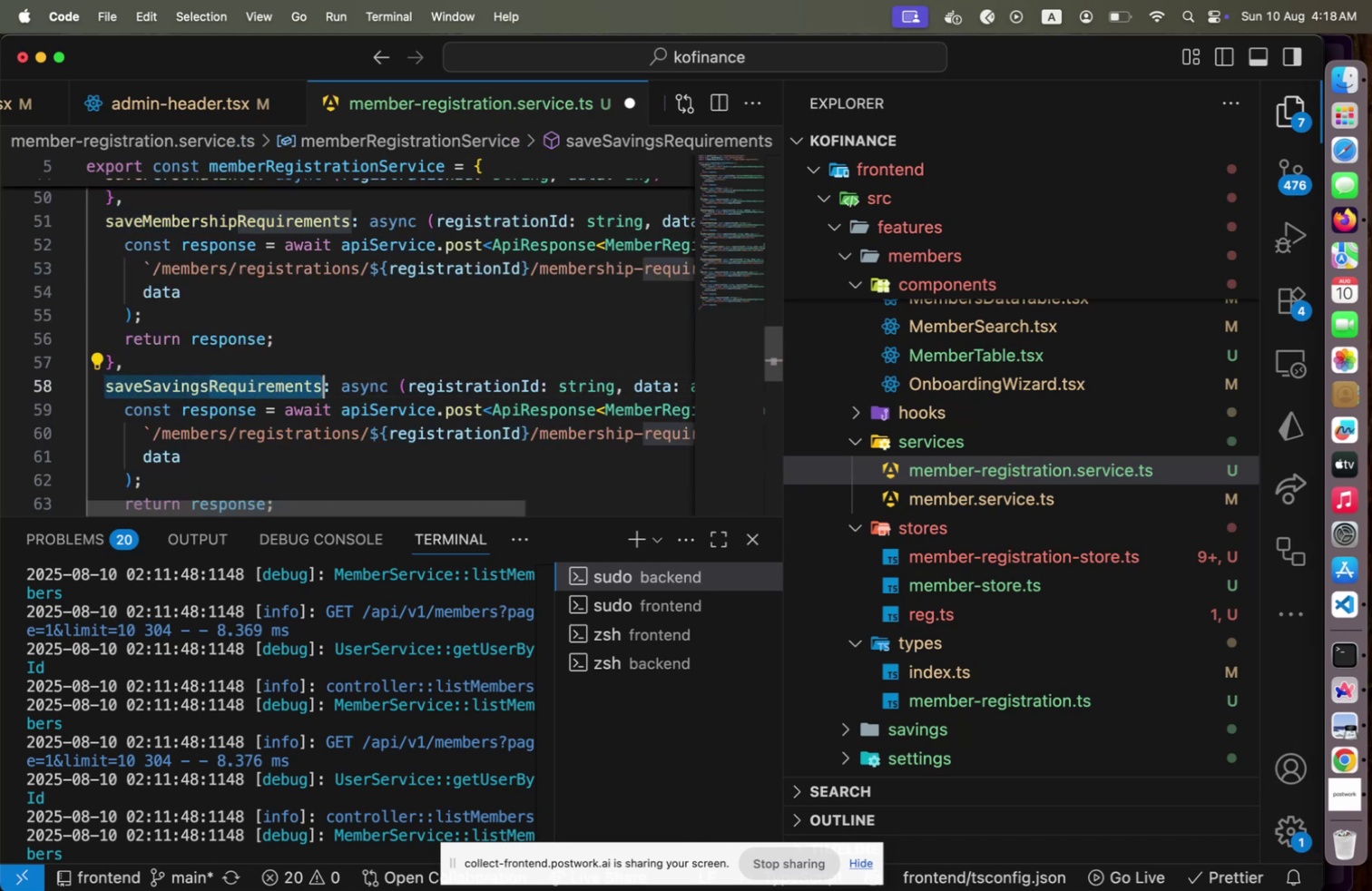 
type(Seu)
key(Backspace)
type(tup)
 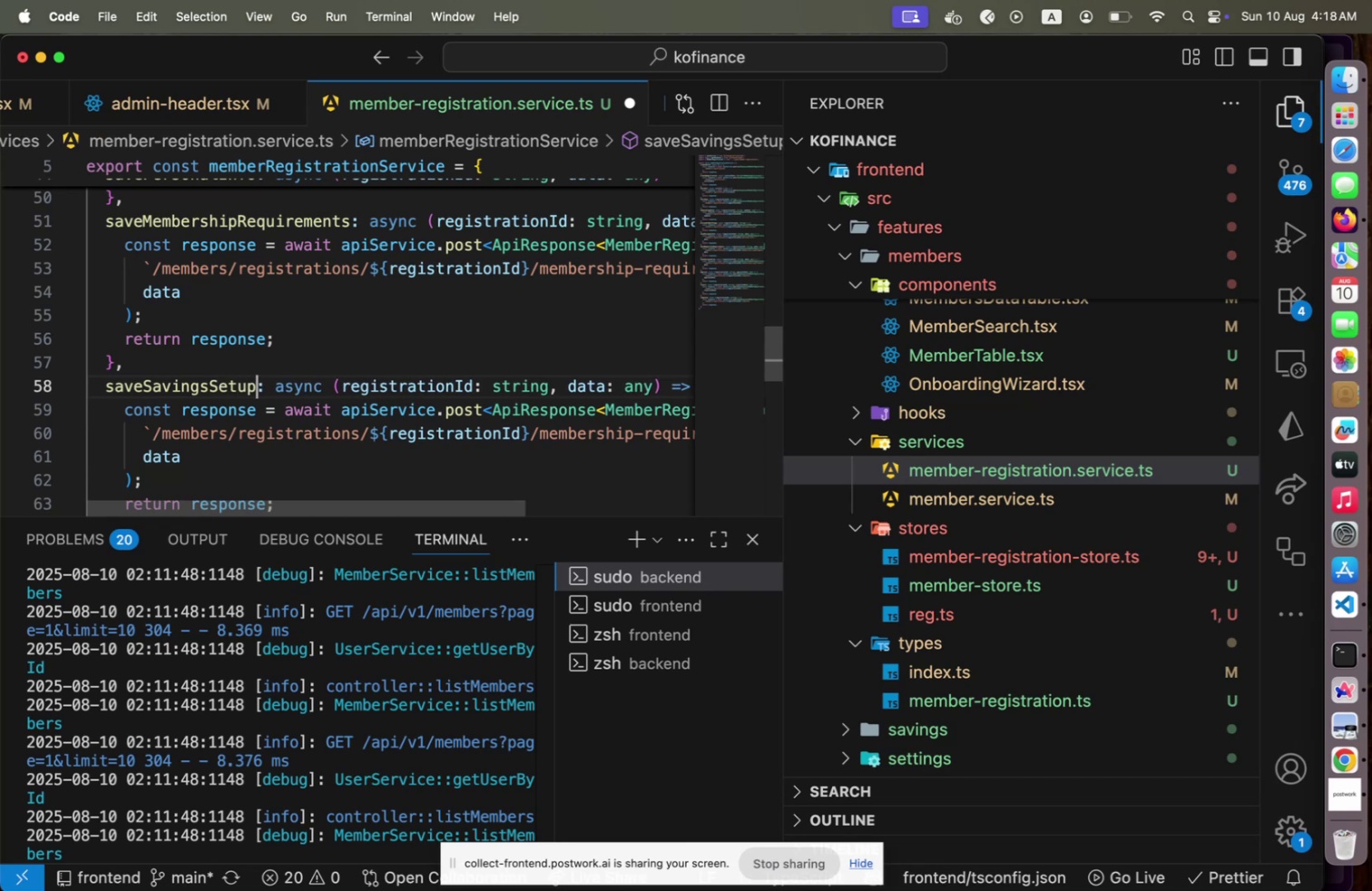 
hold_key(key=ArrowRight, duration=1.51)
 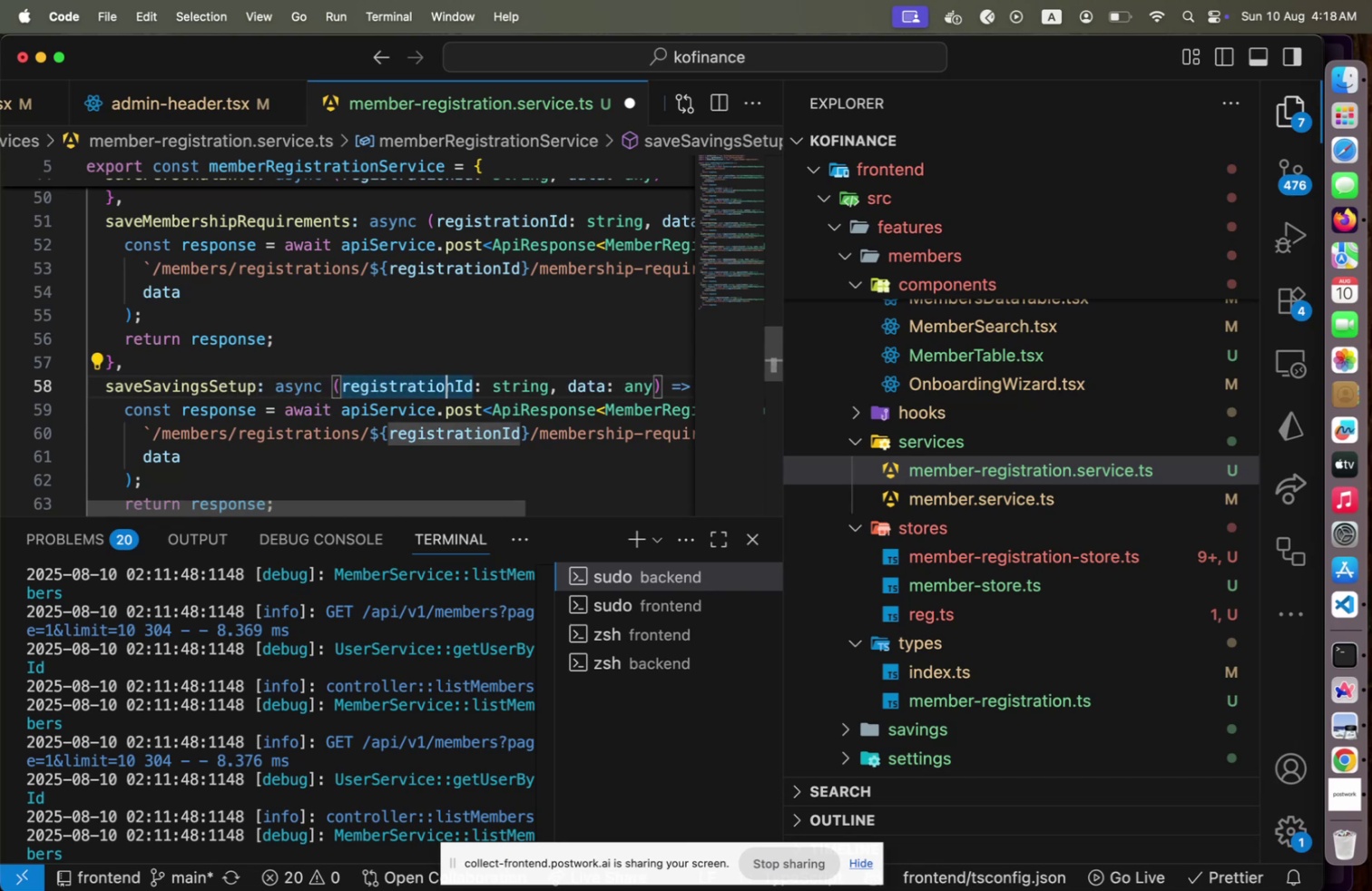 
hold_key(key=ArrowRight, duration=1.31)
 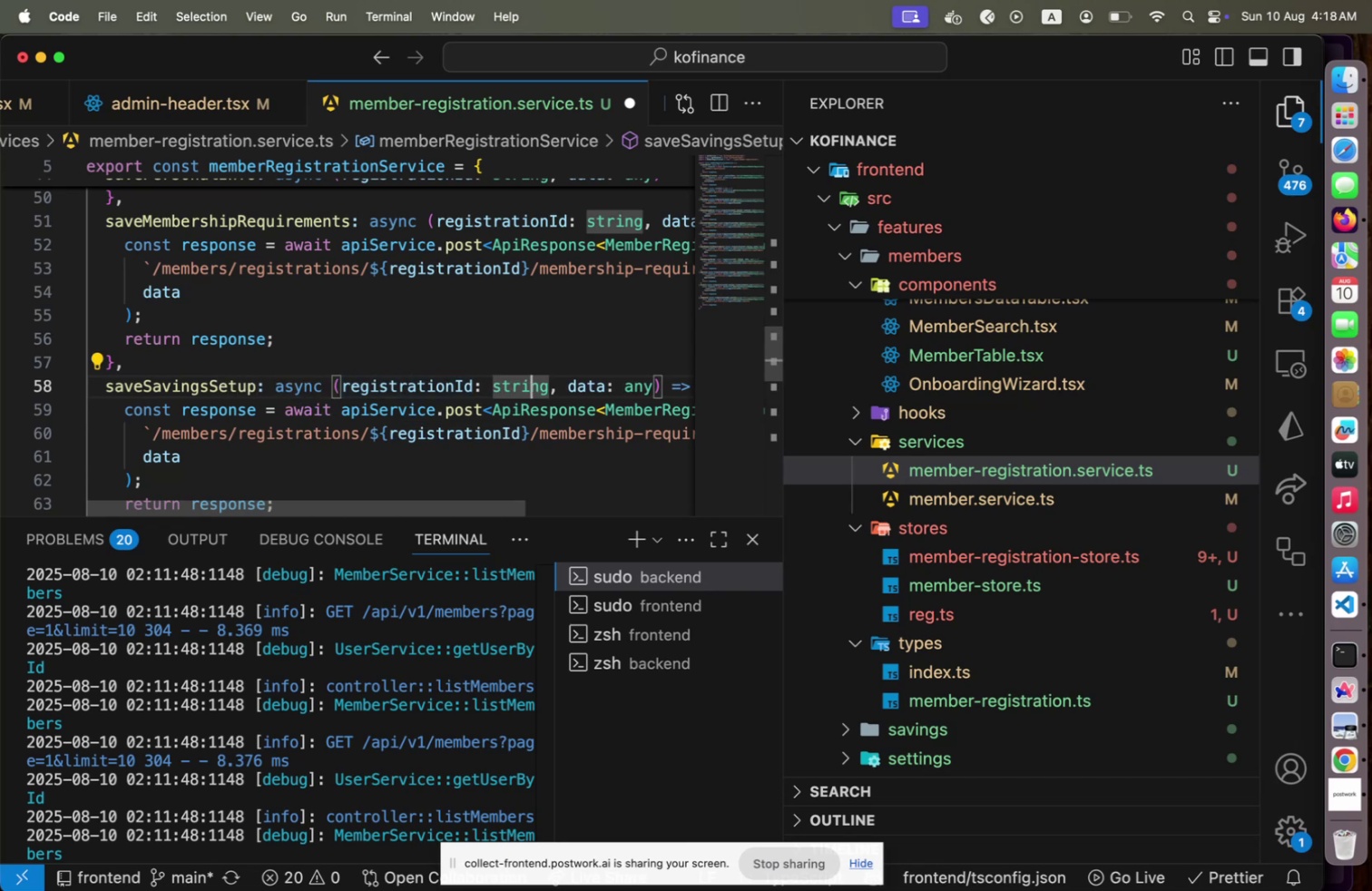 
key(ArrowDown)
 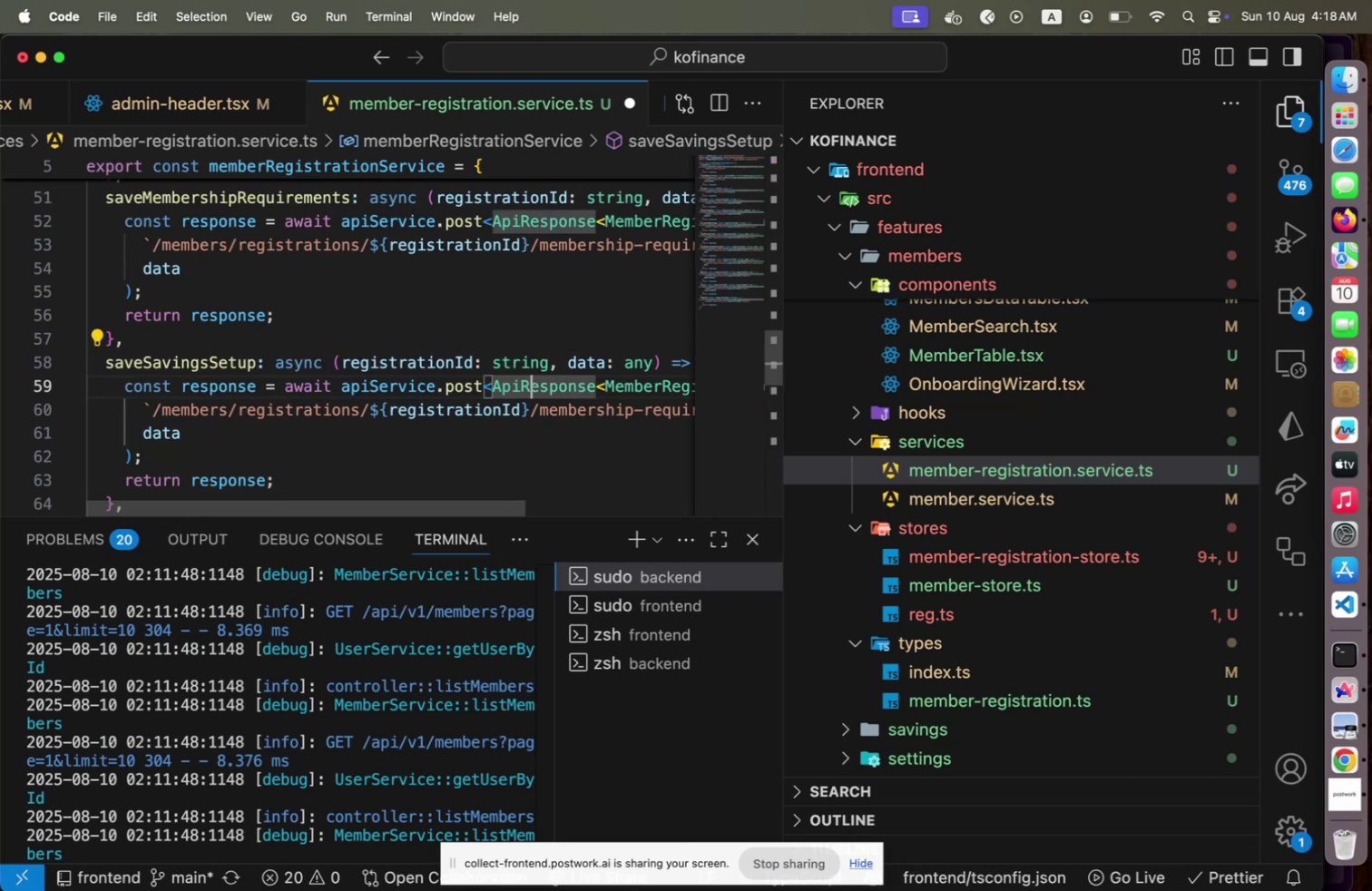 
key(ArrowDown)
 